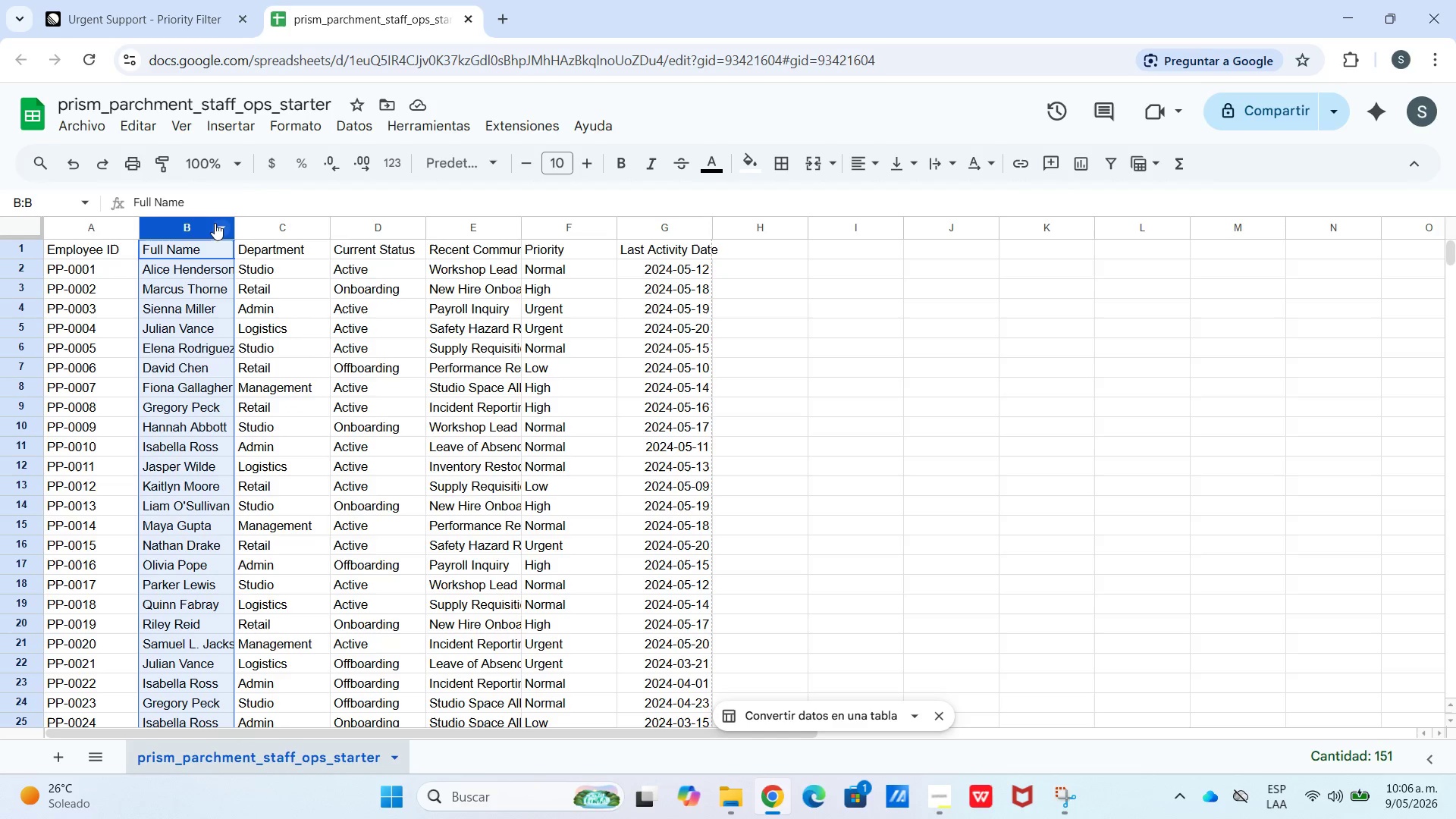 
left_click_drag(start_coordinate=[217, 224], to_coordinate=[283, 228])
 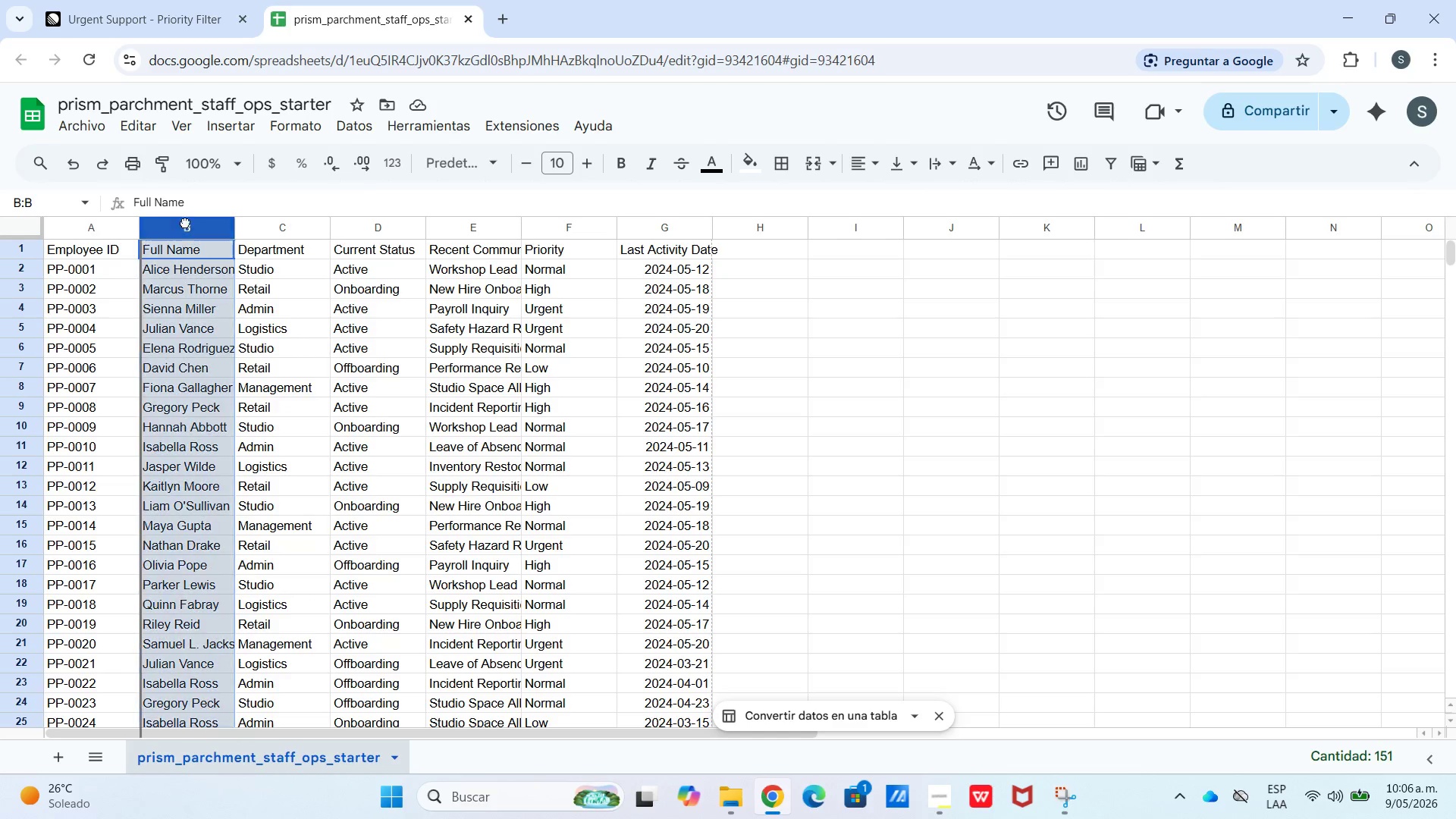 
left_click_drag(start_coordinate=[182, 221], to_coordinate=[186, 226])
 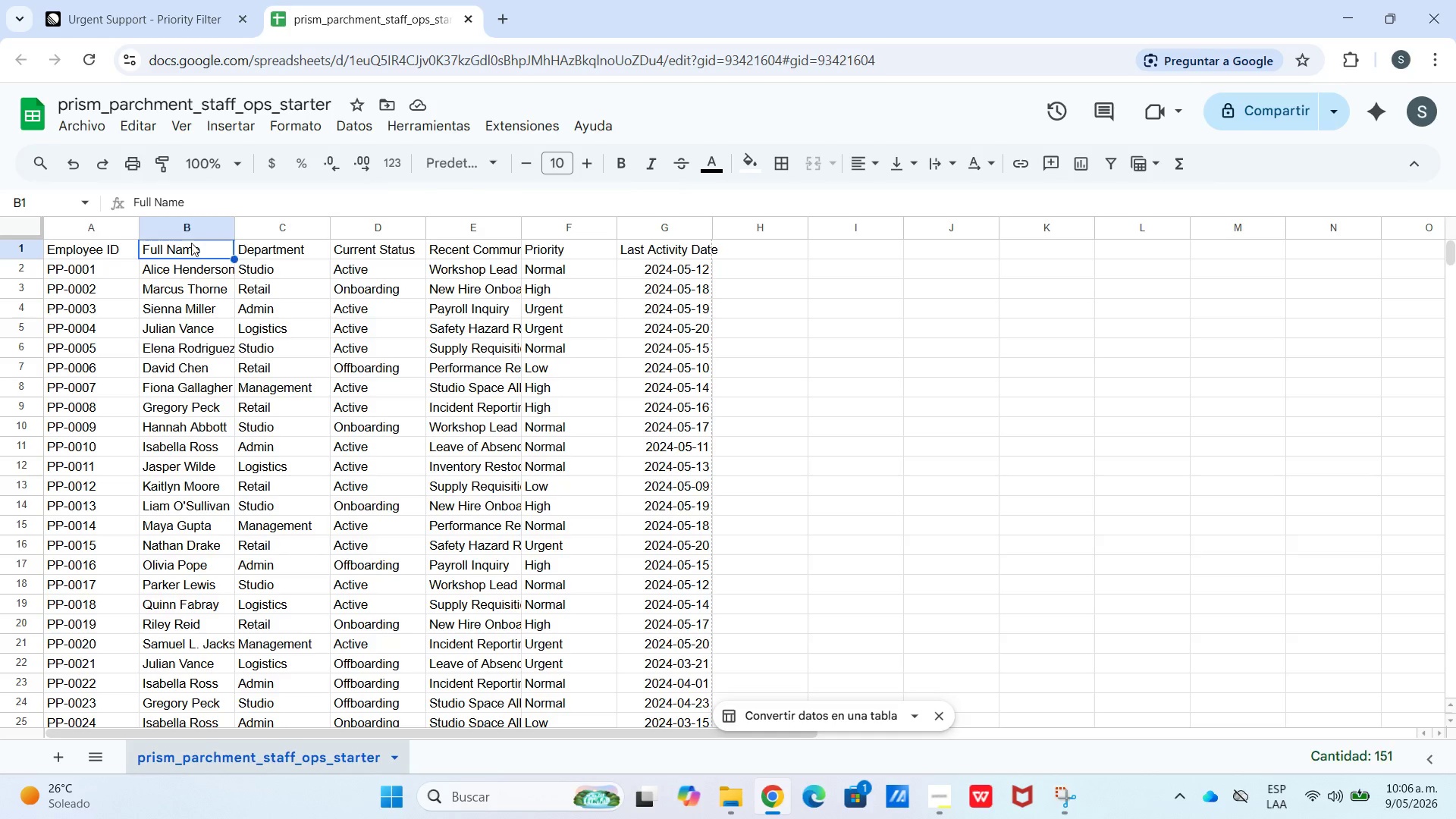 
left_click_drag(start_coordinate=[197, 223], to_coordinate=[262, 231])
 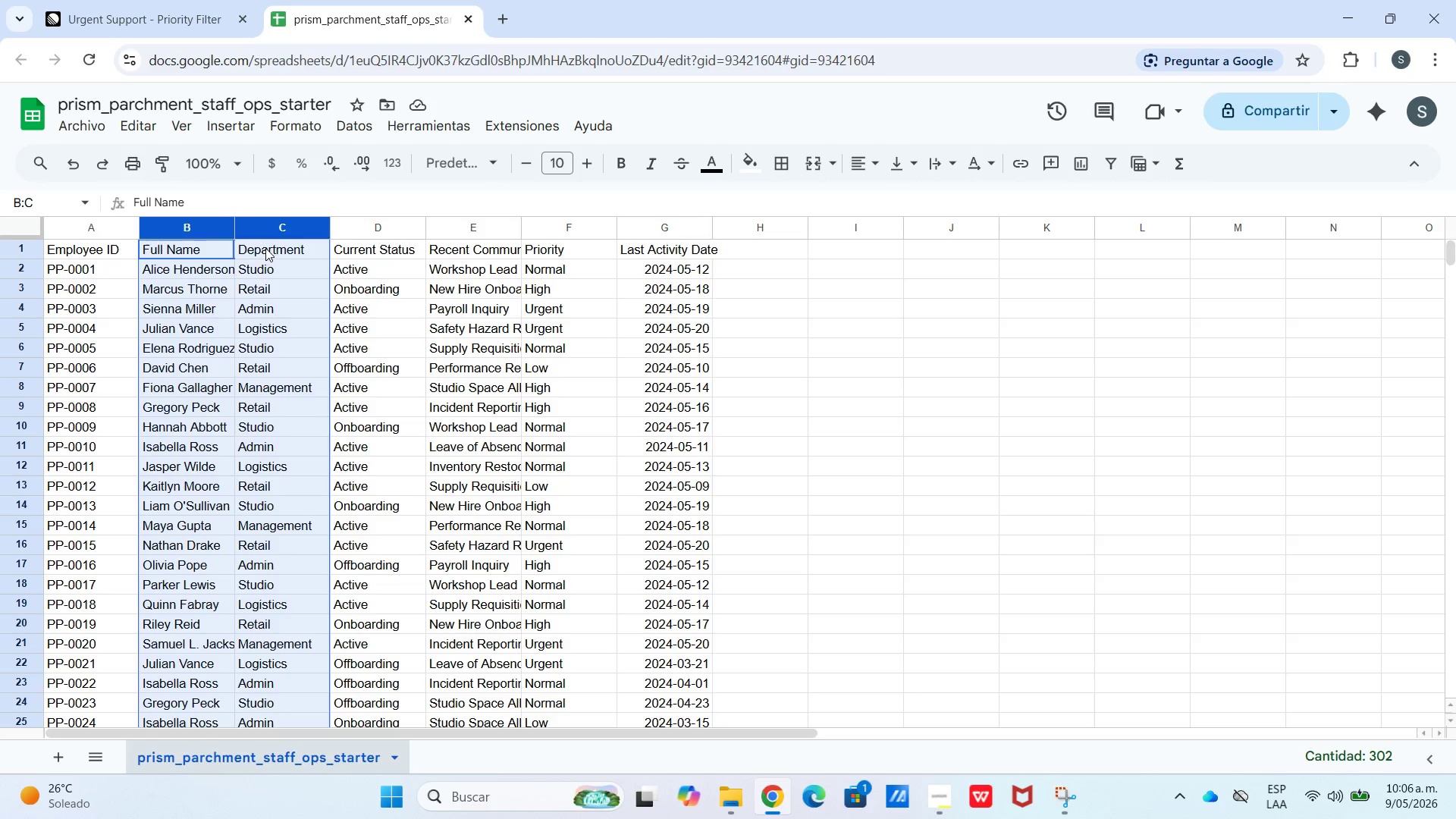 
left_click_drag(start_coordinate=[273, 220], to_coordinate=[875, 231])
 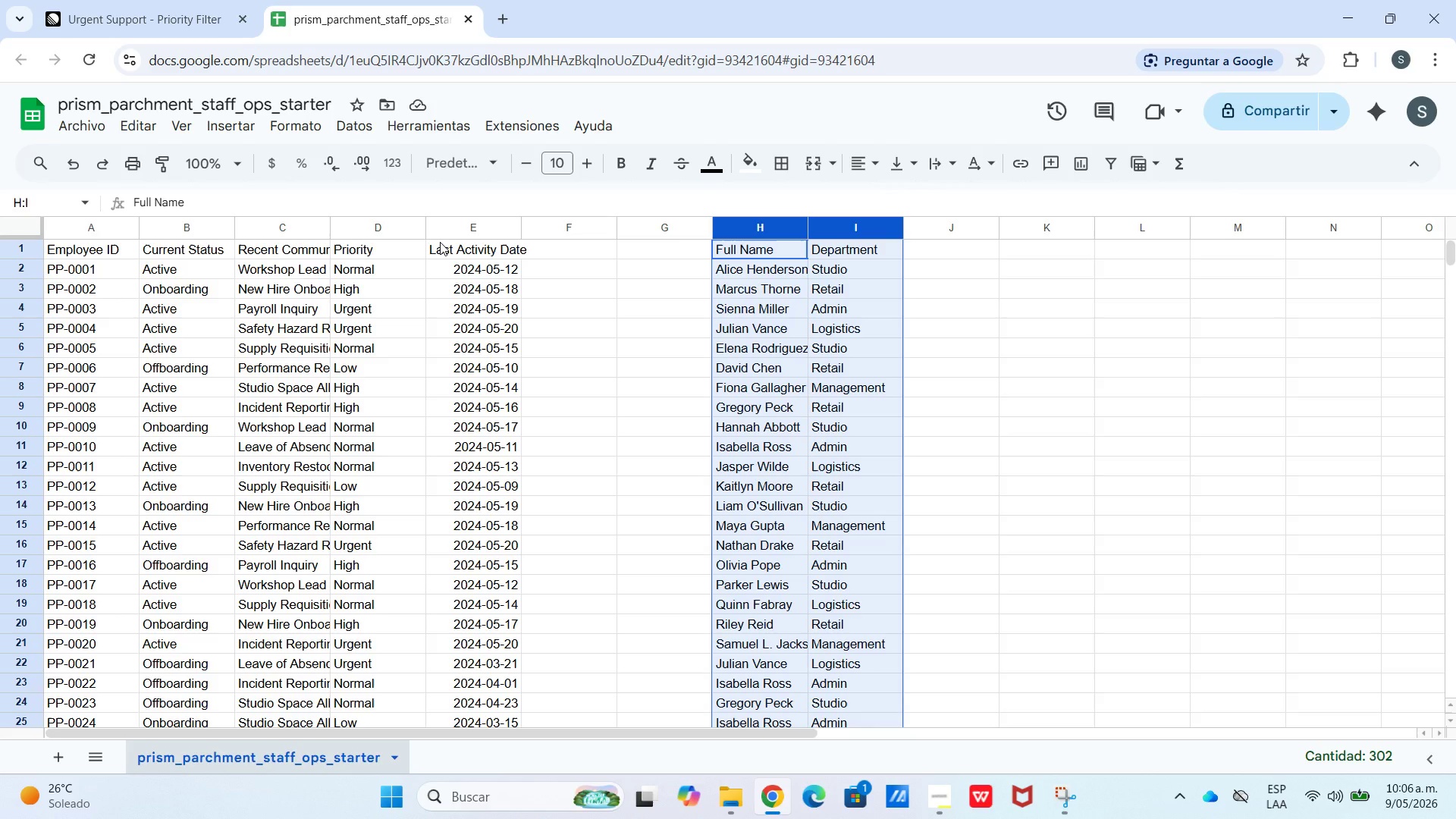 
wait(19.0)
 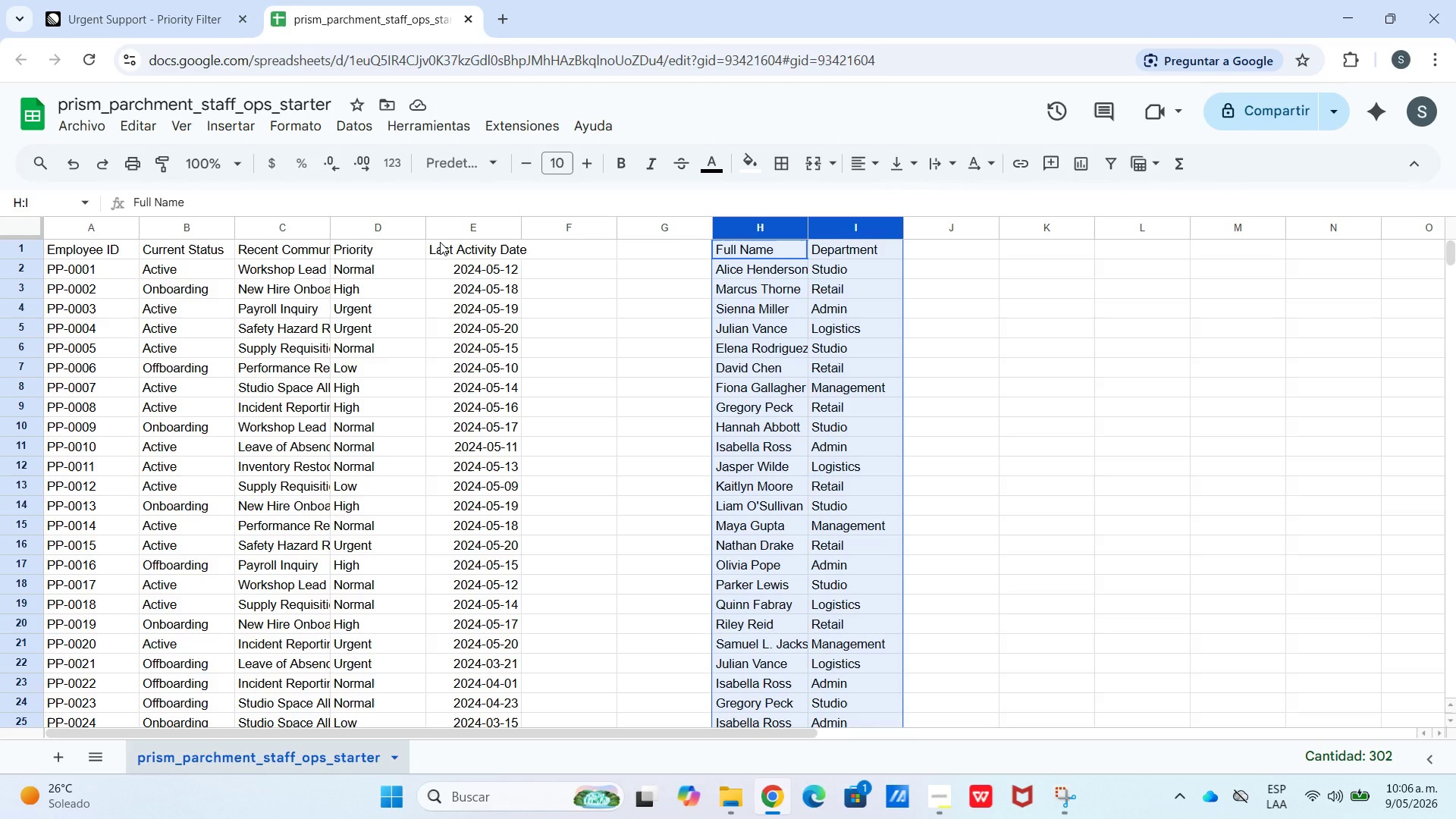 
left_click([616, 339])
 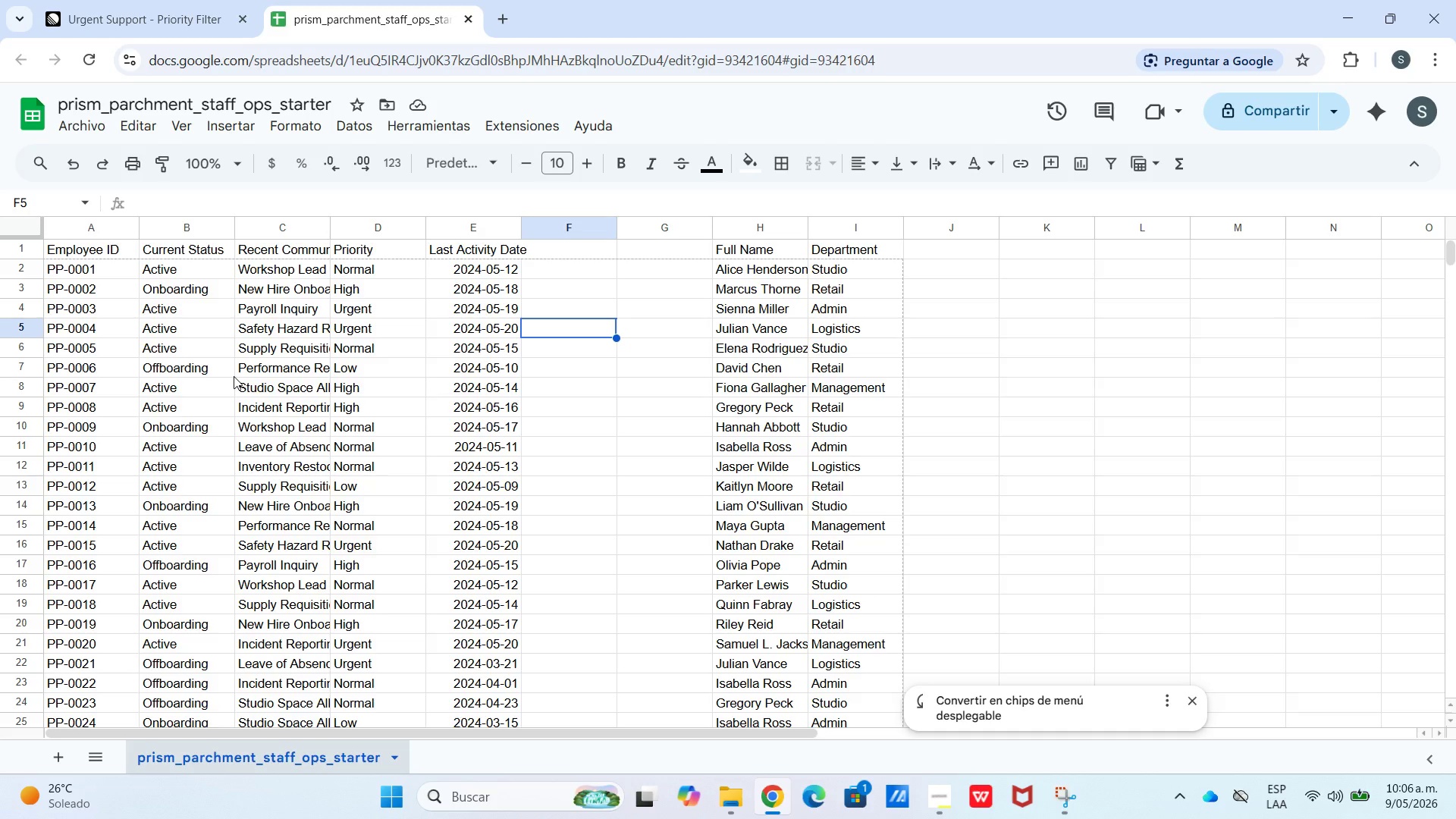 
wait(26.11)
 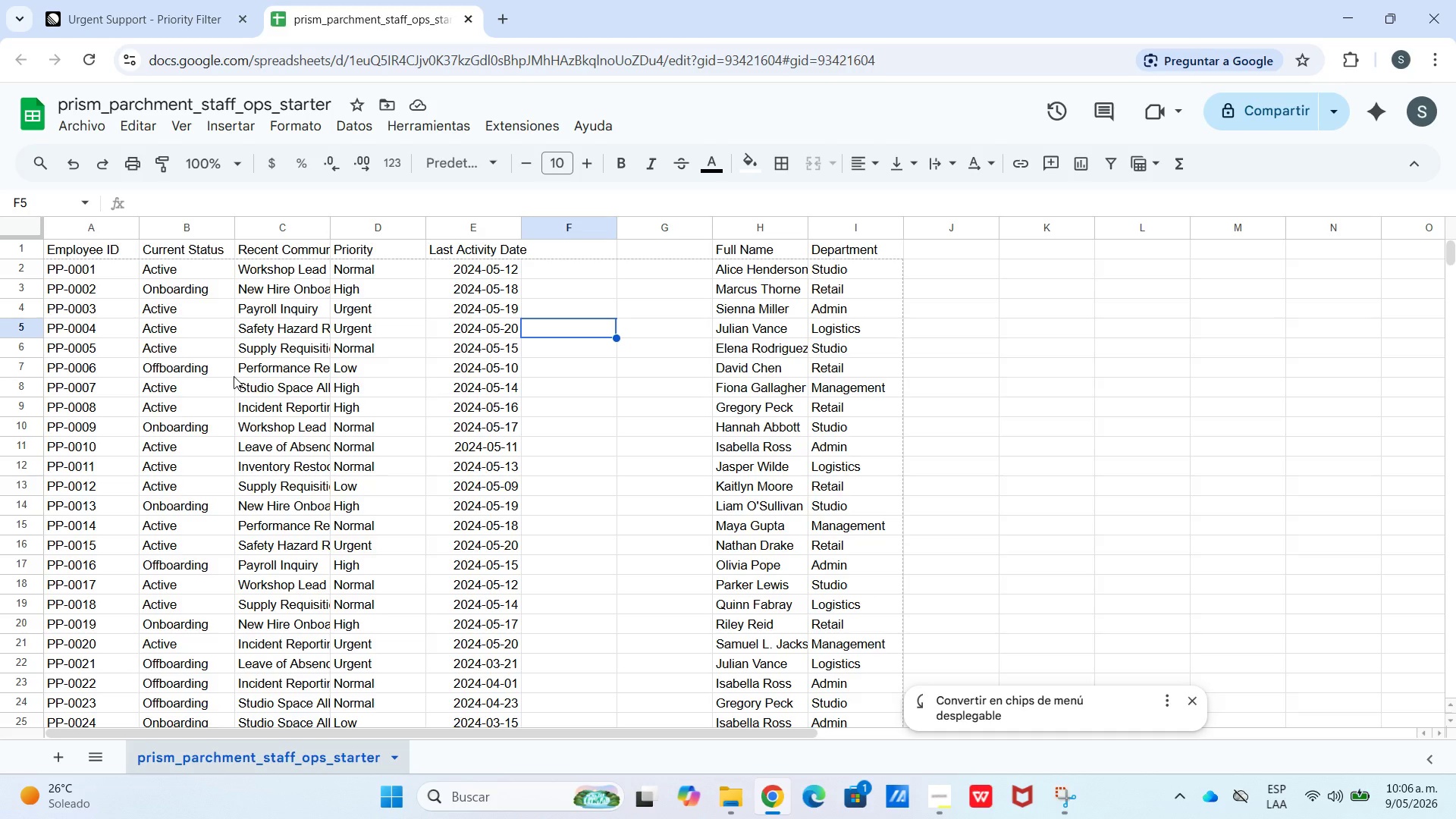 
scroll: coordinate [271, 283], scroll_direction: up, amount: 2.0
 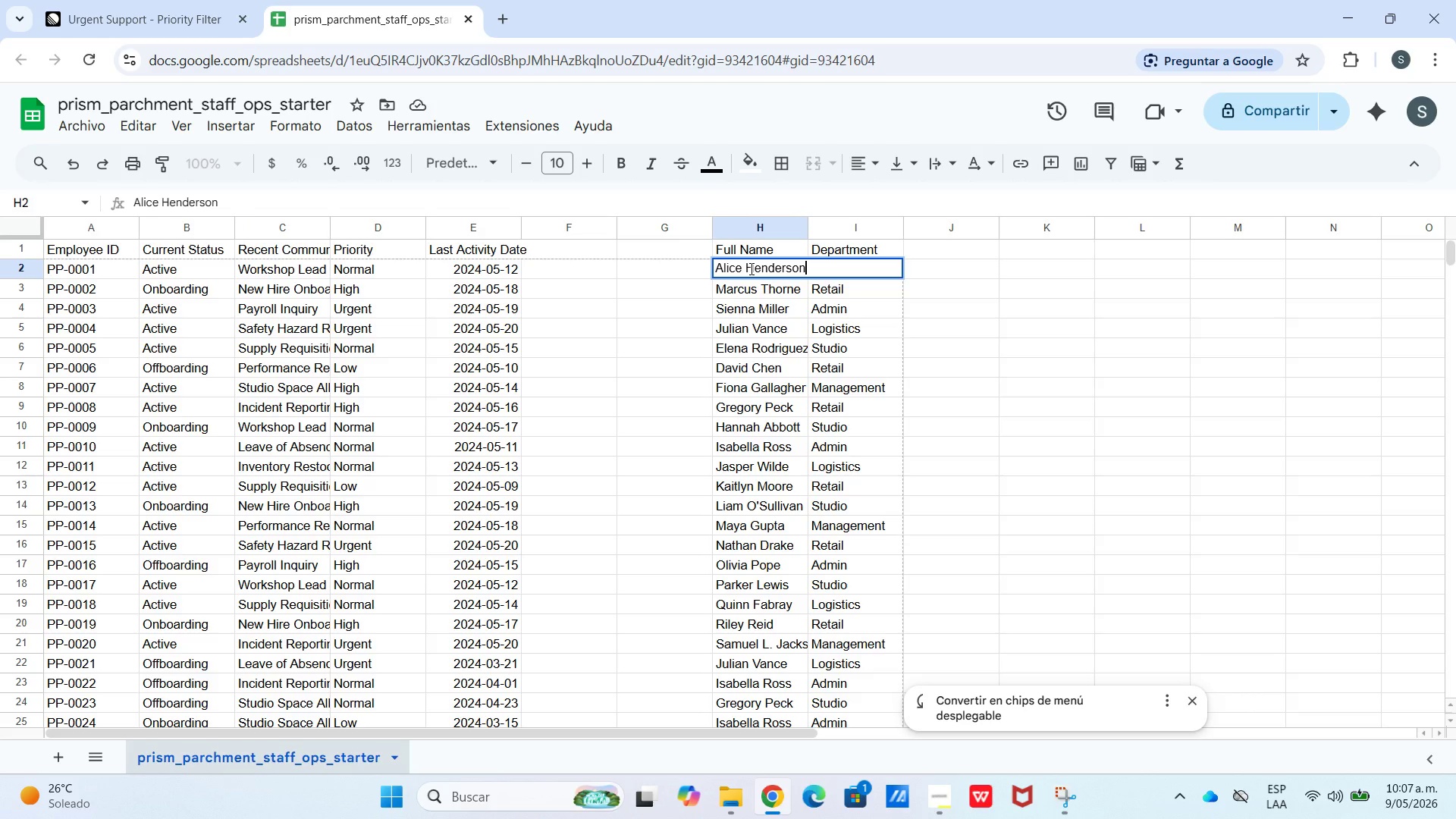 
wait(7.37)
 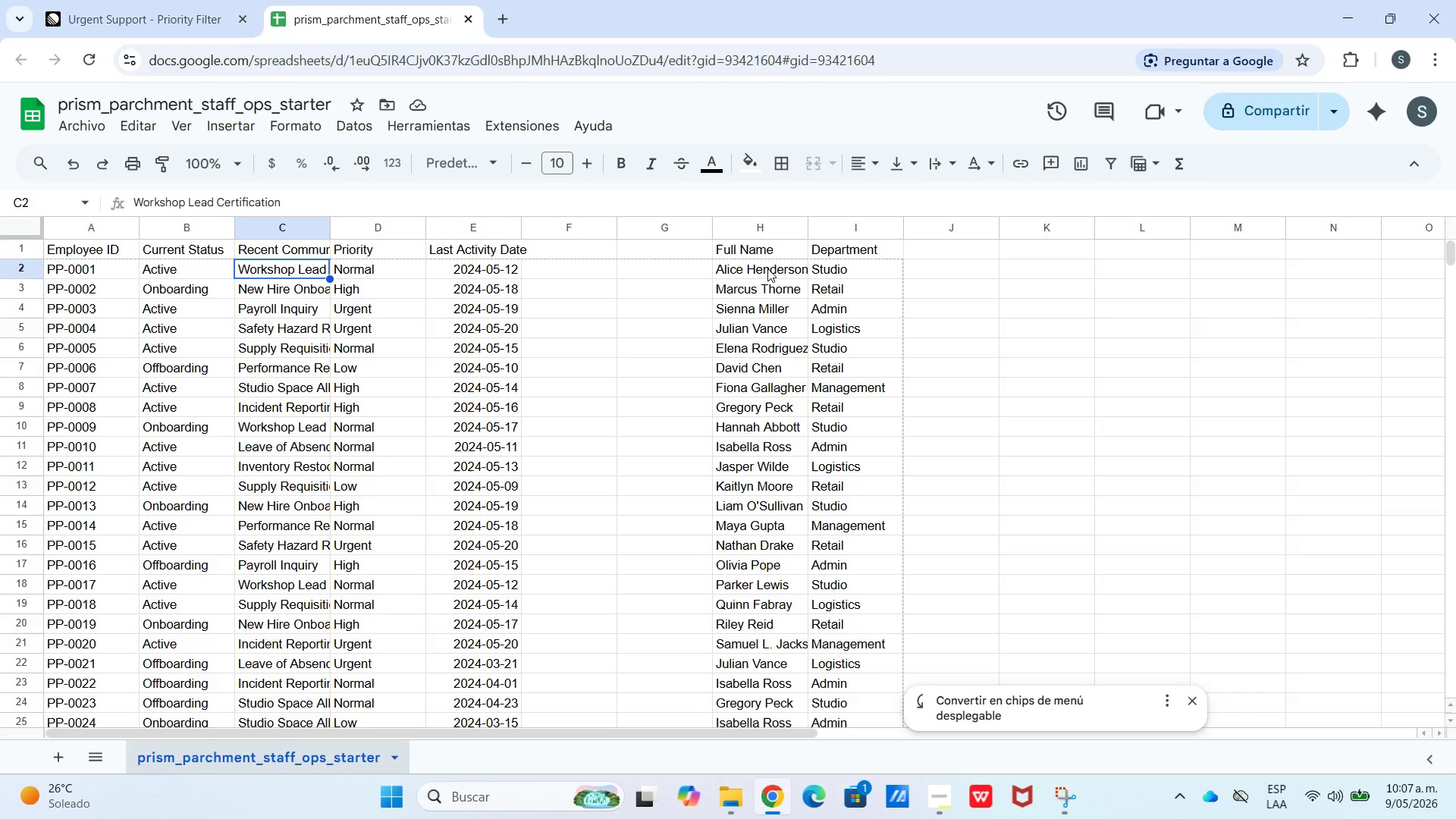 
left_click([695, 271])
 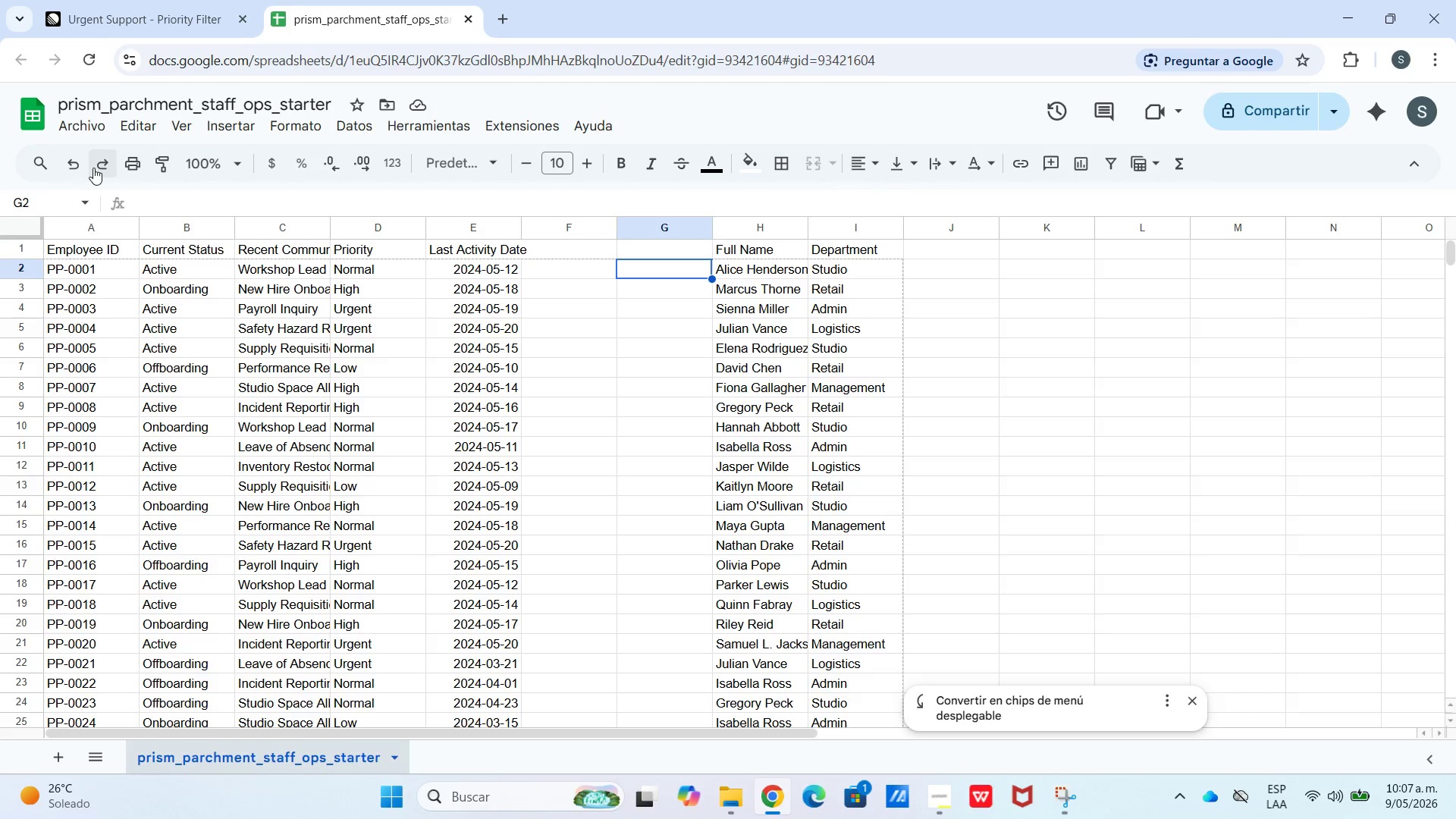 
left_click([77, 165])
 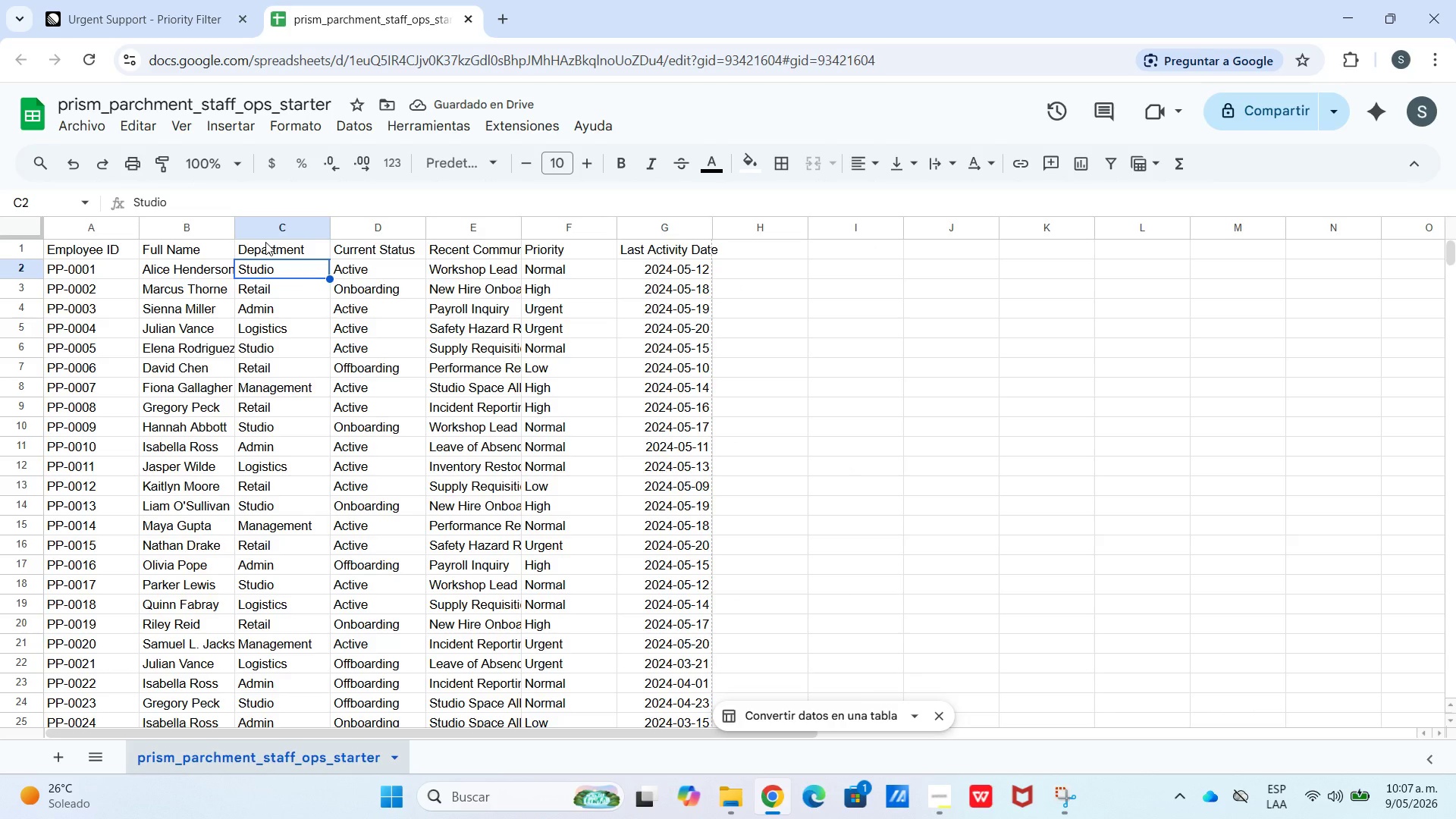 
wait(6.34)
 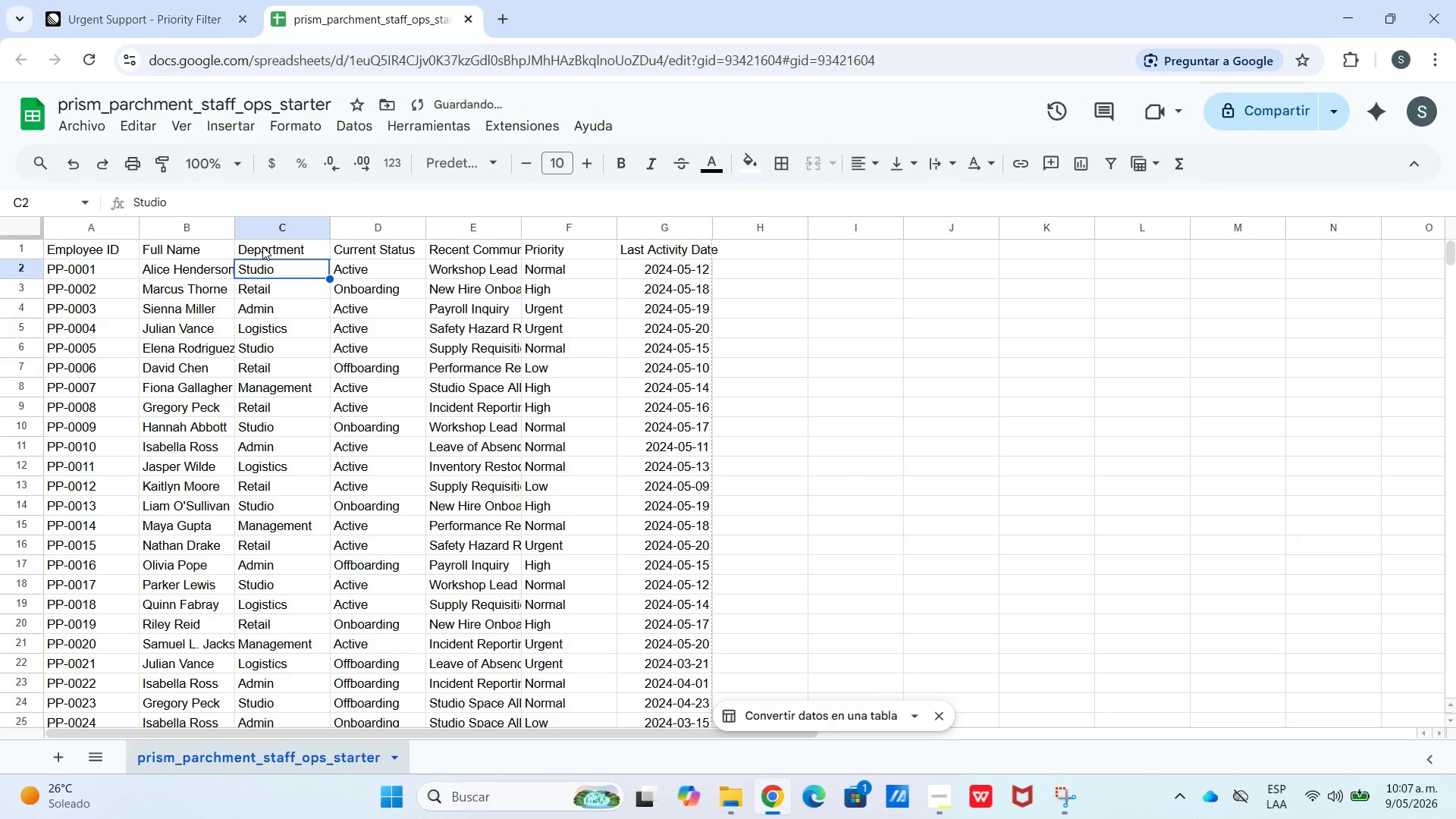 
left_click_drag(start_coordinate=[265, 242], to_coordinate=[367, 244])
 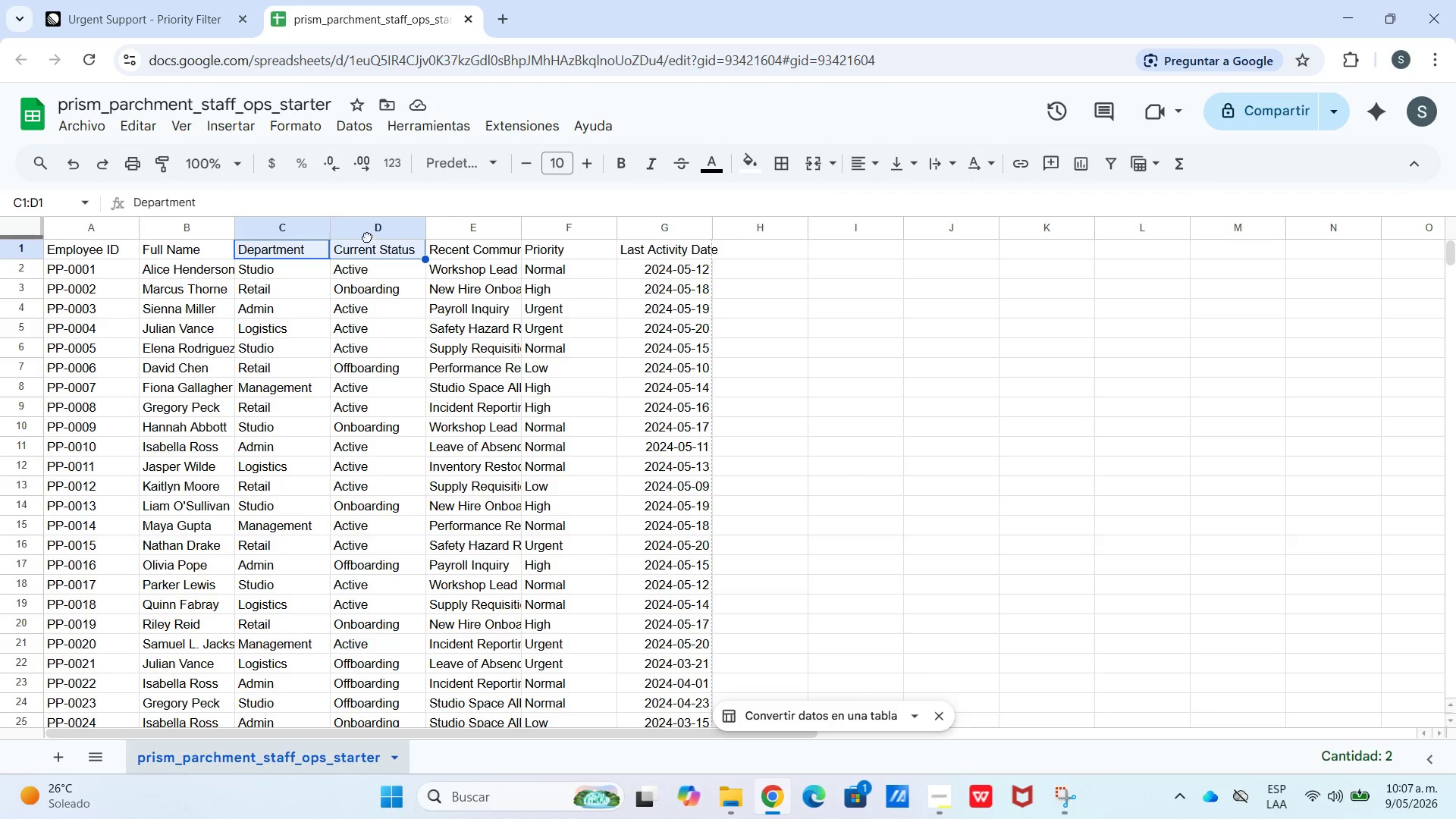 
left_click([367, 237])
 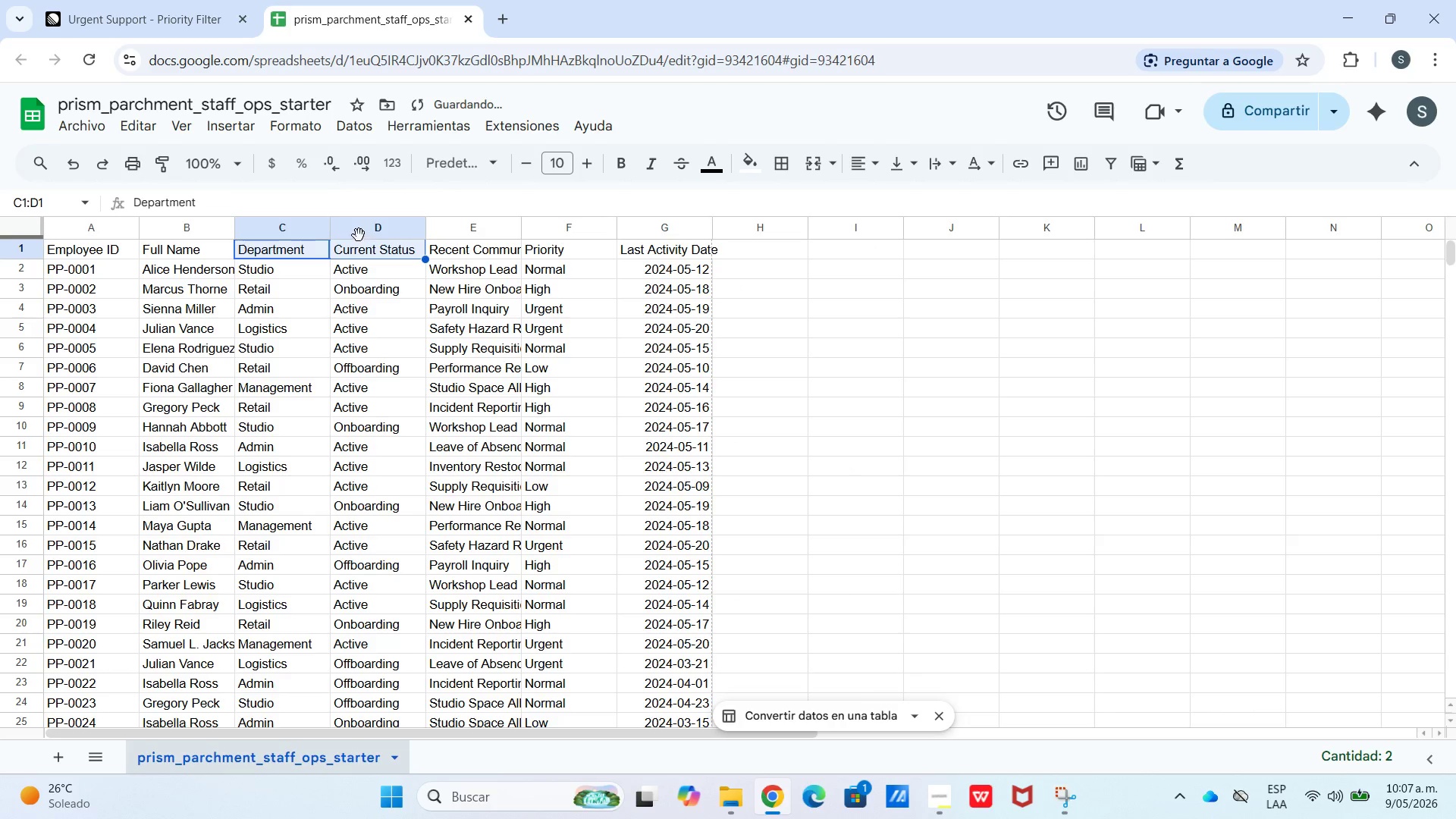 
left_click([351, 231])
 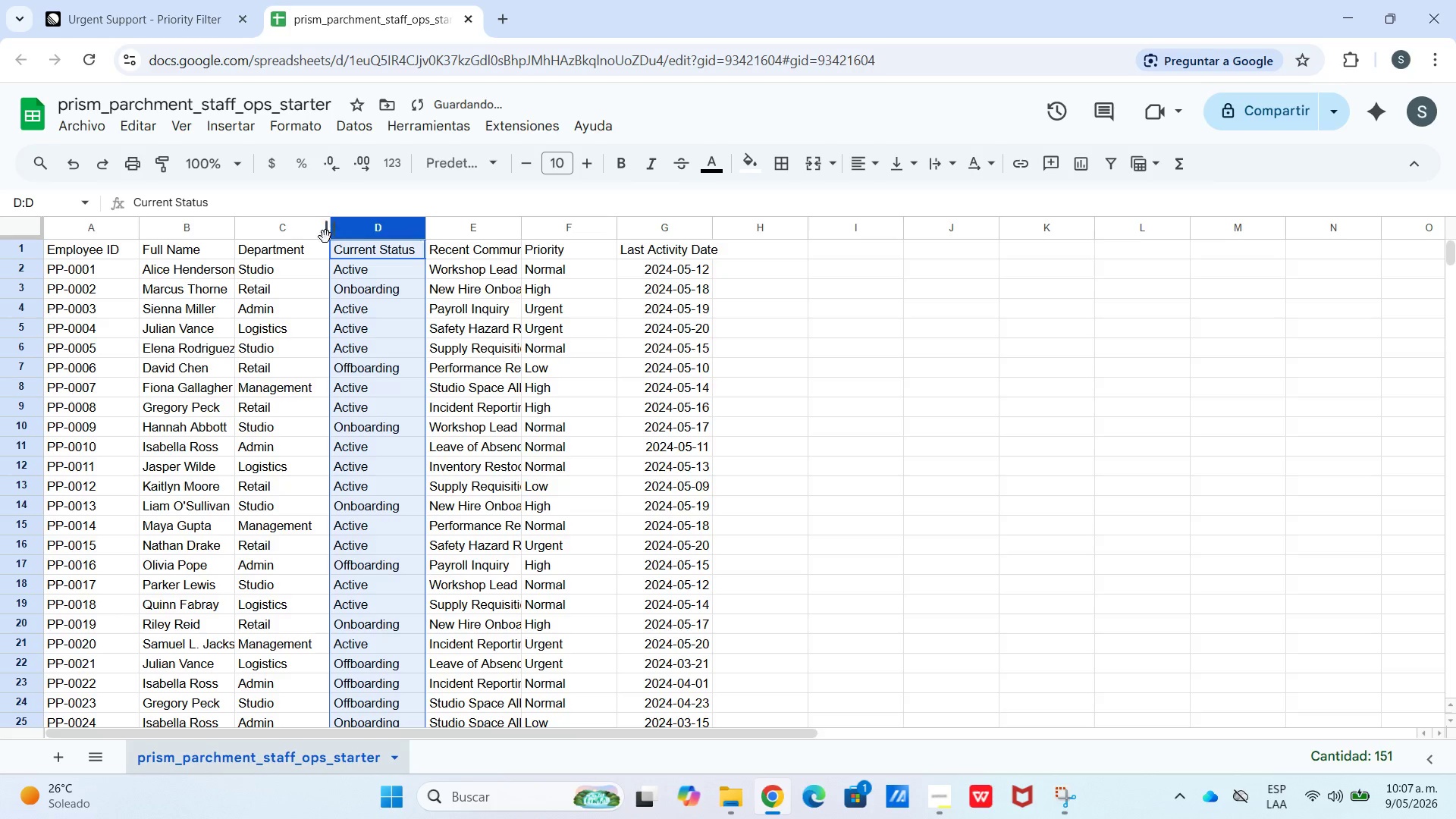 
left_click([322, 237])
 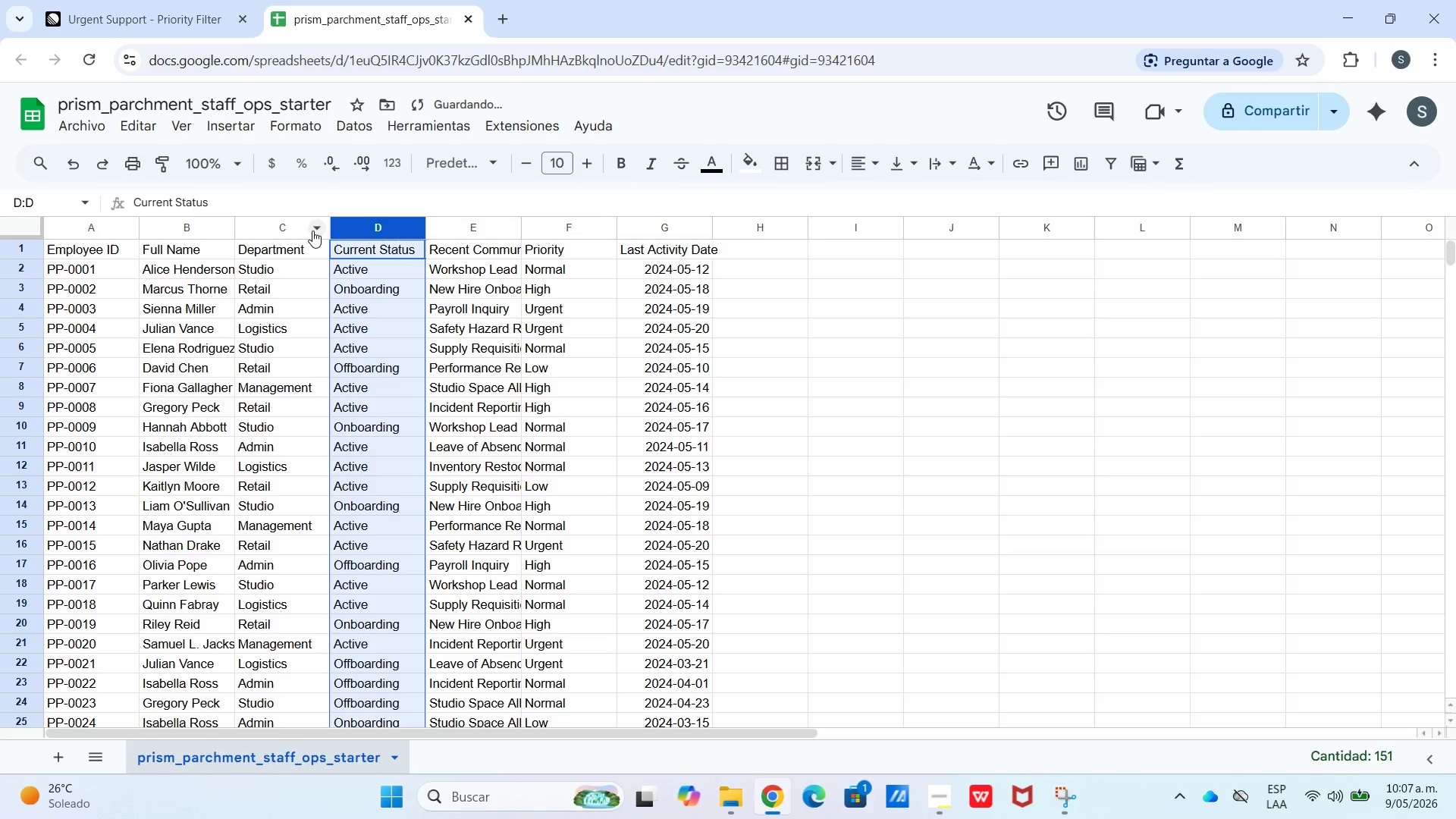 
left_click([311, 228])
 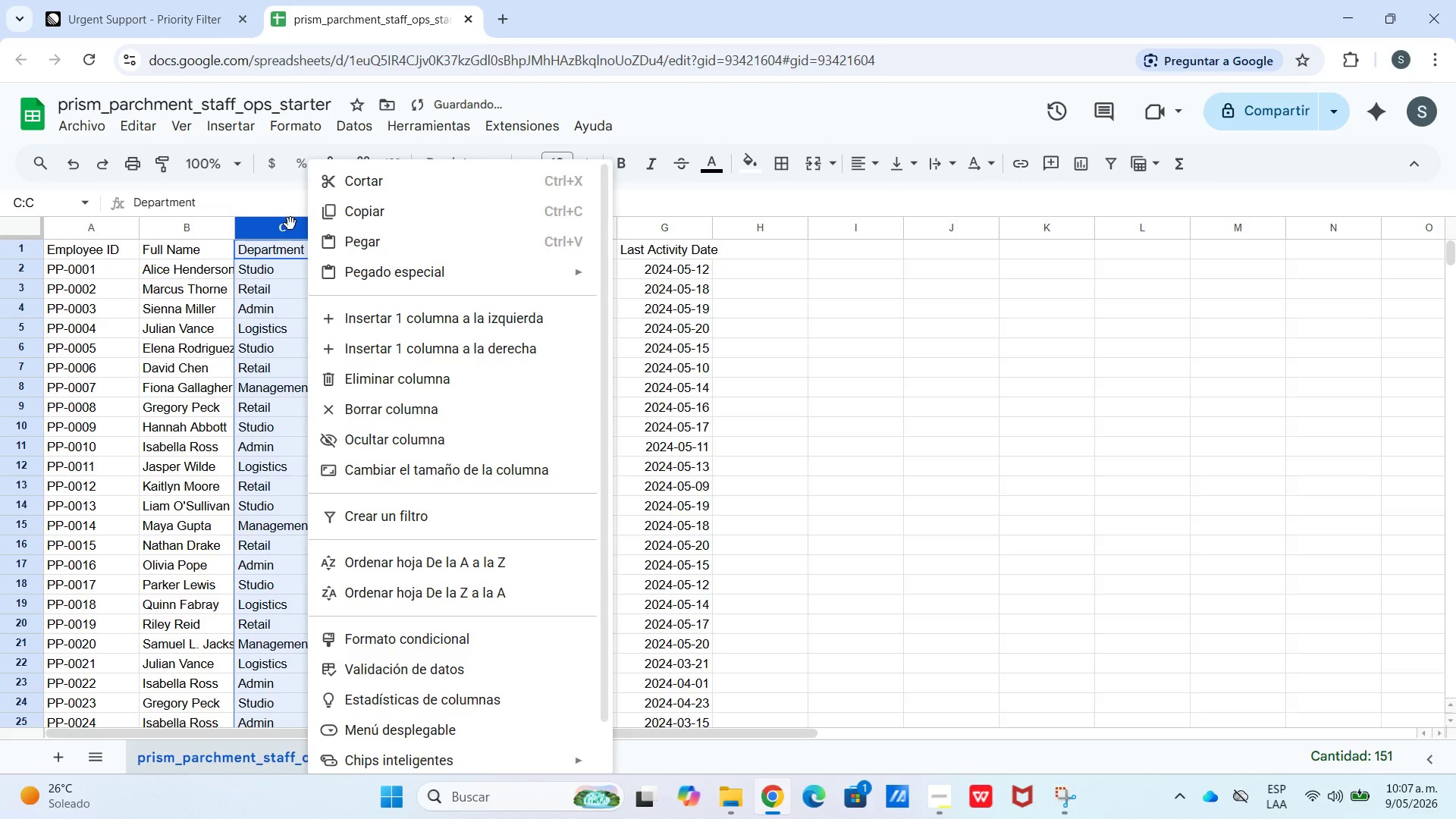 
left_click_drag(start_coordinate=[290, 222], to_coordinate=[935, 268])
 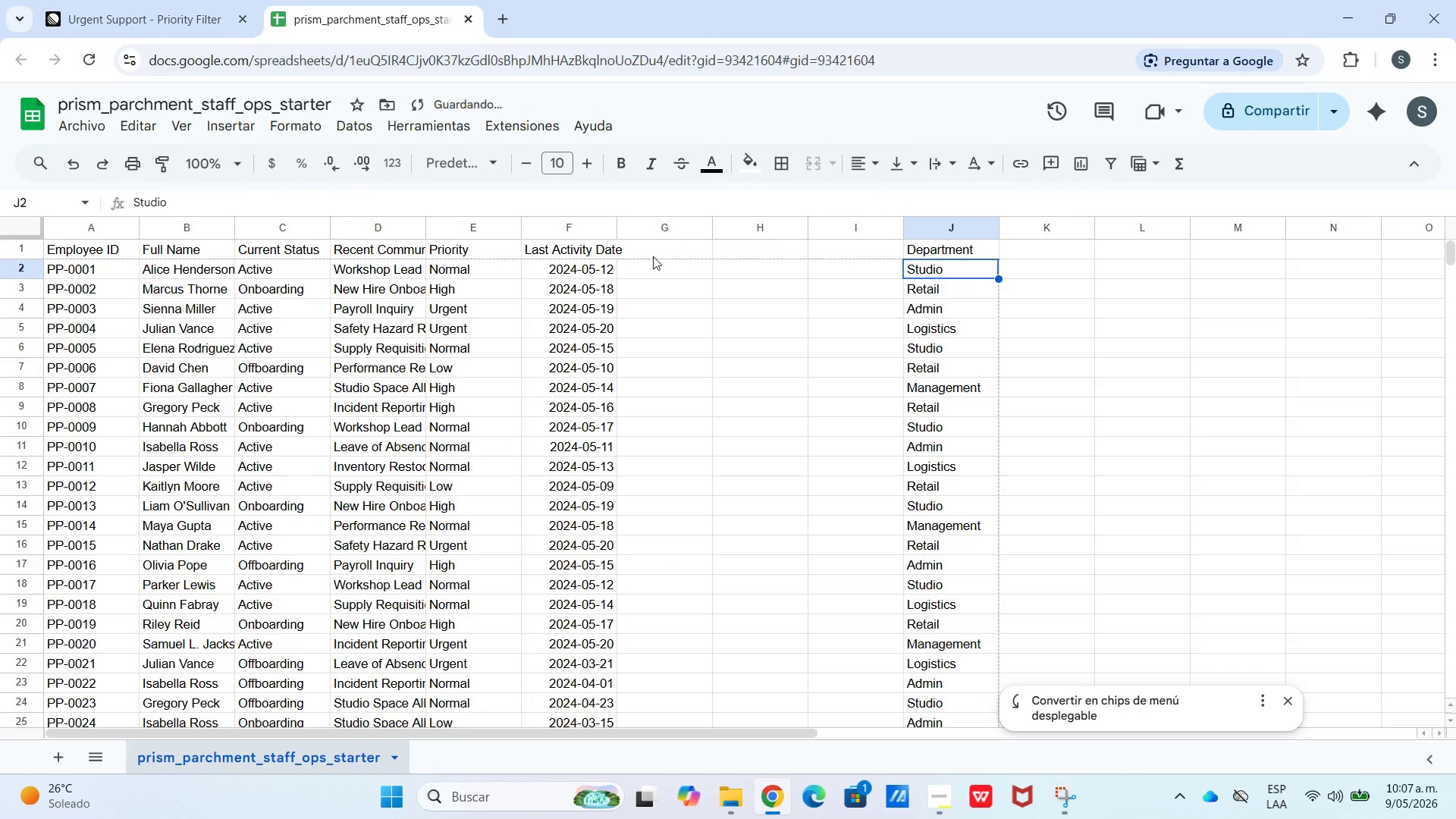 
left_click([934, 268])
 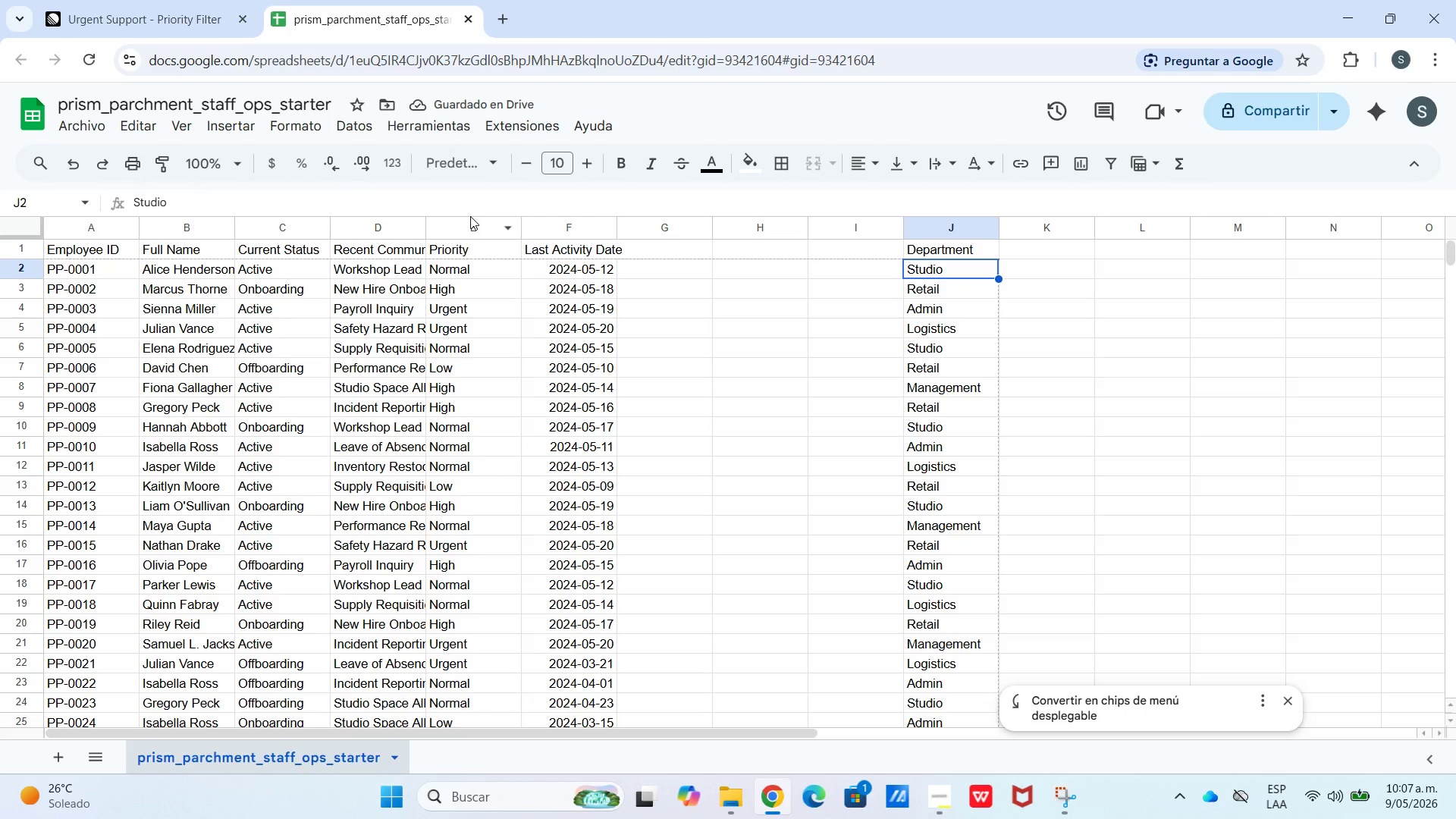 
double_click([476, 221])
 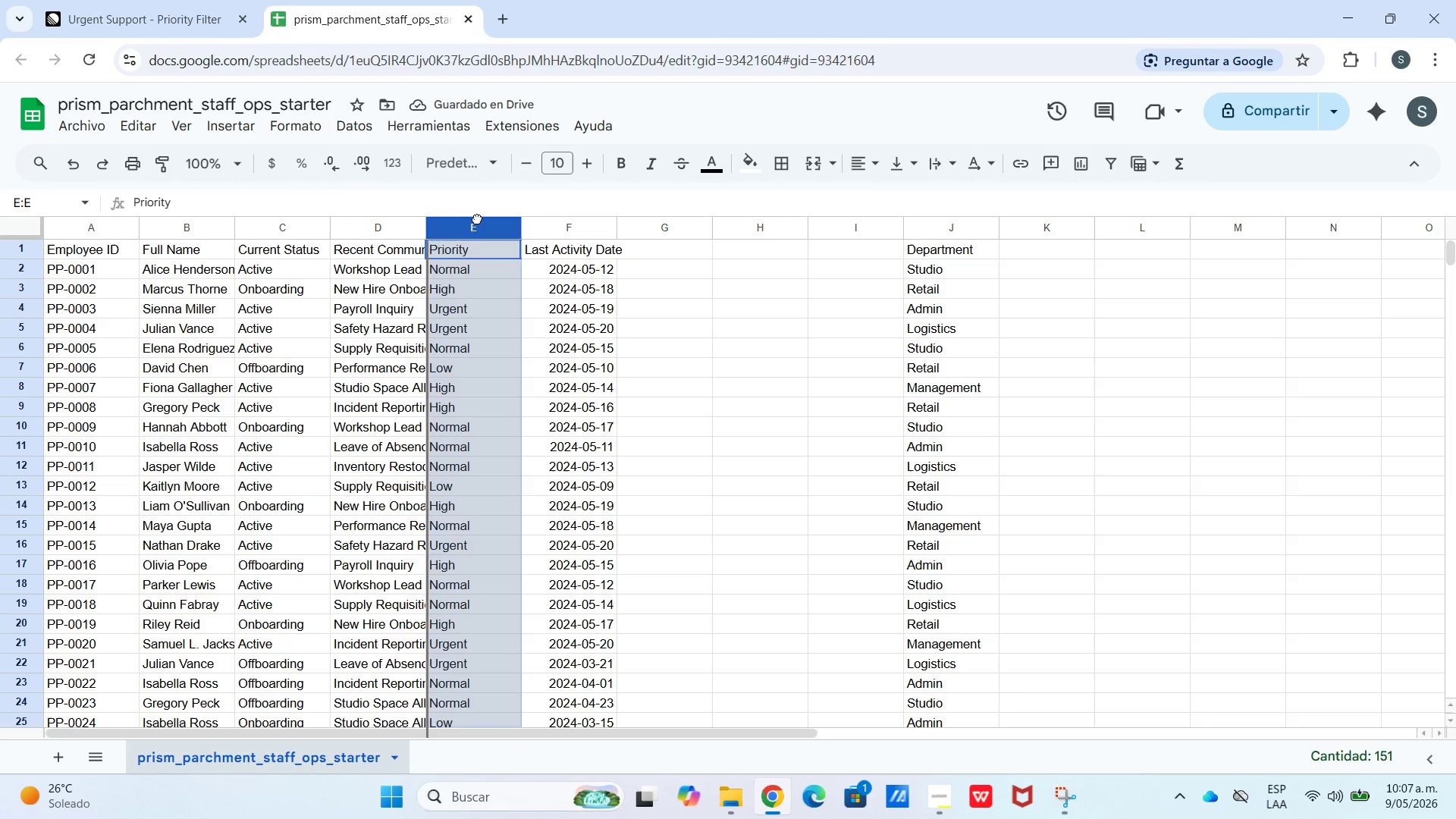 
left_click_drag(start_coordinate=[477, 218], to_coordinate=[831, 238])
 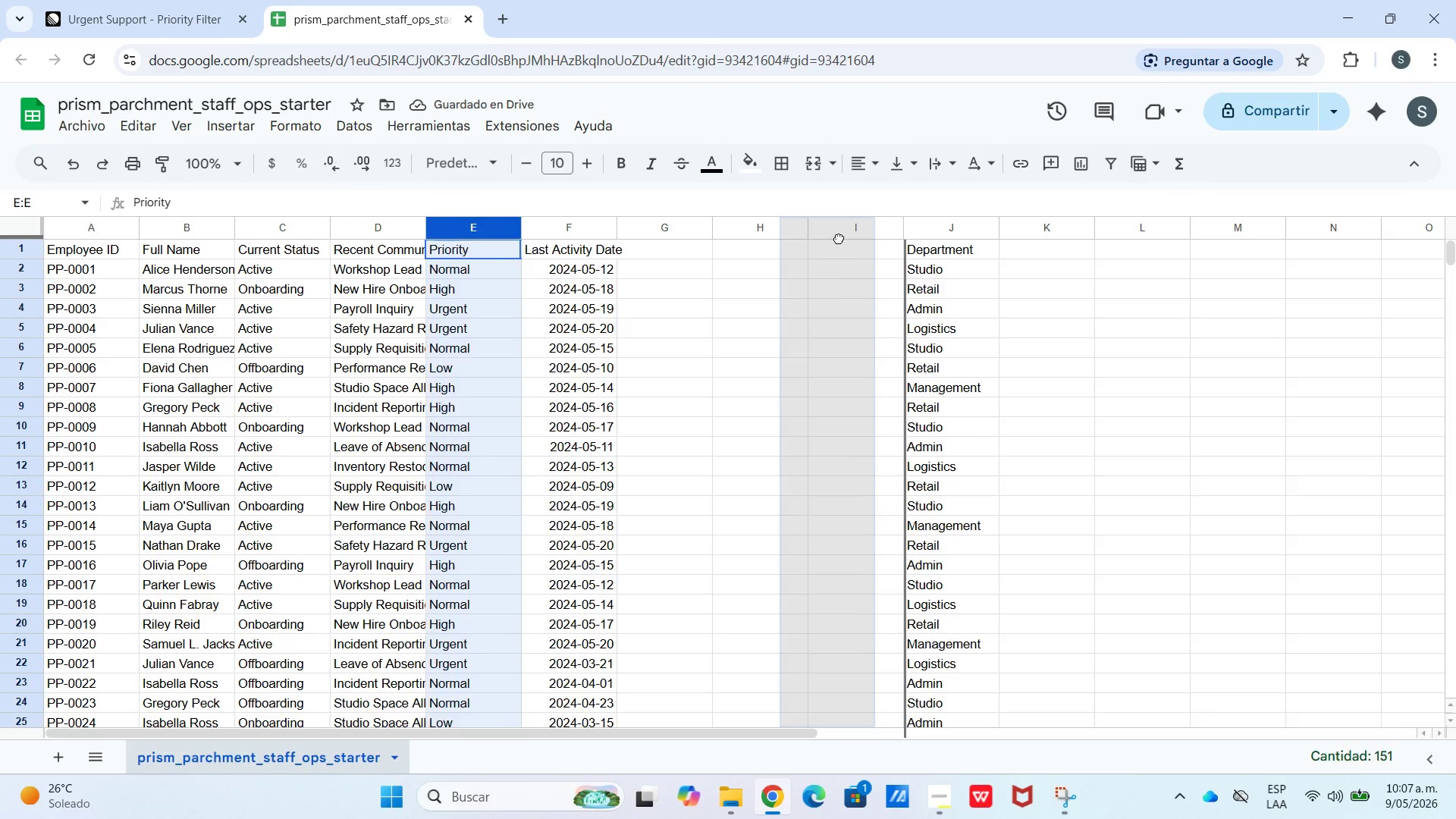 
left_click_drag(start_coordinate=[836, 238], to_coordinate=[842, 237])
 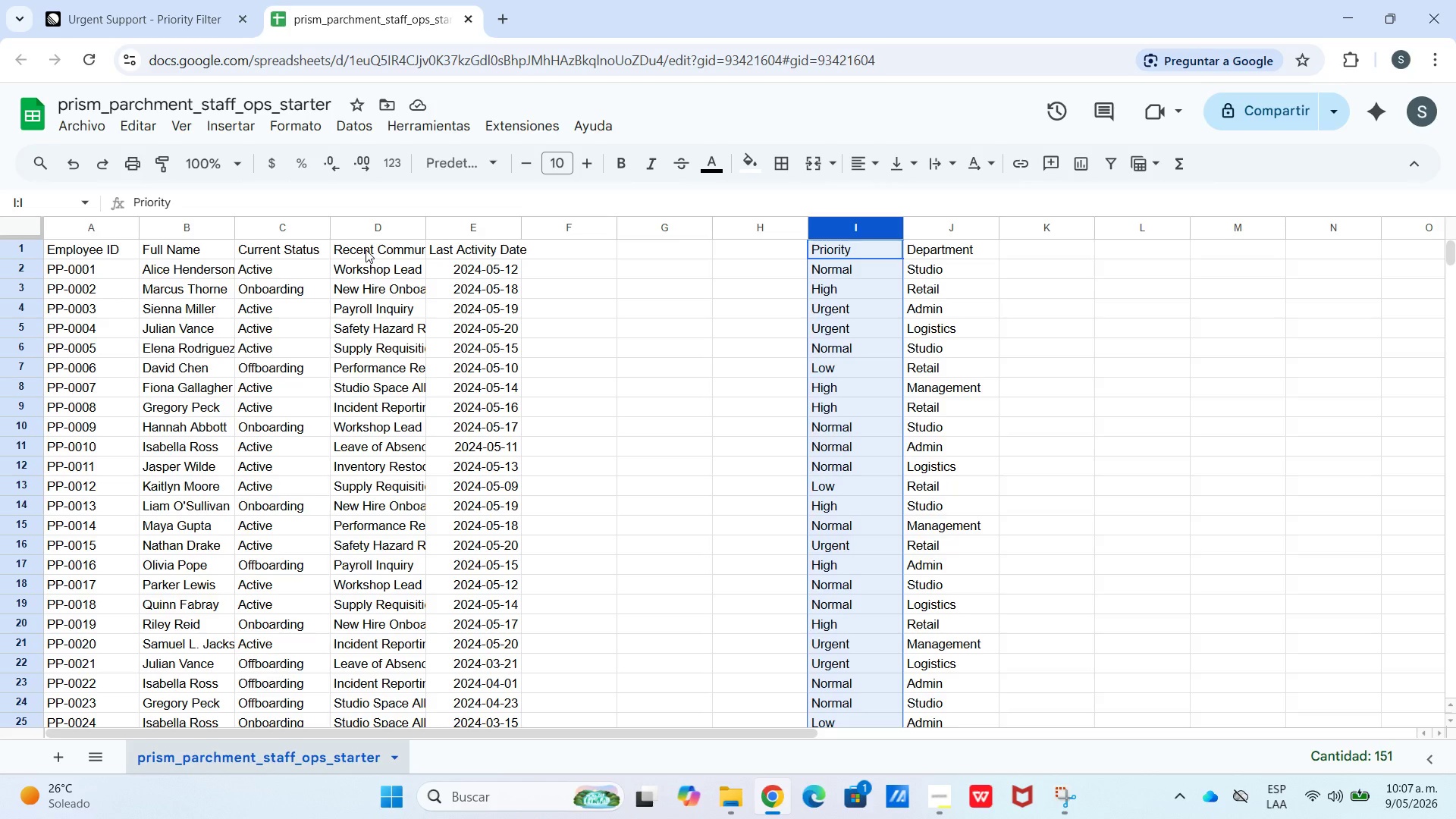 
wait(21.25)
 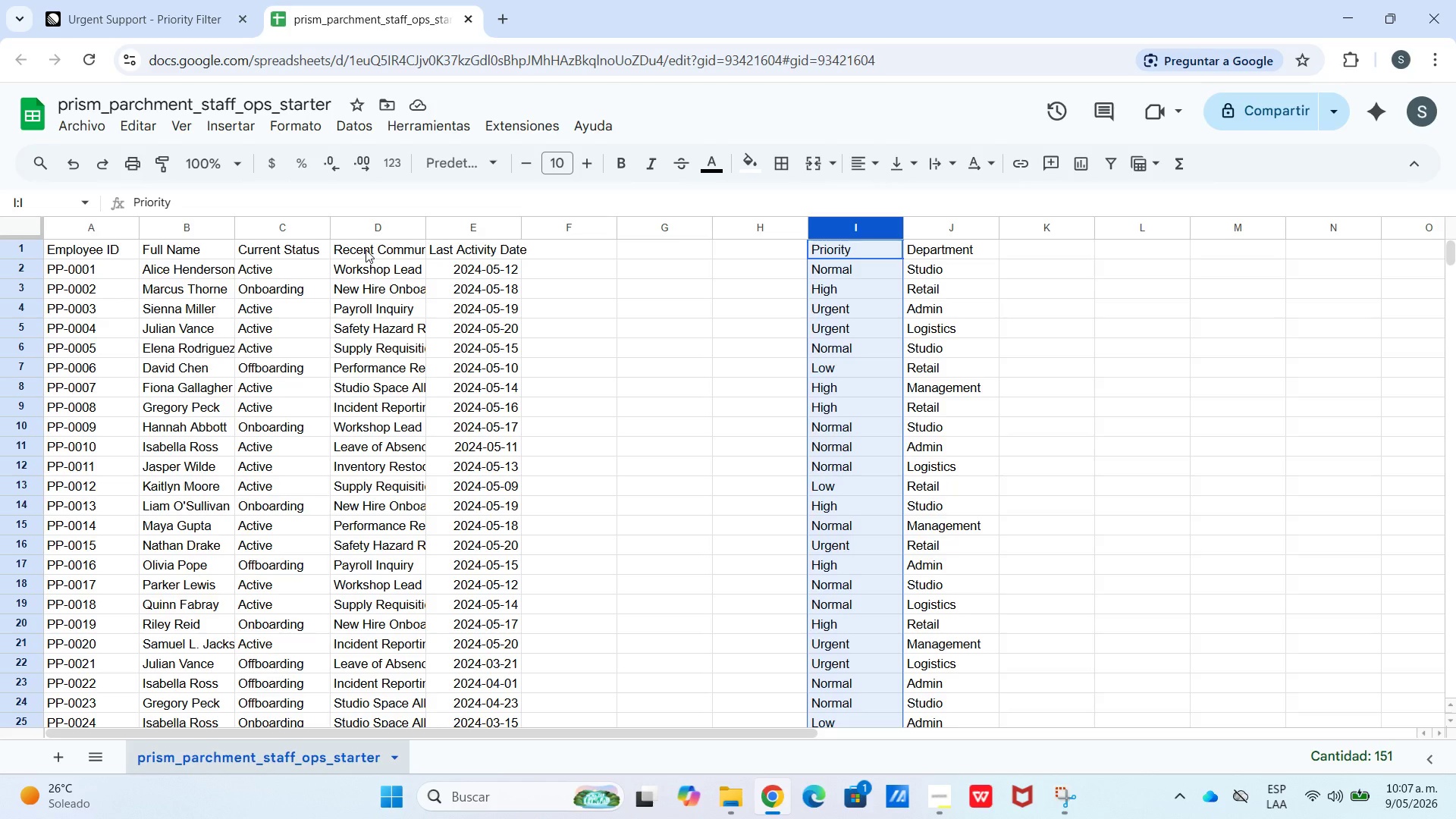 
left_click([249, 246])
 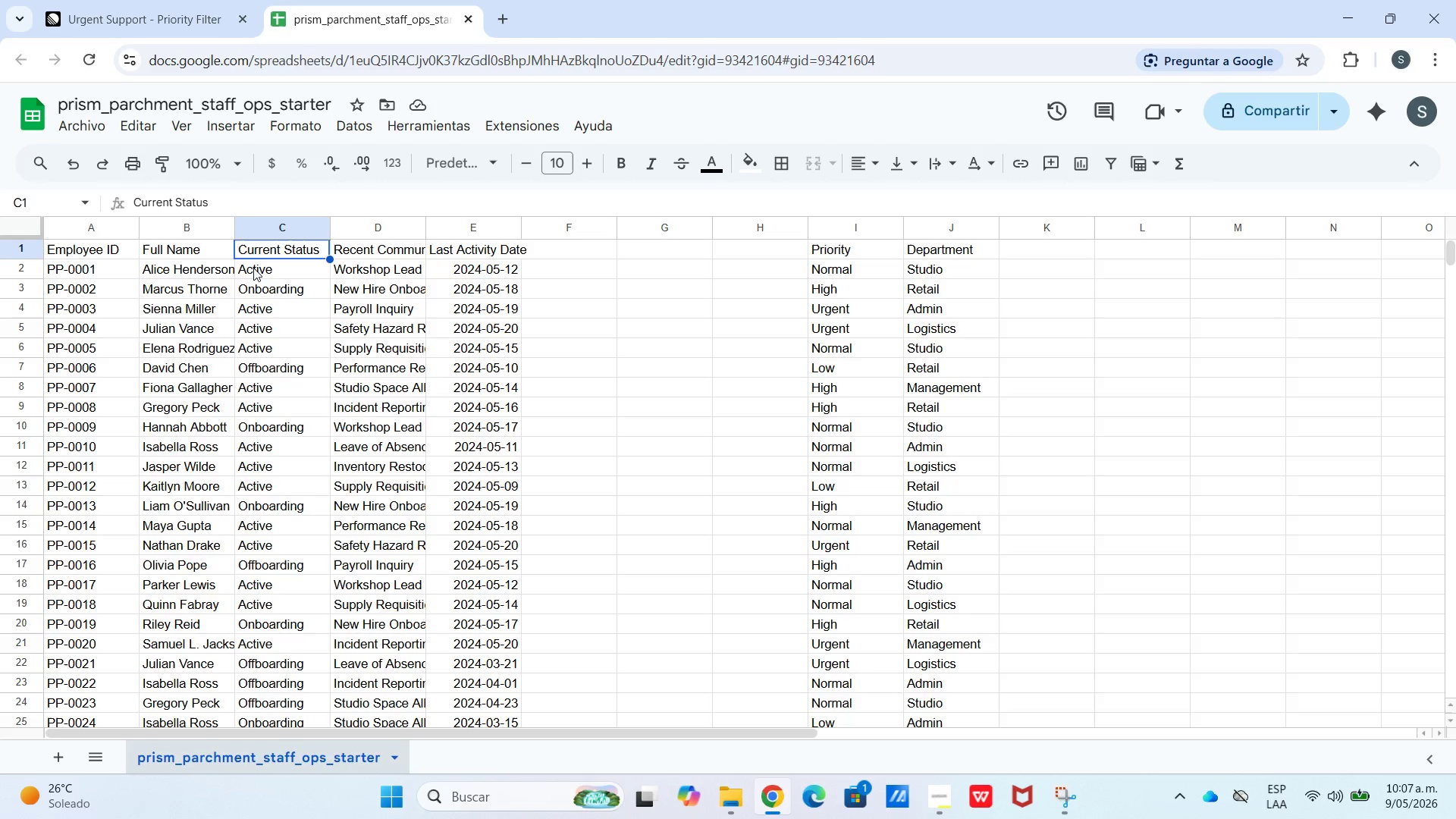 
scroll: coordinate [264, 306], scroll_direction: down, amount: 7.0
 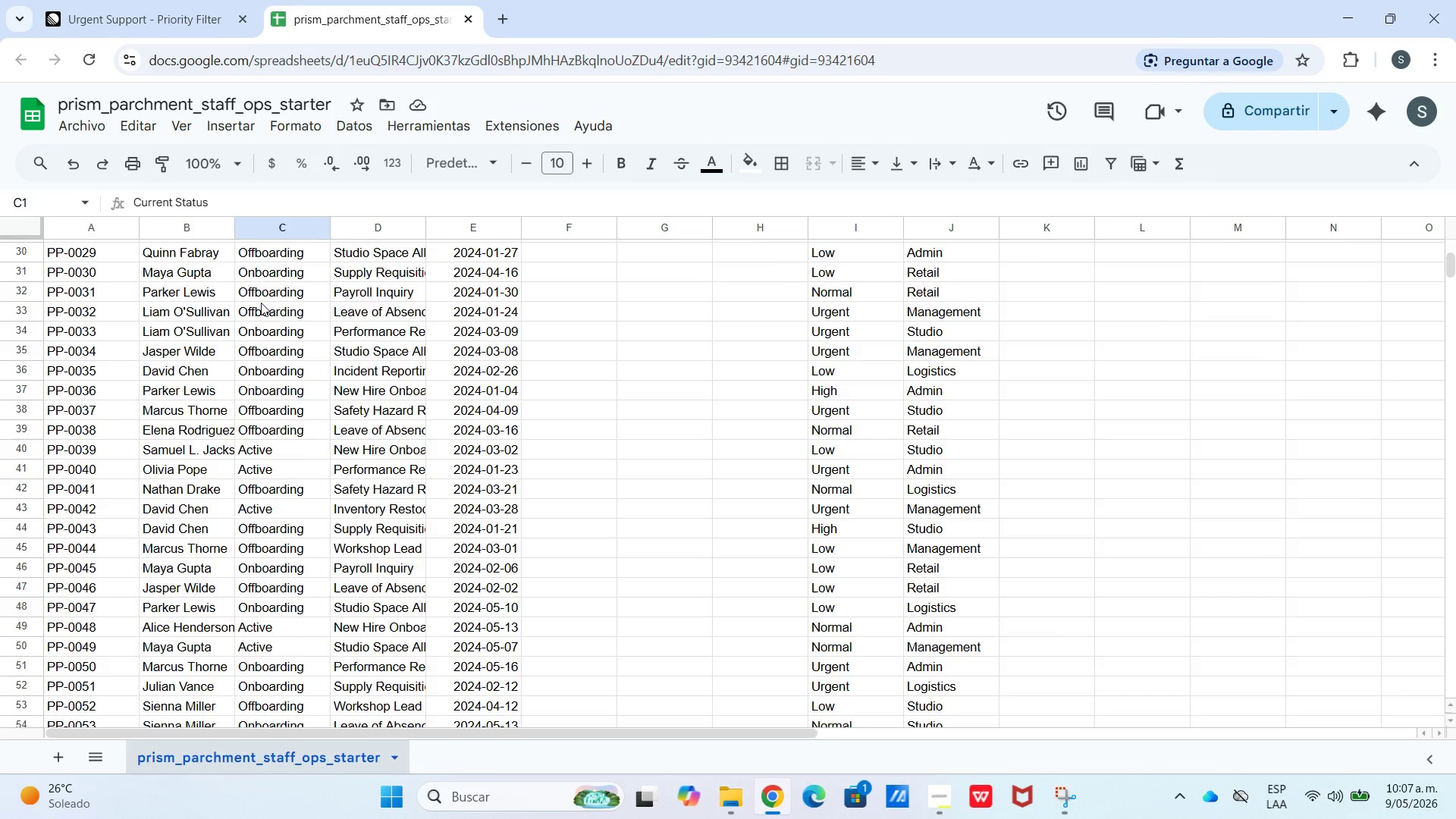 
scroll: coordinate [266, 300], scroll_direction: up, amount: 10.0
 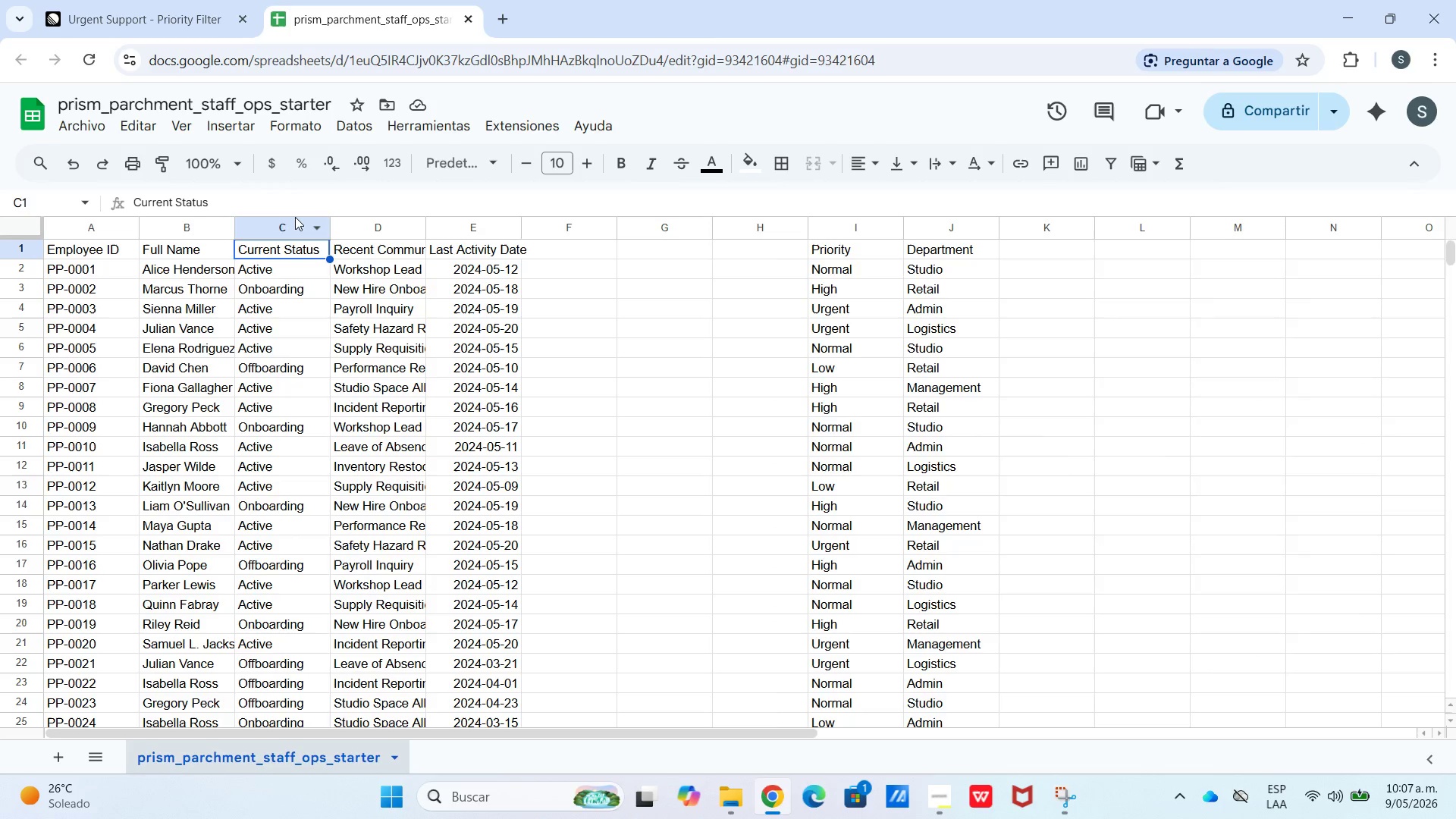 
left_click([295, 218])
 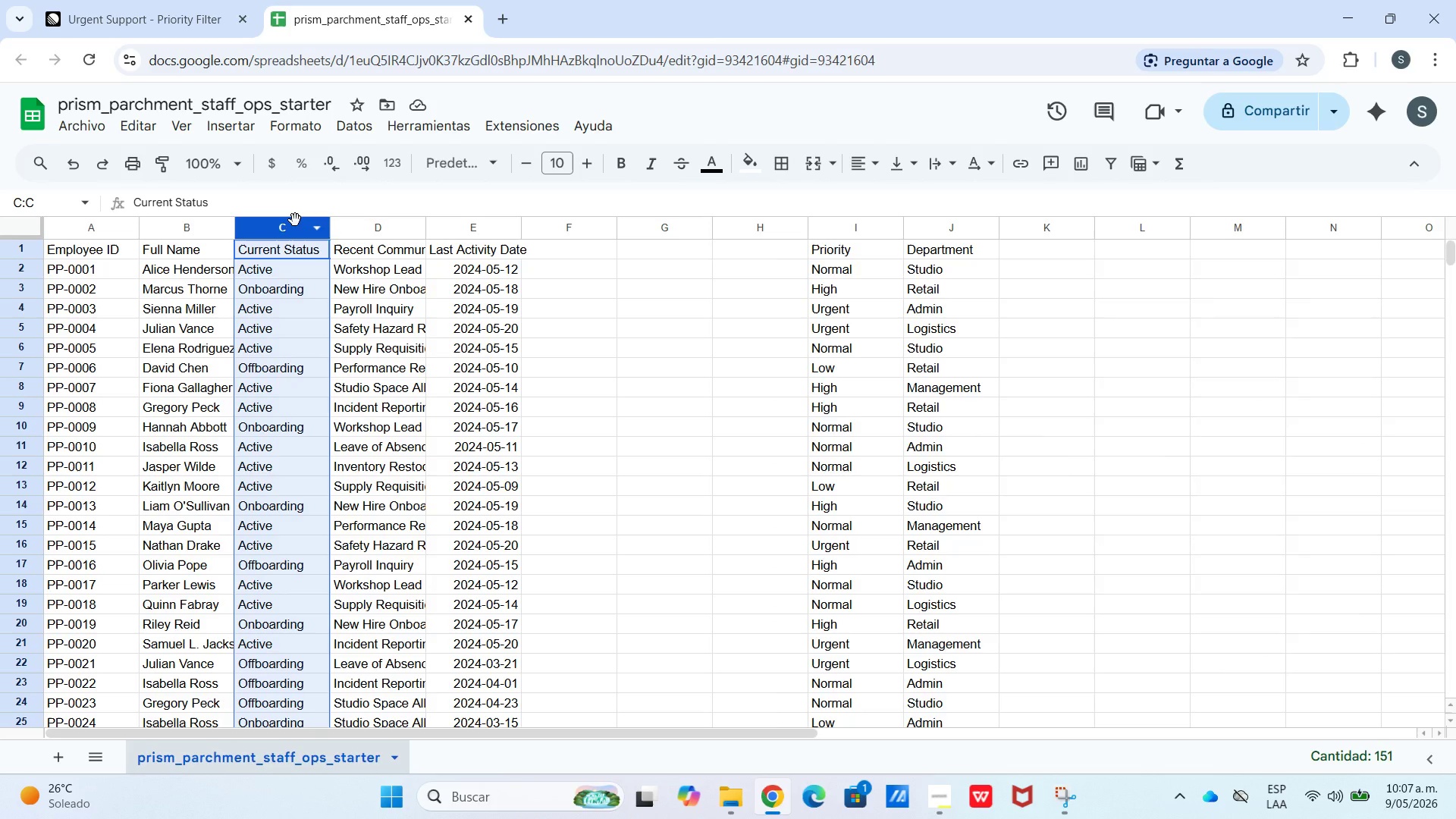 
wait(5.02)
 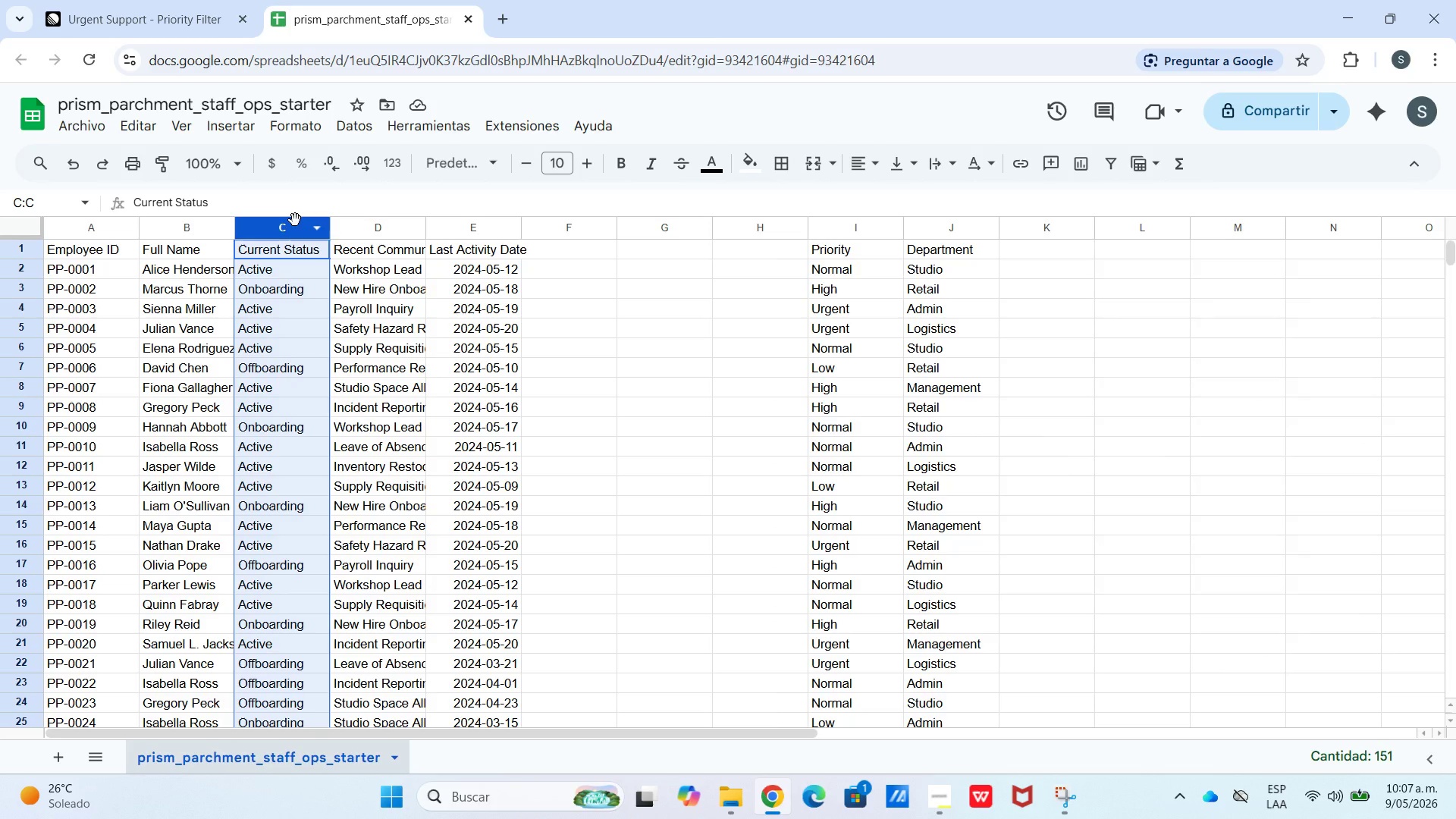 
left_click_drag(start_coordinate=[296, 220], to_coordinate=[748, 240])
 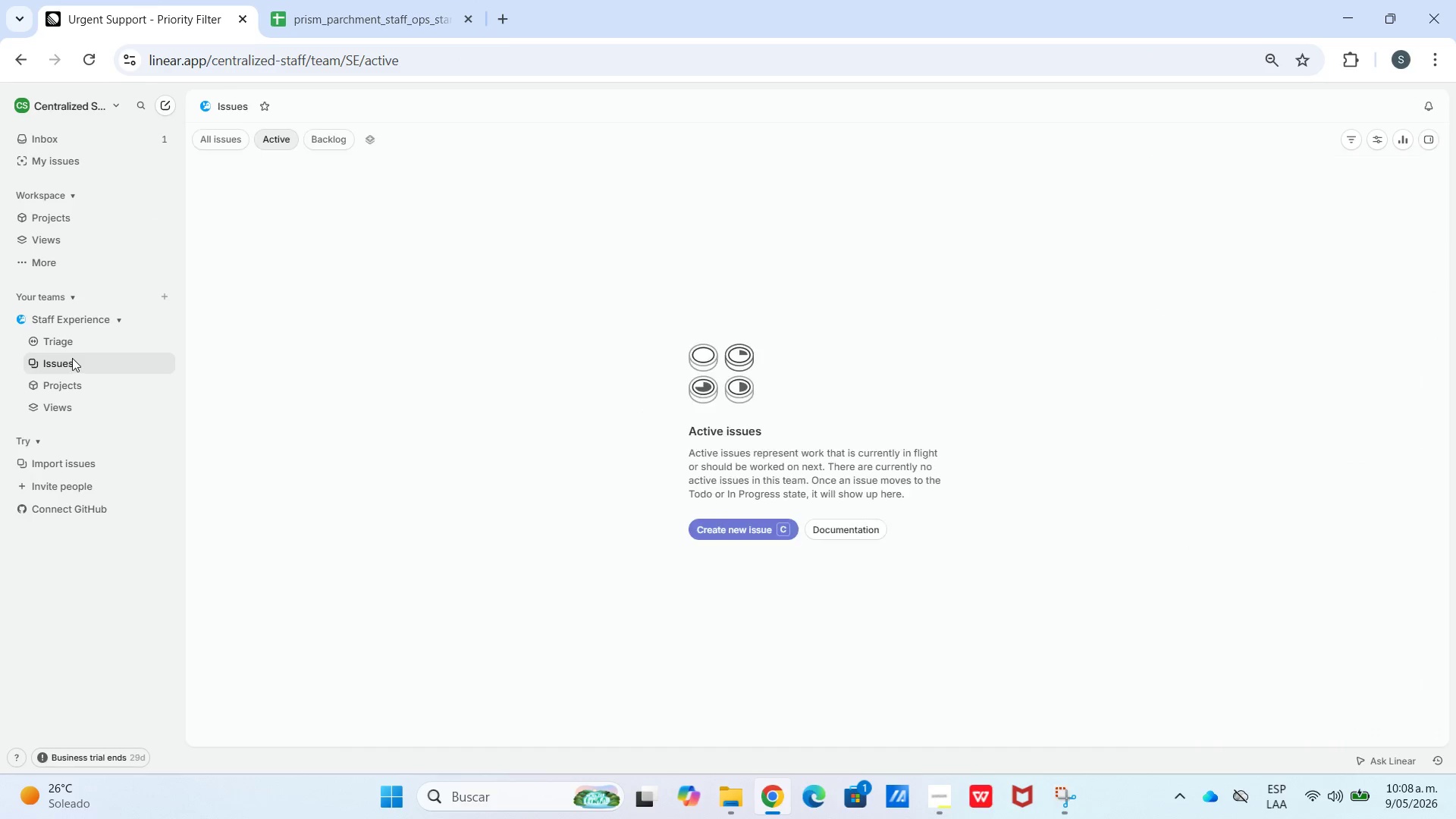 
key(C)
 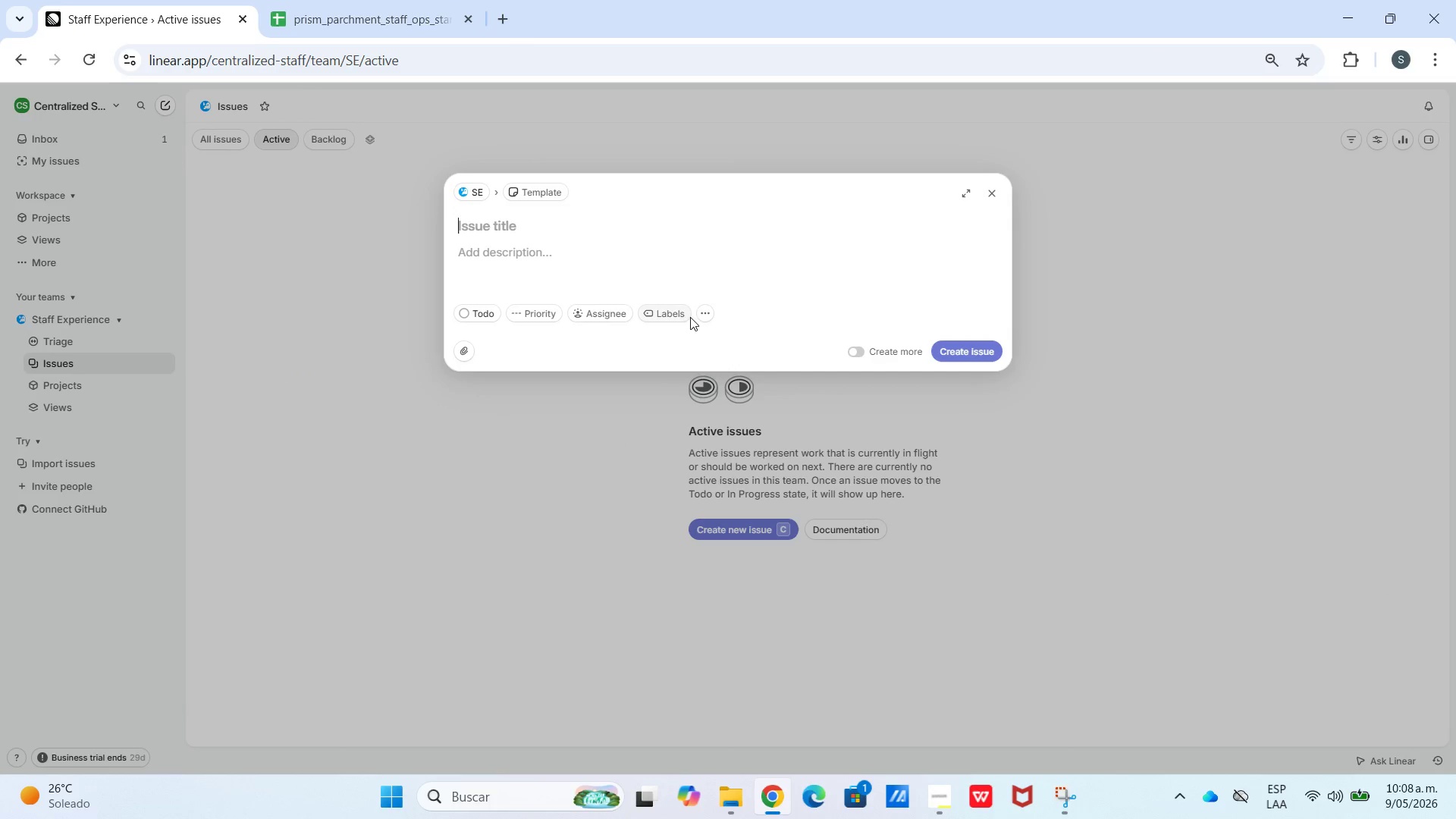 
left_click([707, 316])
 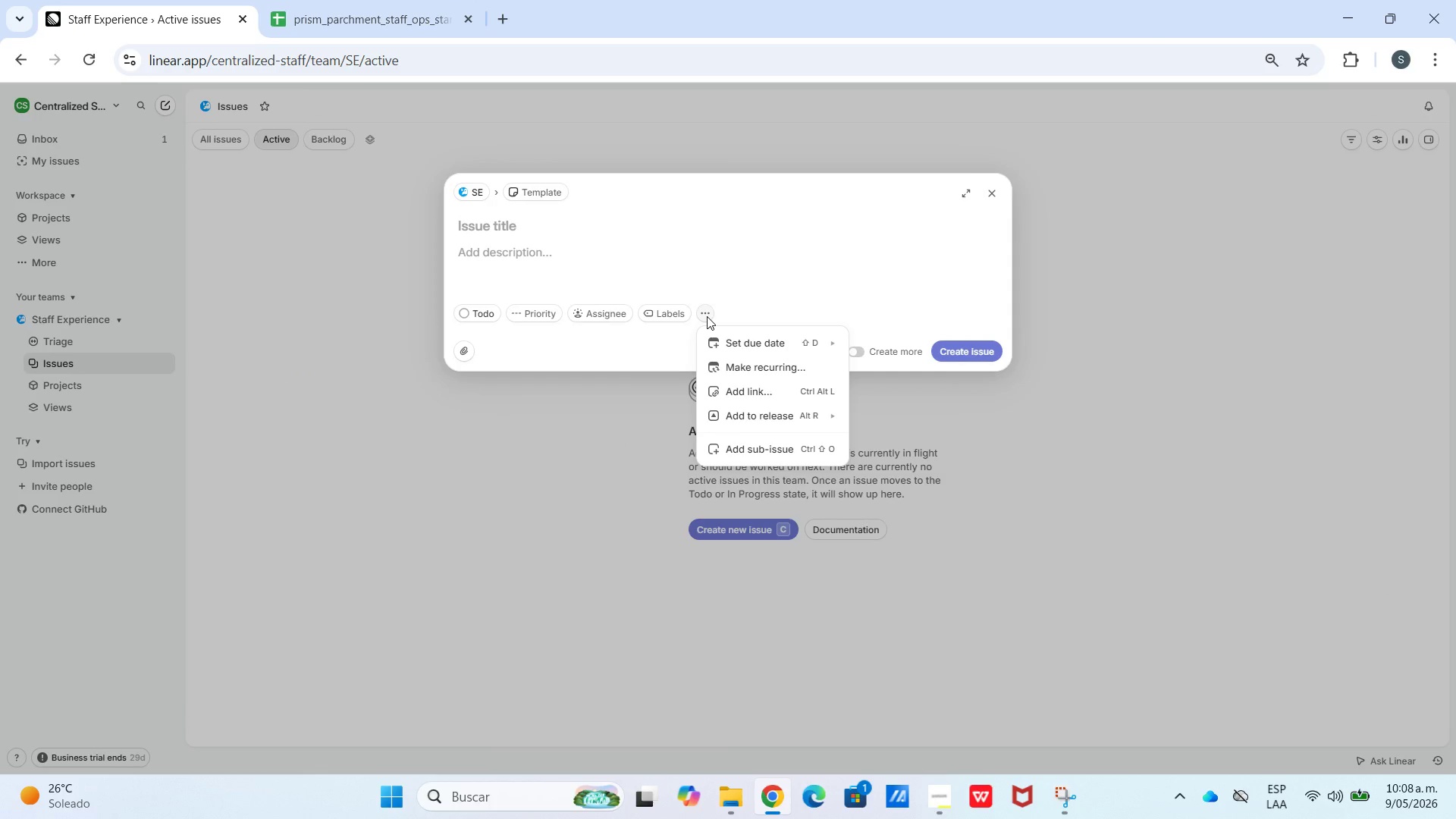 
left_click([707, 316])
 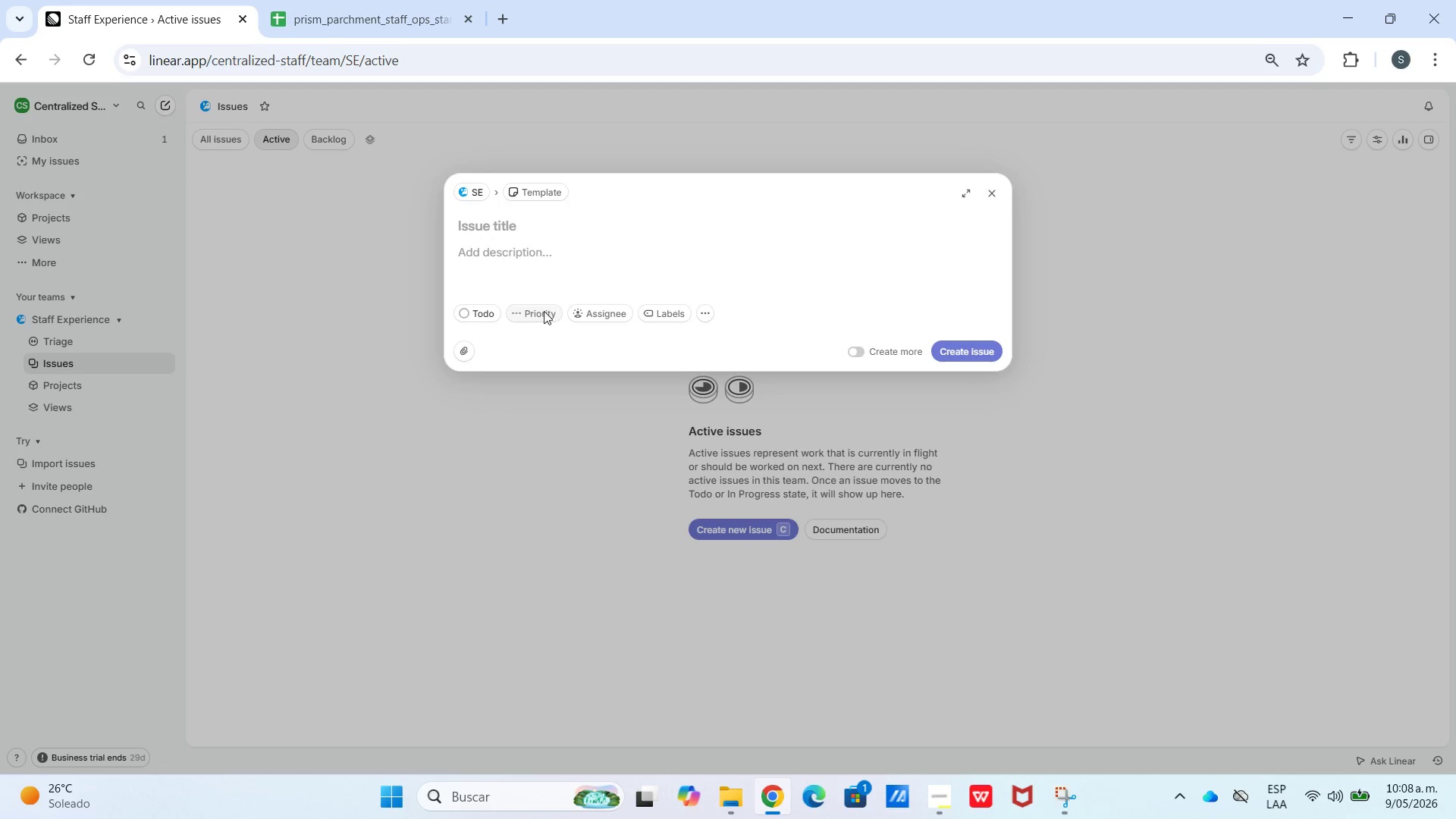 
left_click([479, 312])
 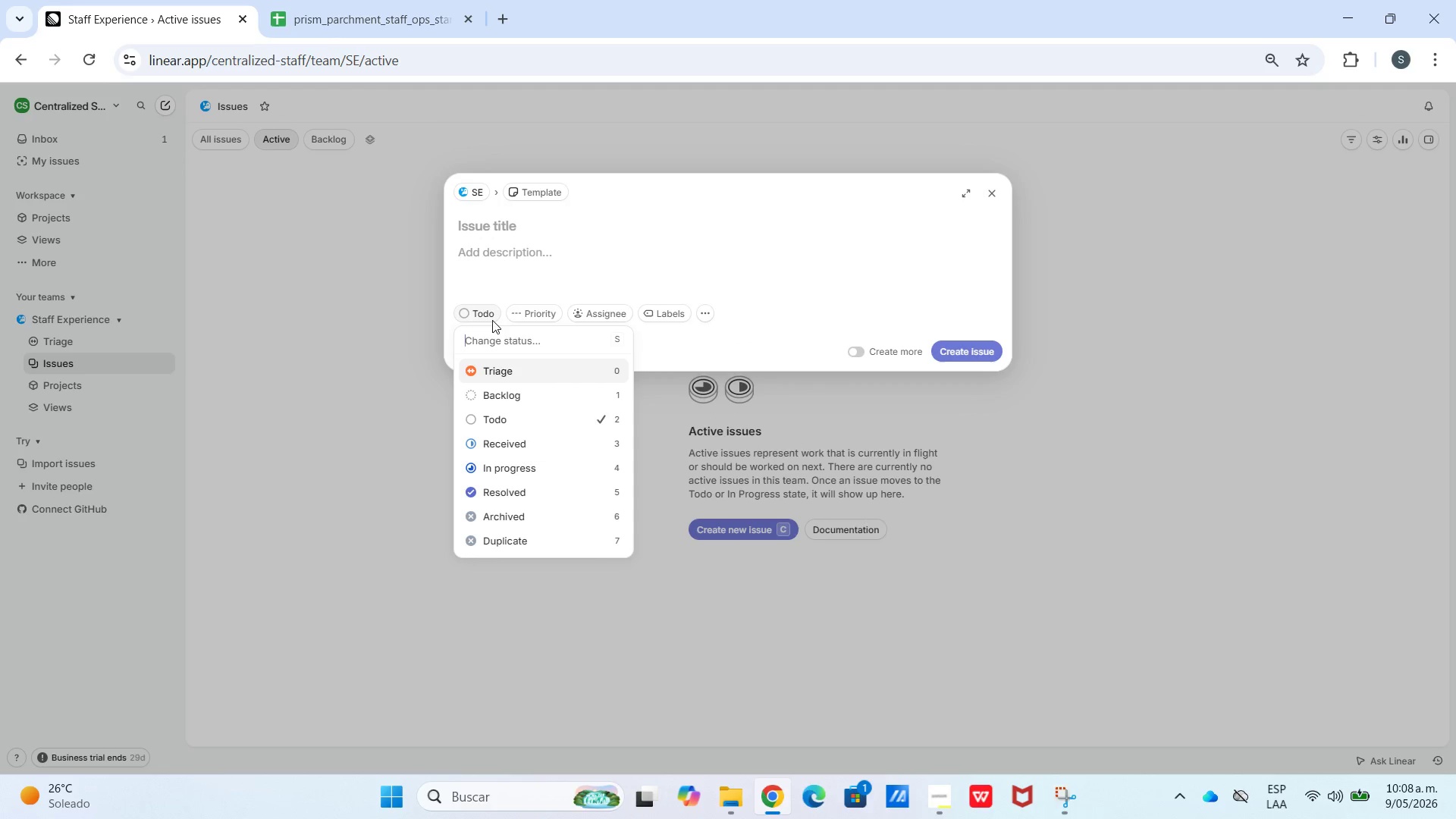 
left_click([335, 0])
 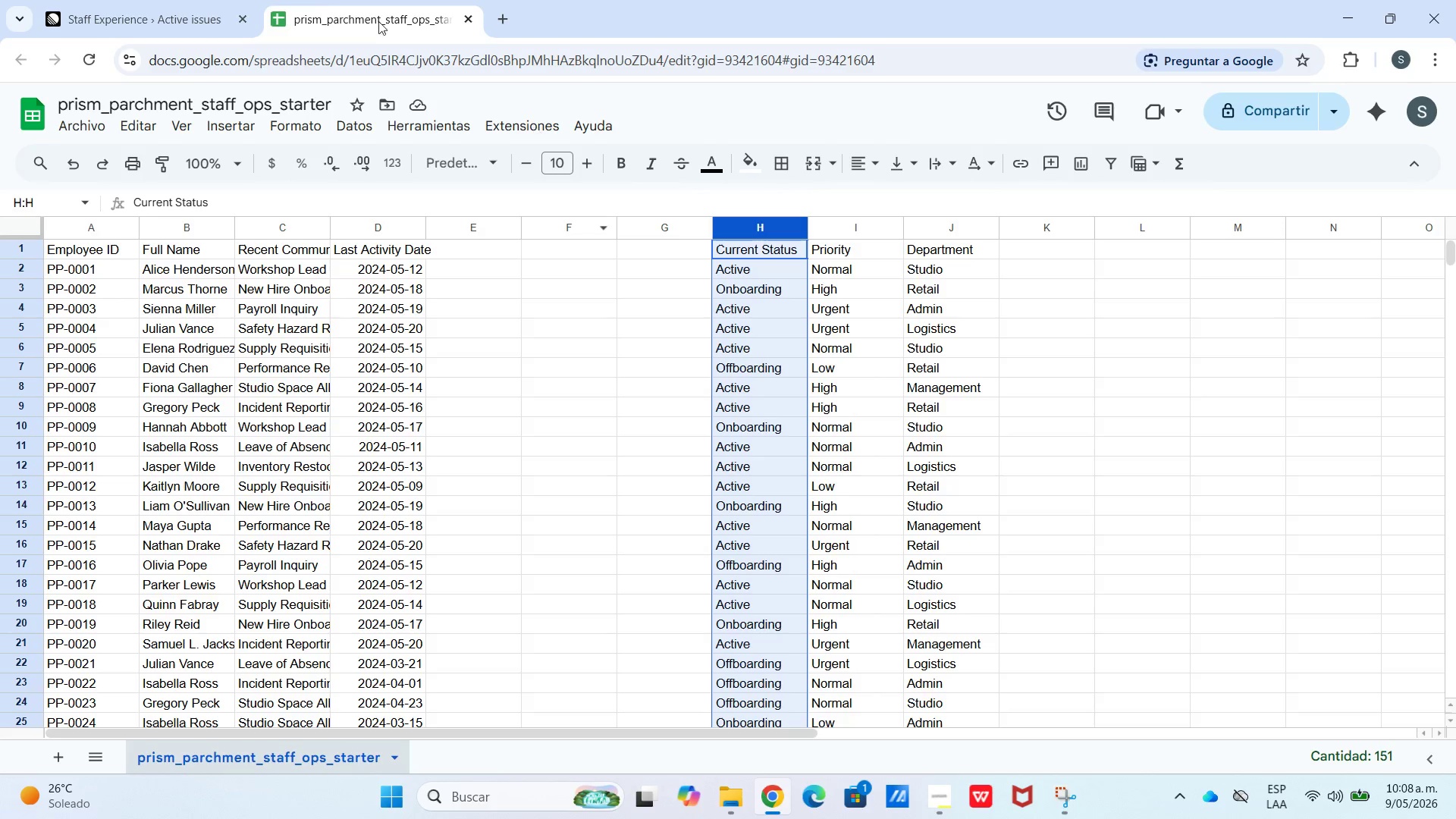 
left_click([189, 0])
 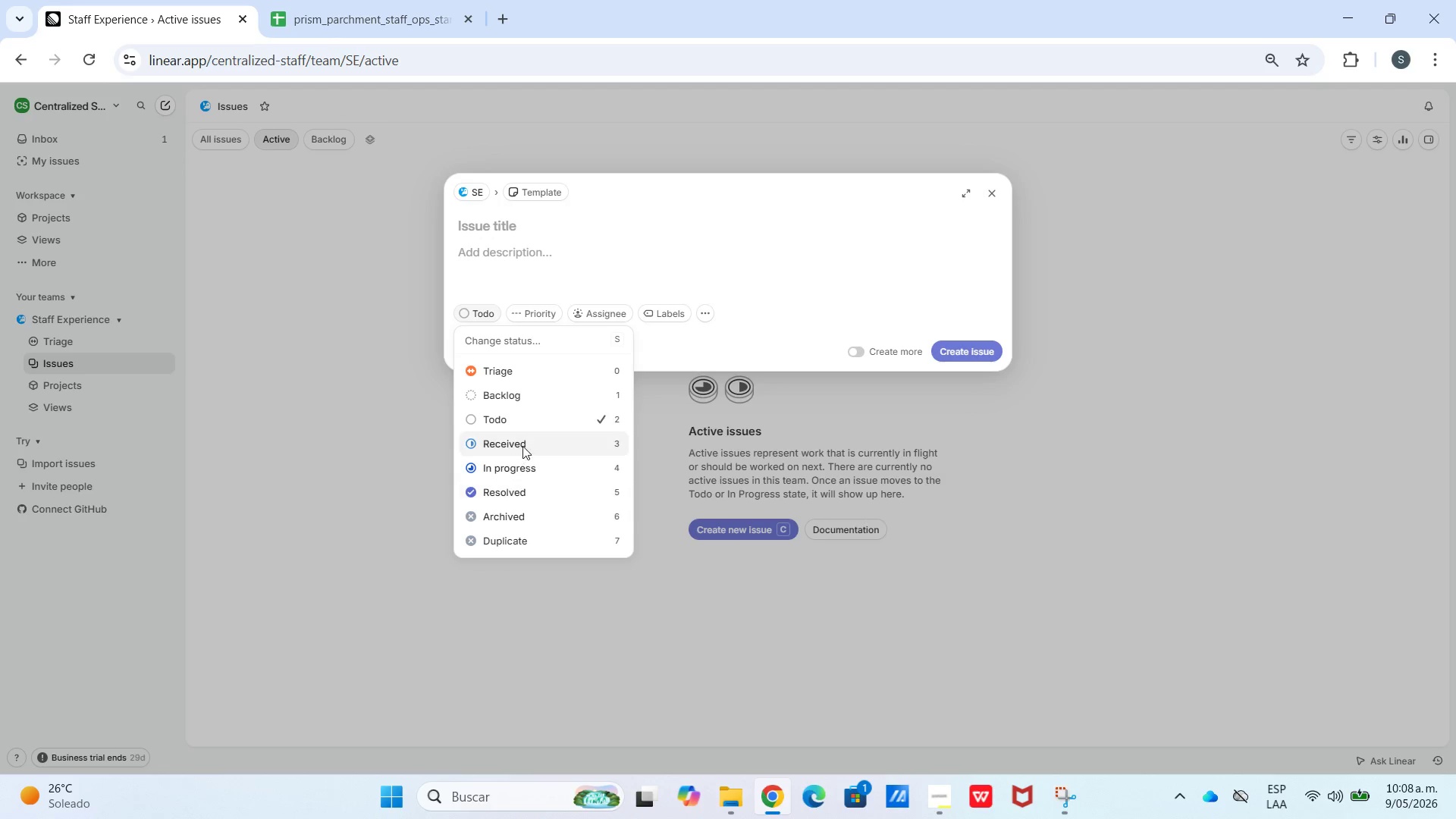 
wait(5.36)
 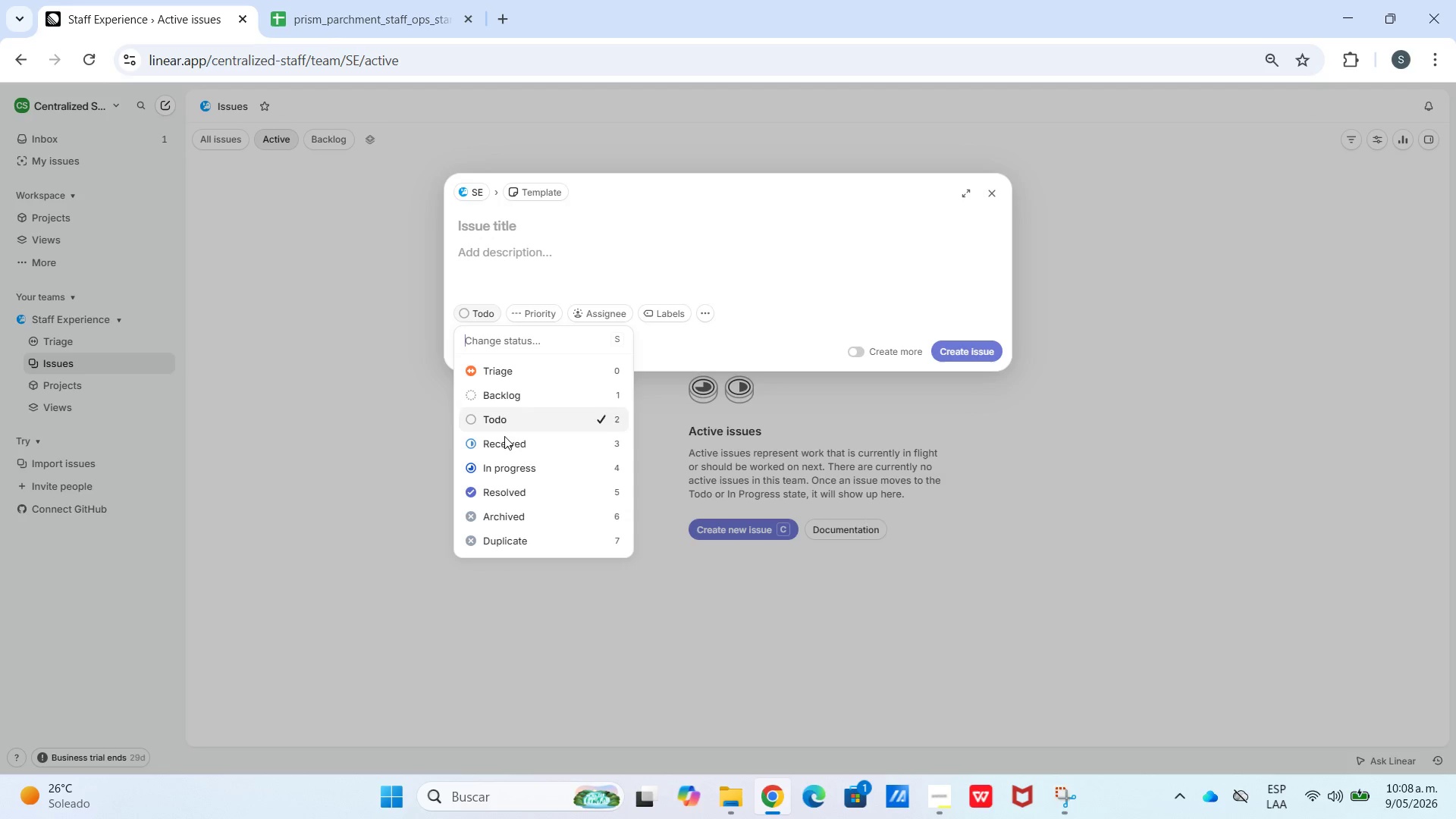 
left_click_drag(start_coordinate=[530, 300], to_coordinate=[532, 297])
 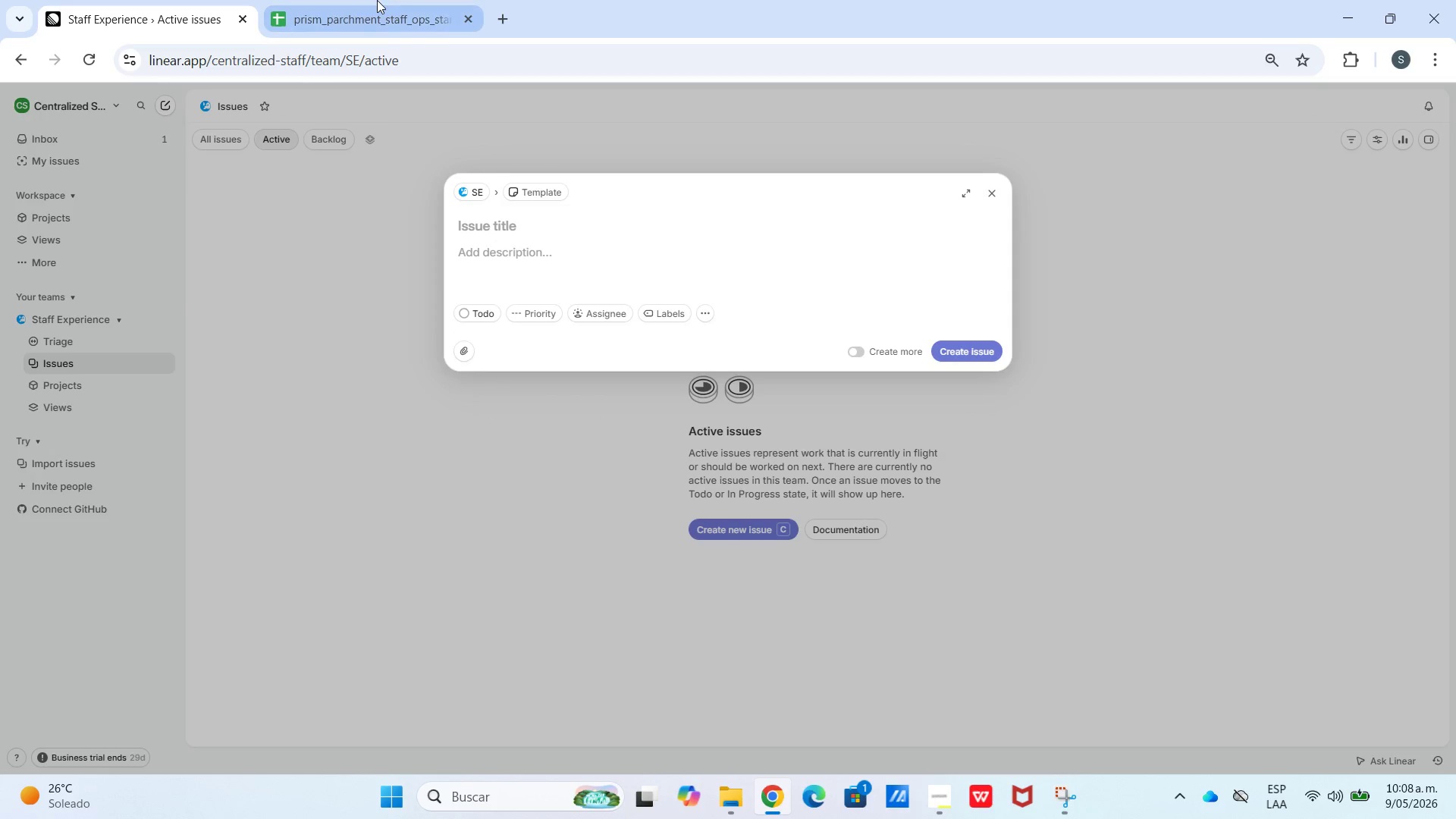 
left_click([377, 0])
 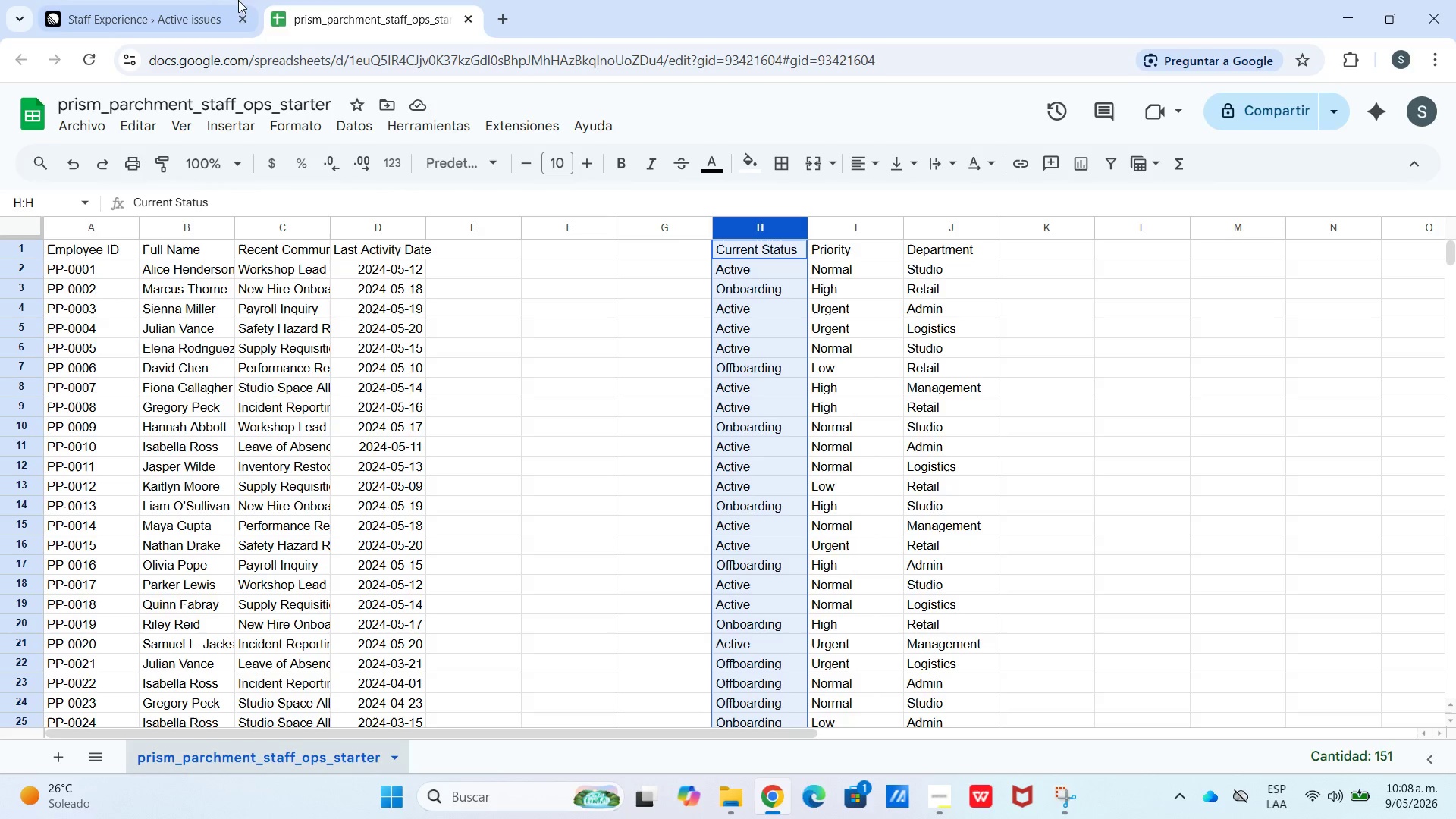 
left_click([208, 0])
 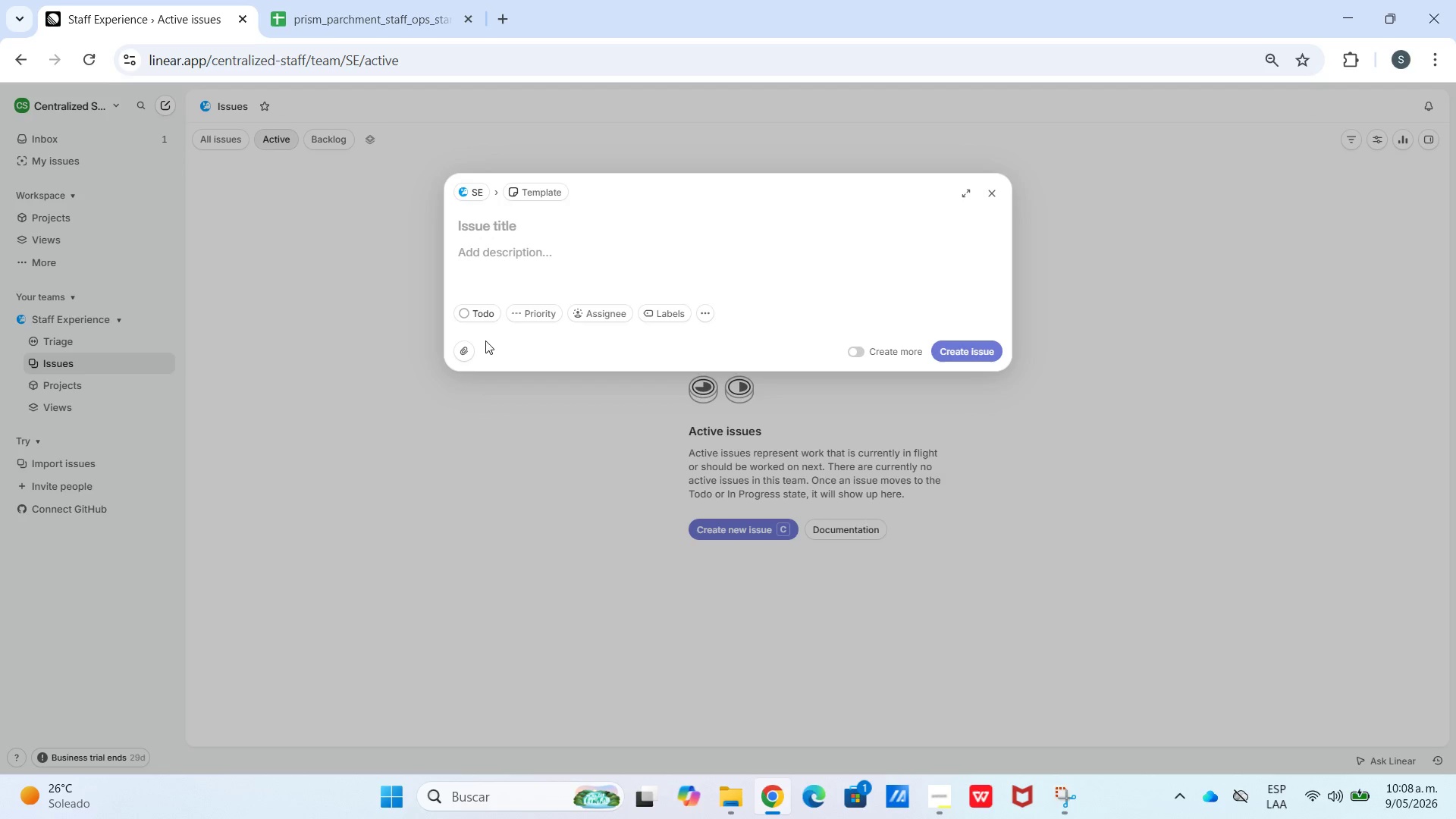 
left_click([481, 312])
 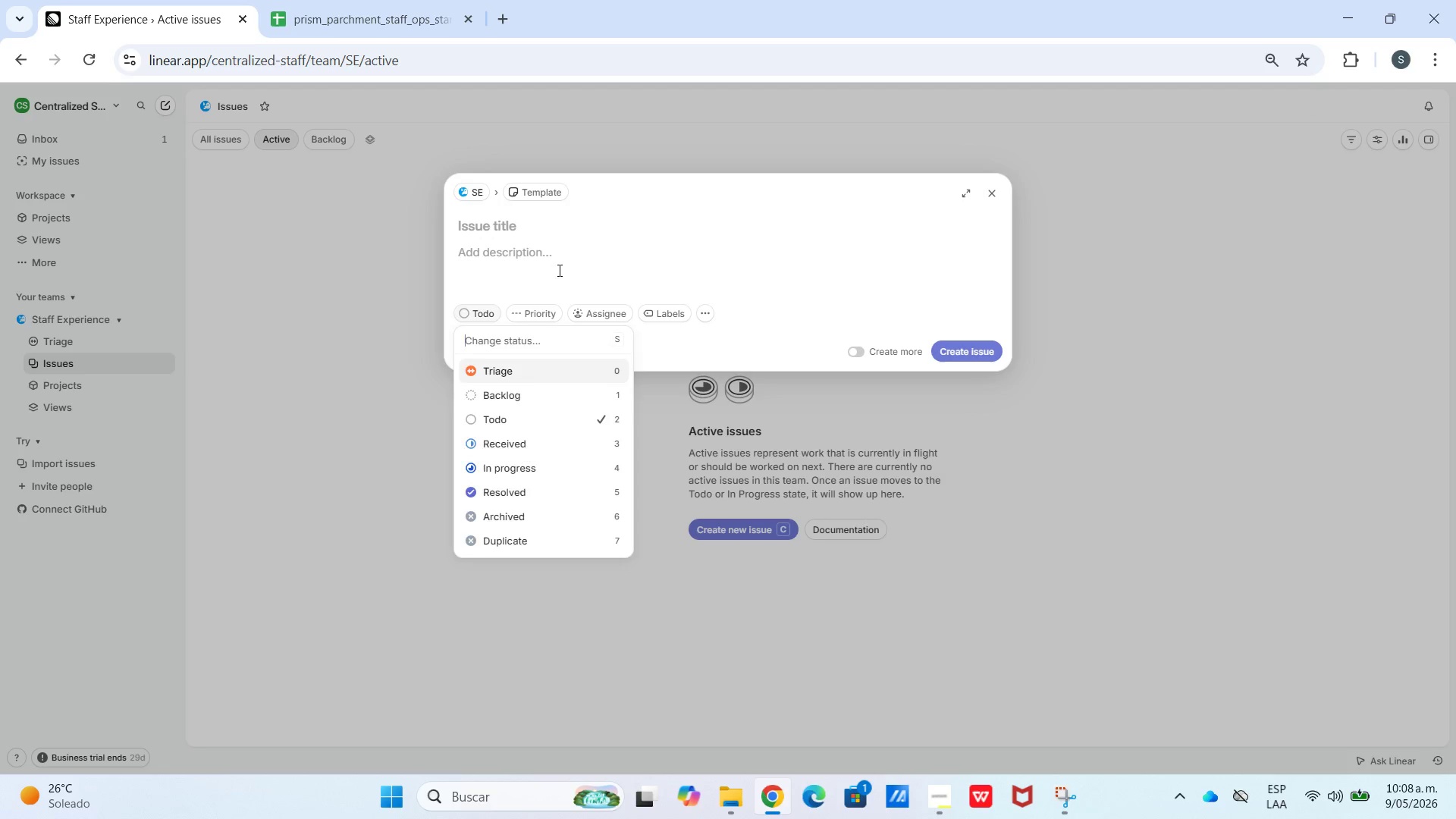 
left_click([395, 0])
 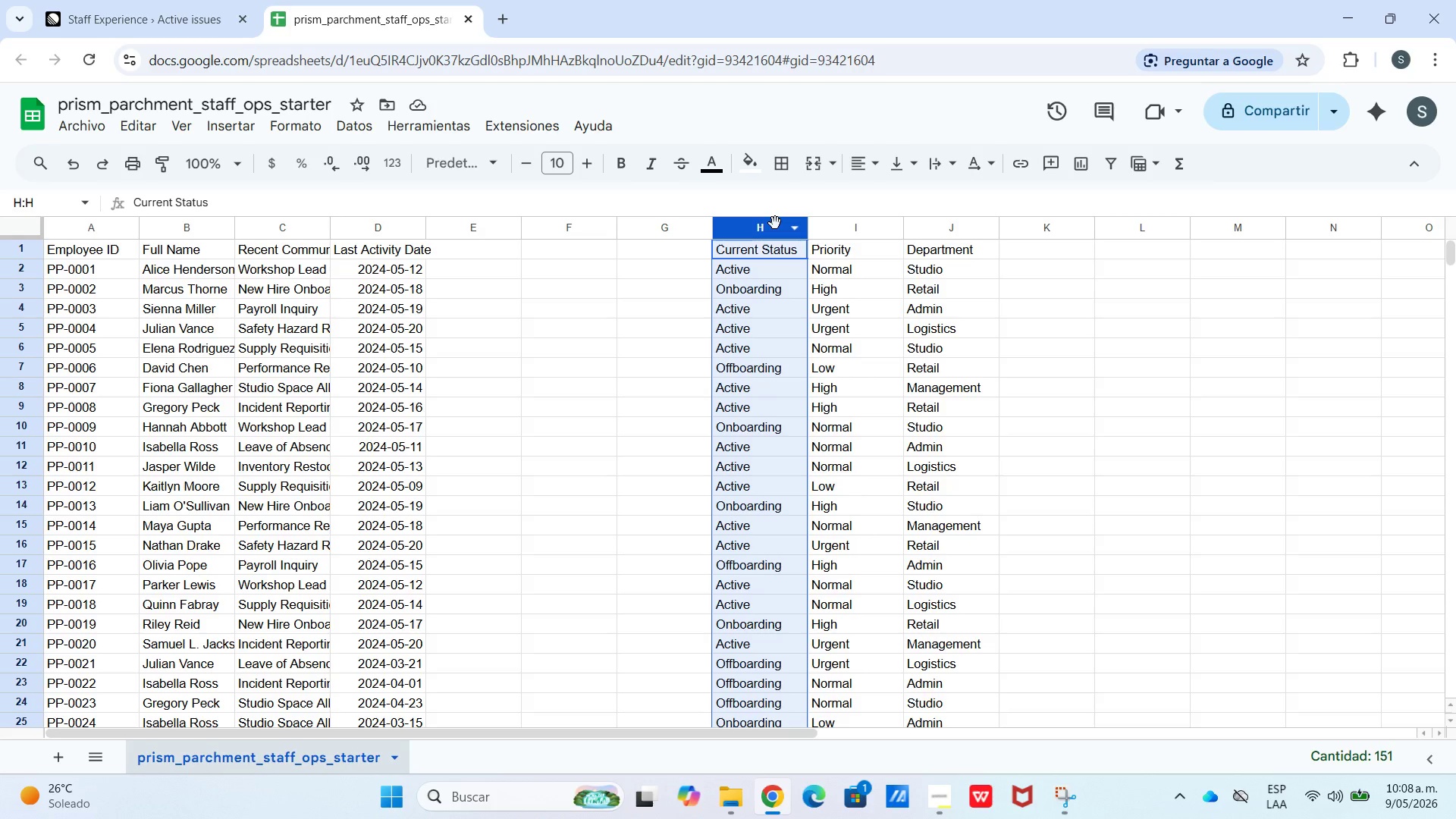 
left_click_drag(start_coordinate=[775, 223], to_coordinate=[378, 223])
 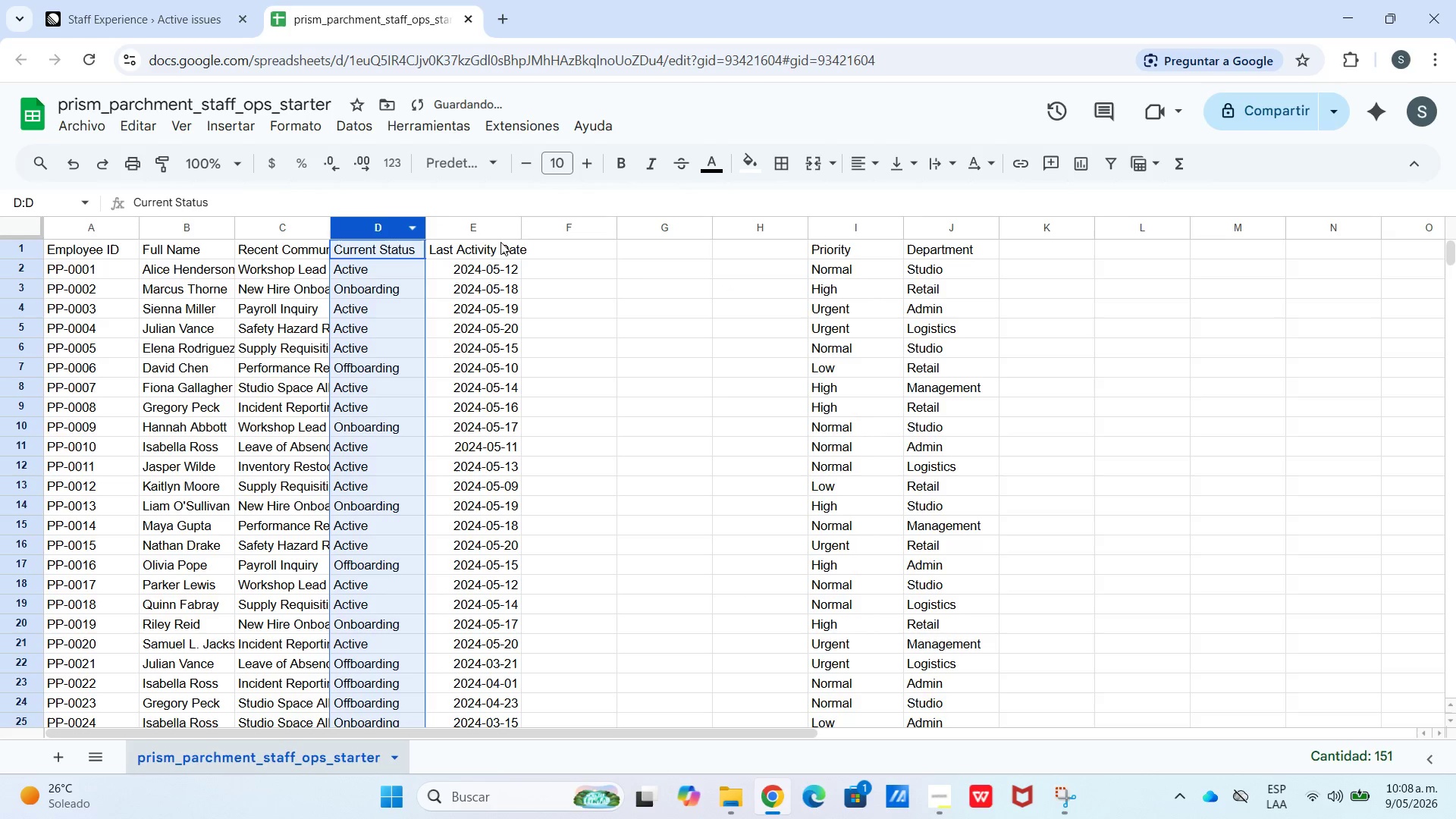 
left_click([378, 223])
 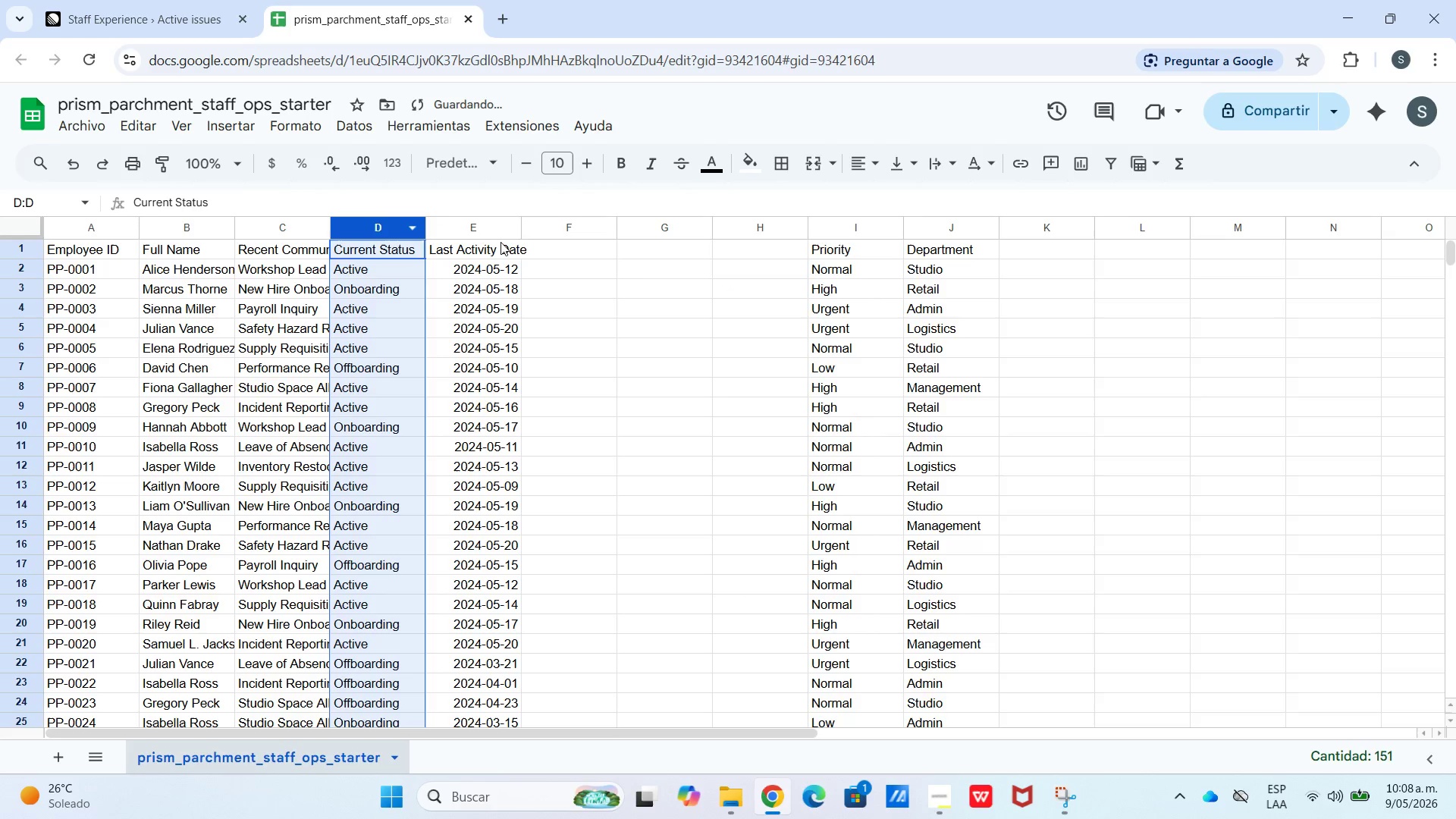 
left_click([587, 262])
 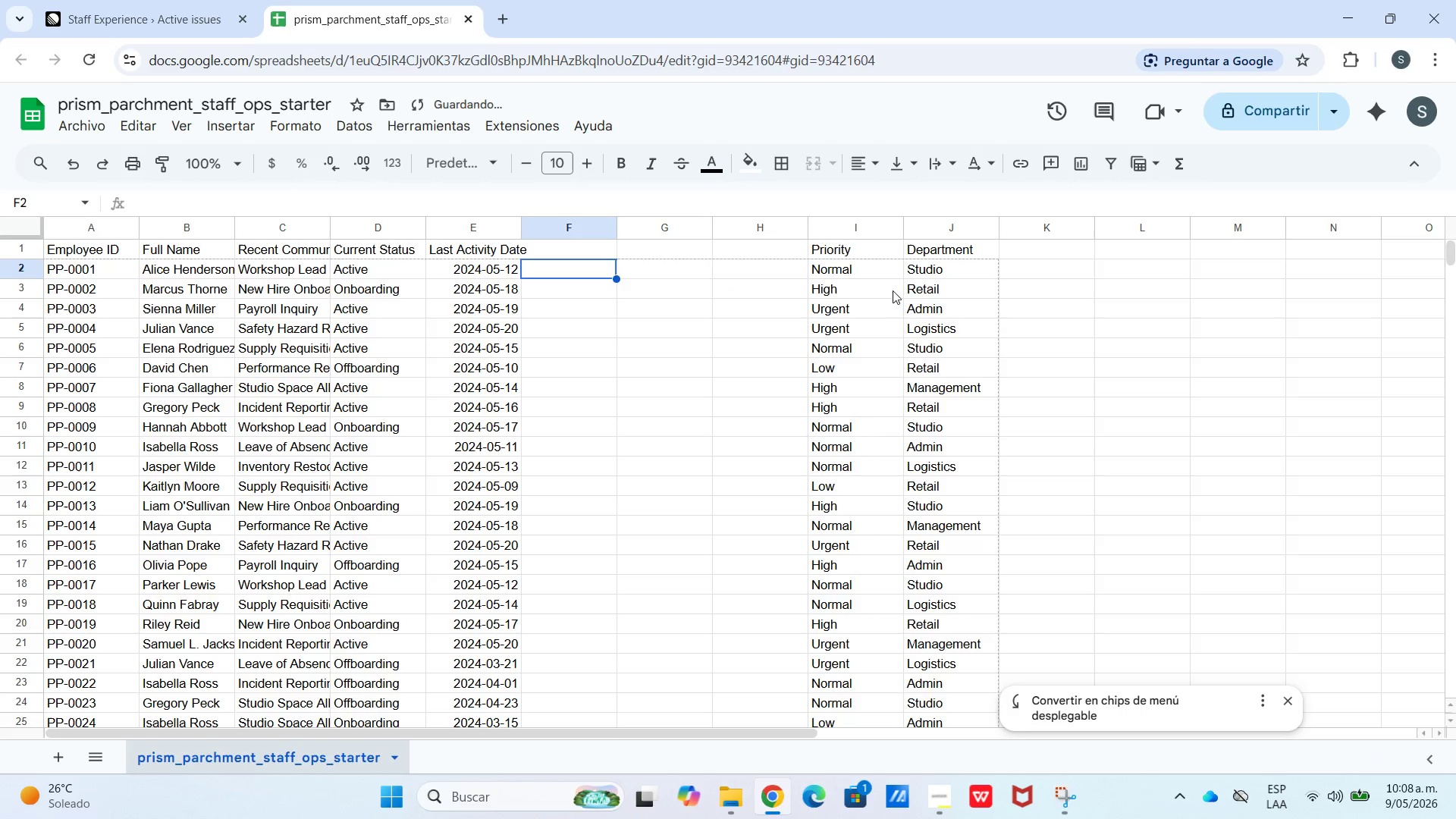 
left_click([612, 290])
 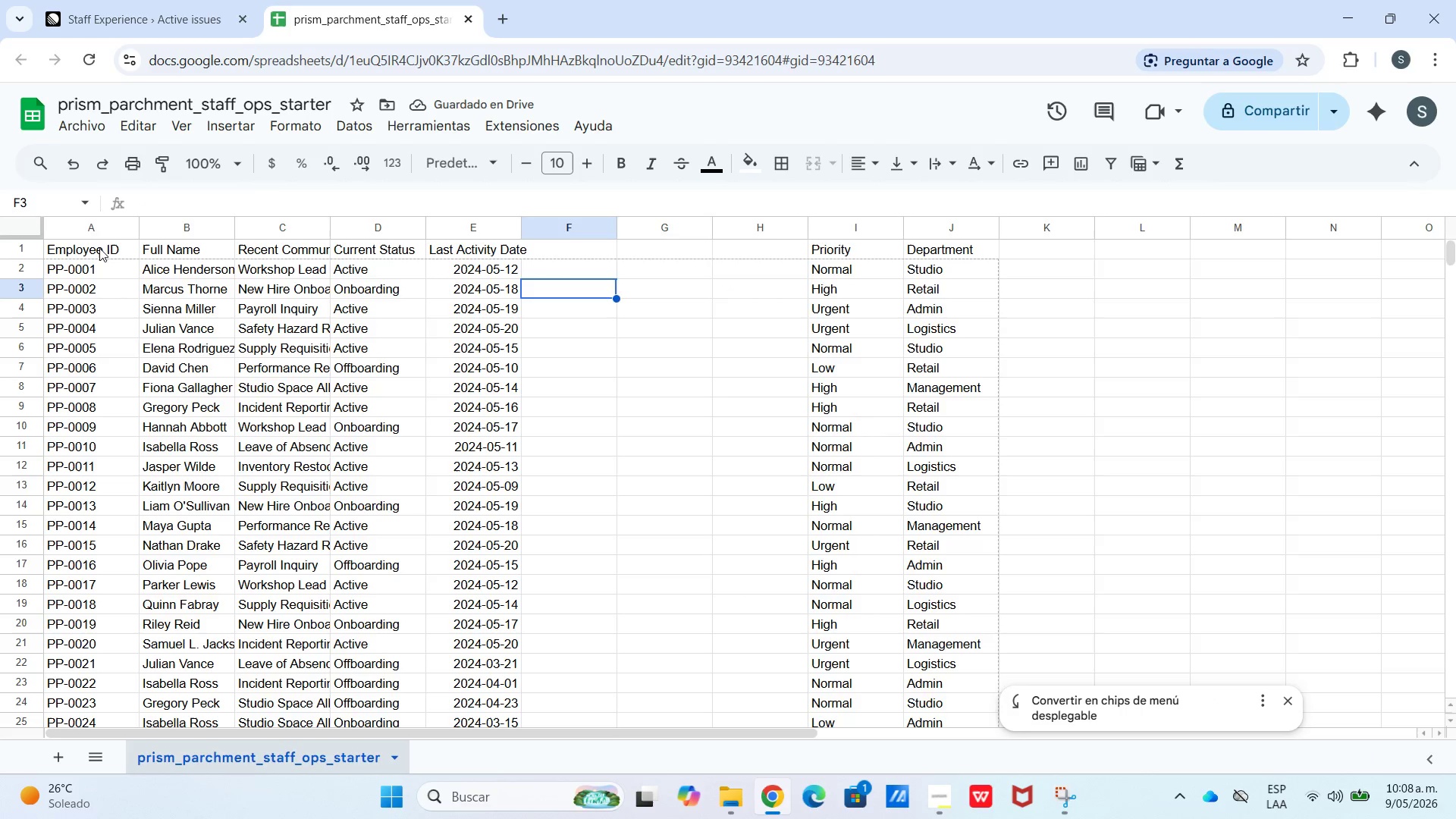 
left_click_drag(start_coordinate=[89, 248], to_coordinate=[479, 260])
 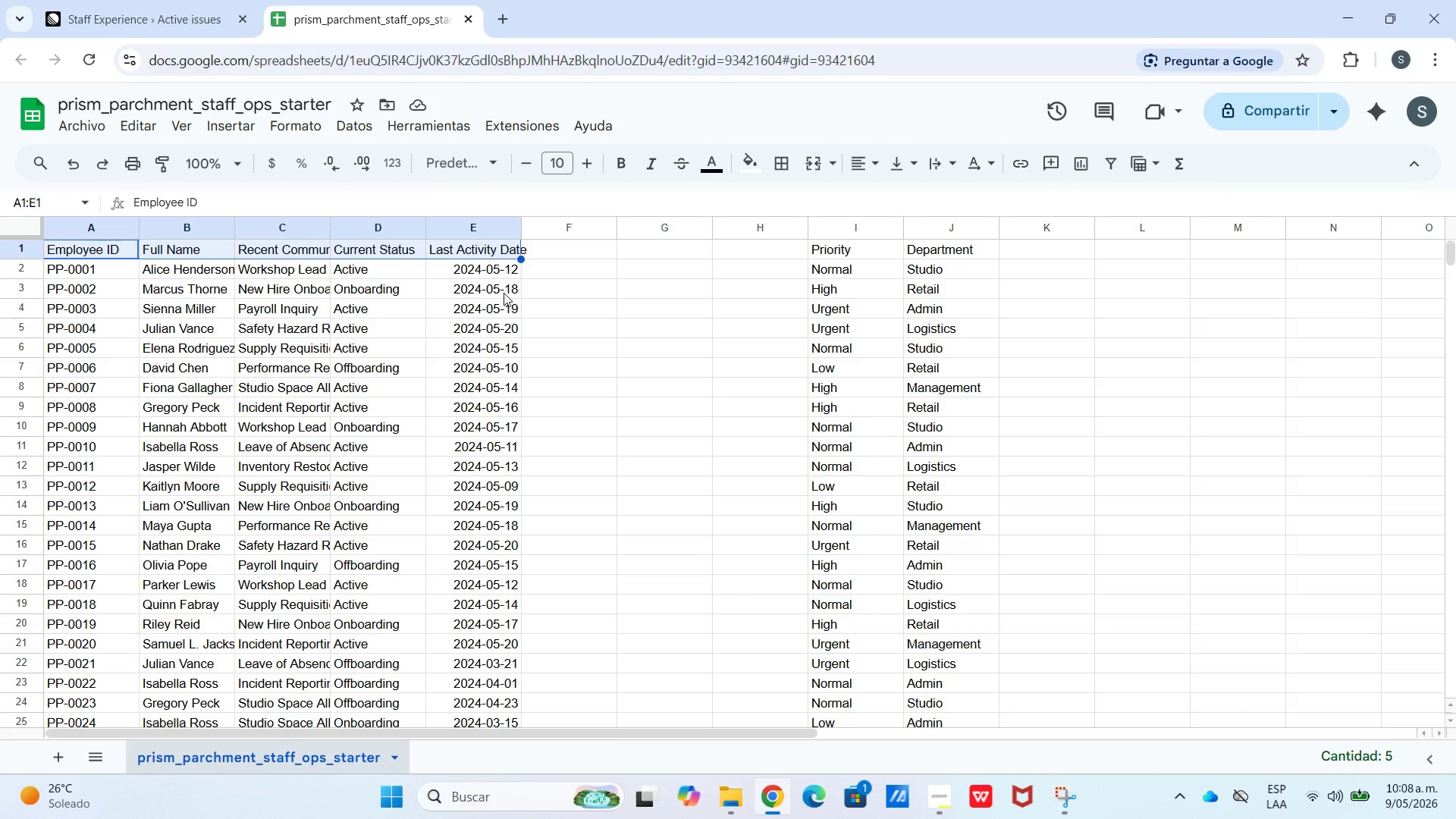 
key(Control+C)
 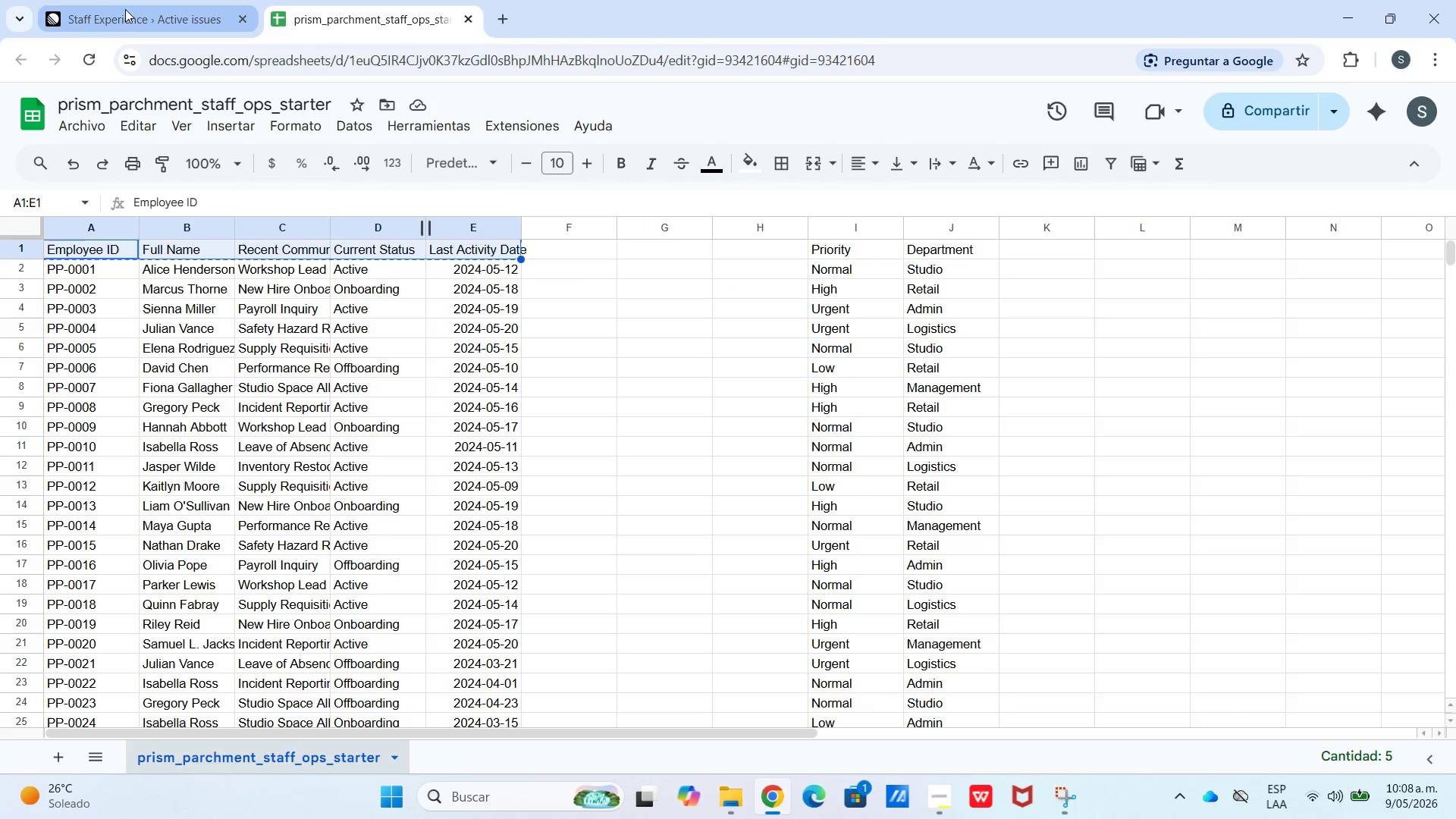 
left_click([148, 16])
 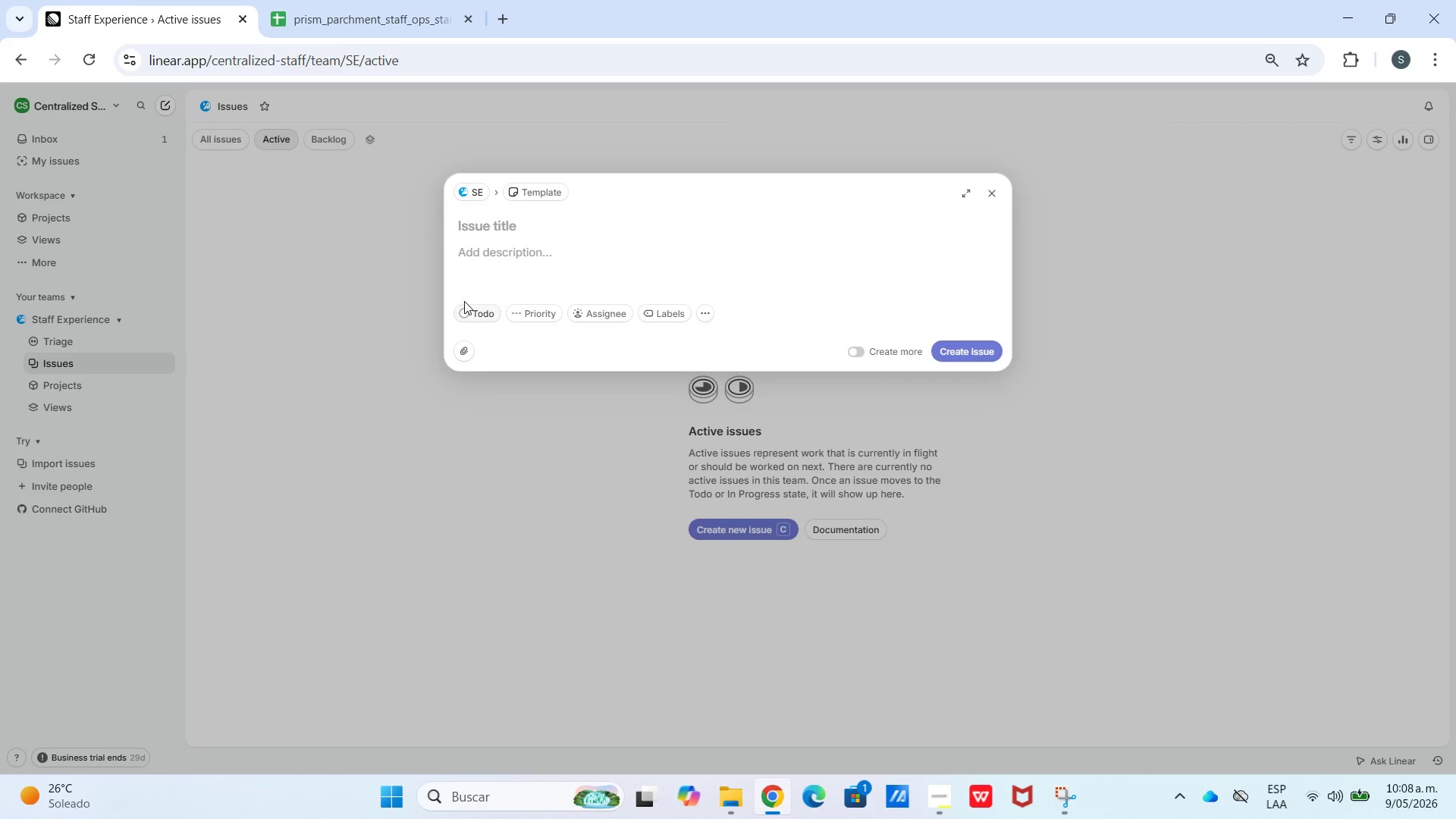 
left_click([488, 259])
 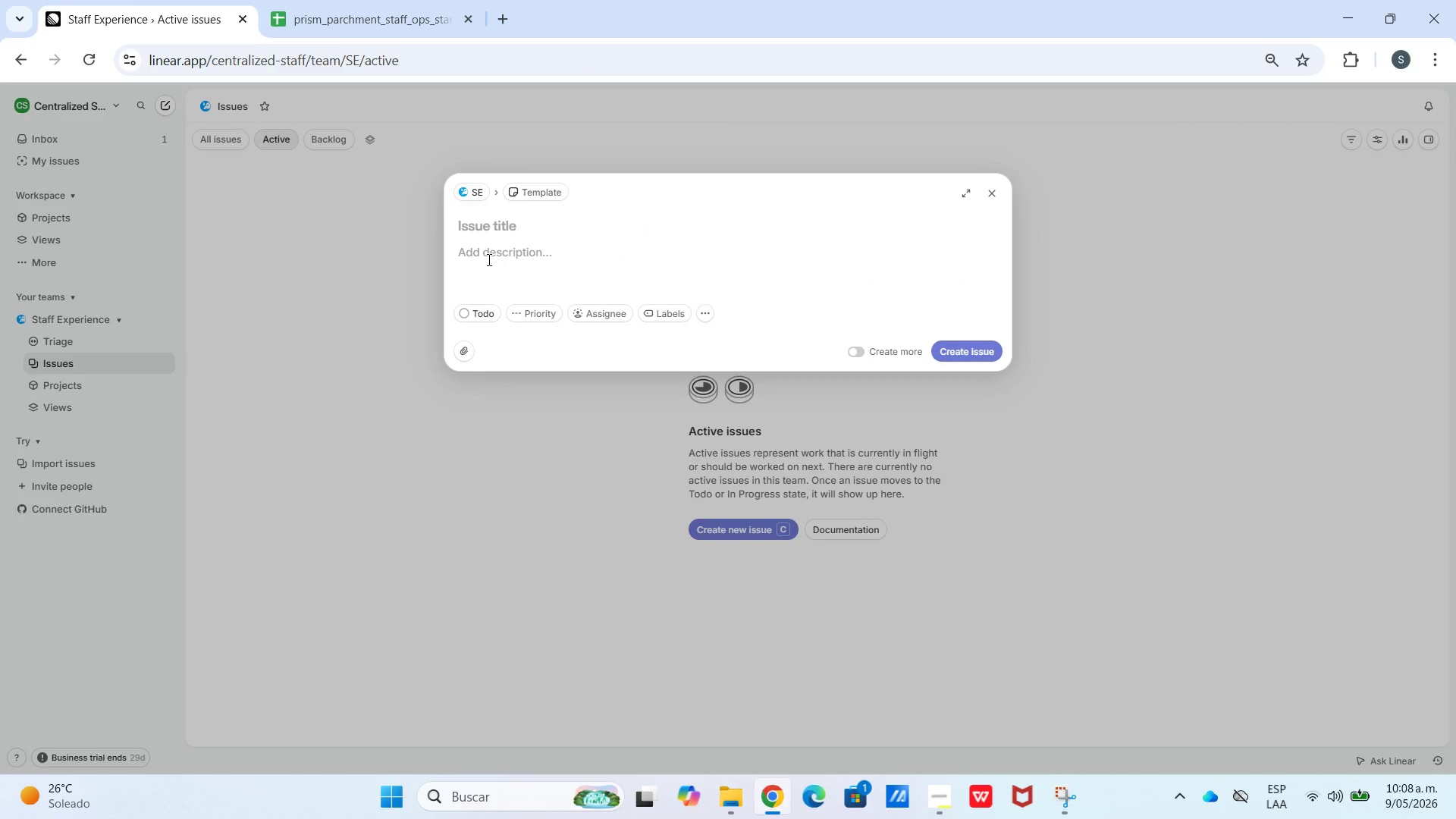 
hold_key(key=ControlLeft, duration=1.09)
 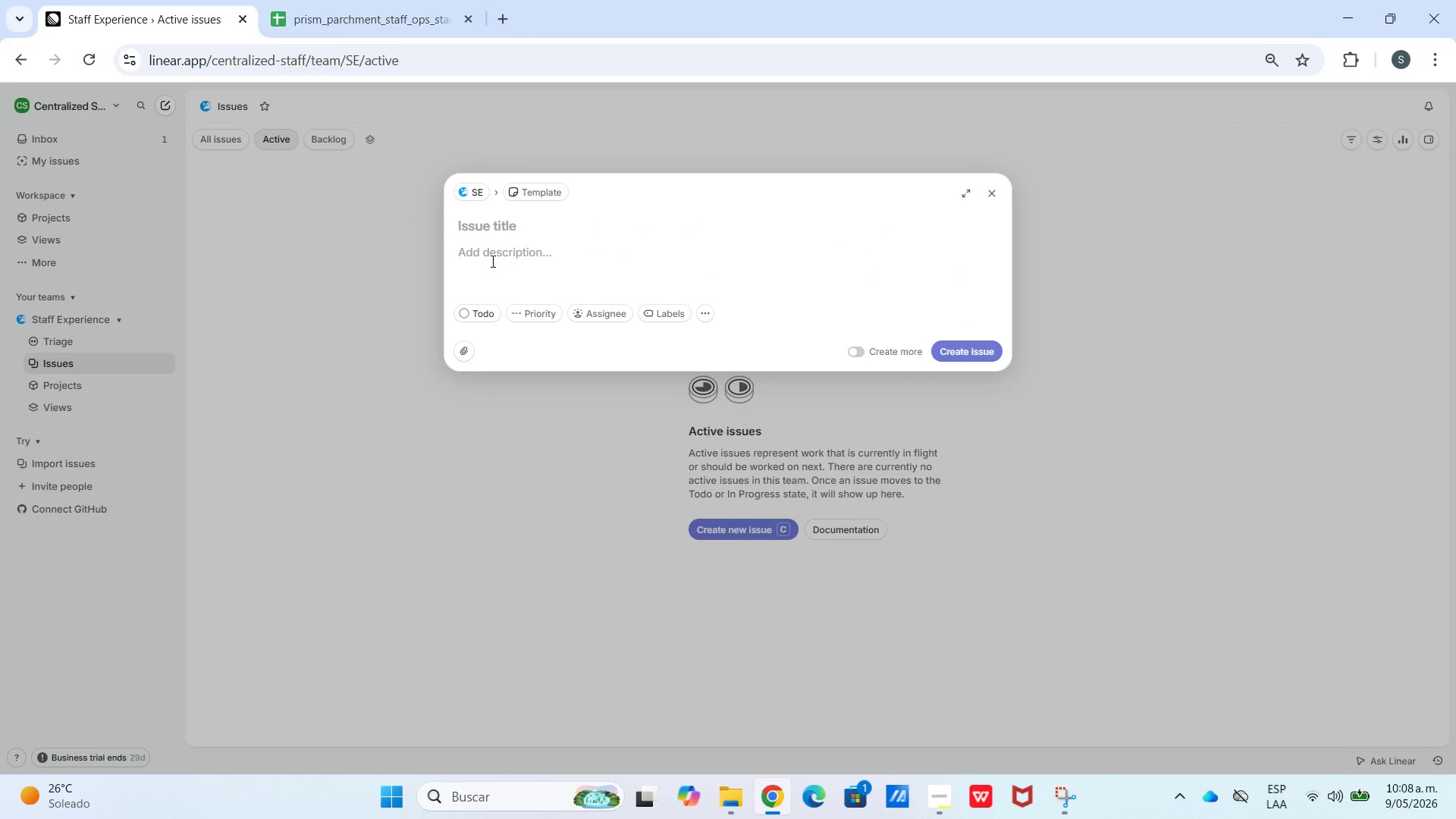 
key(Control+V)
 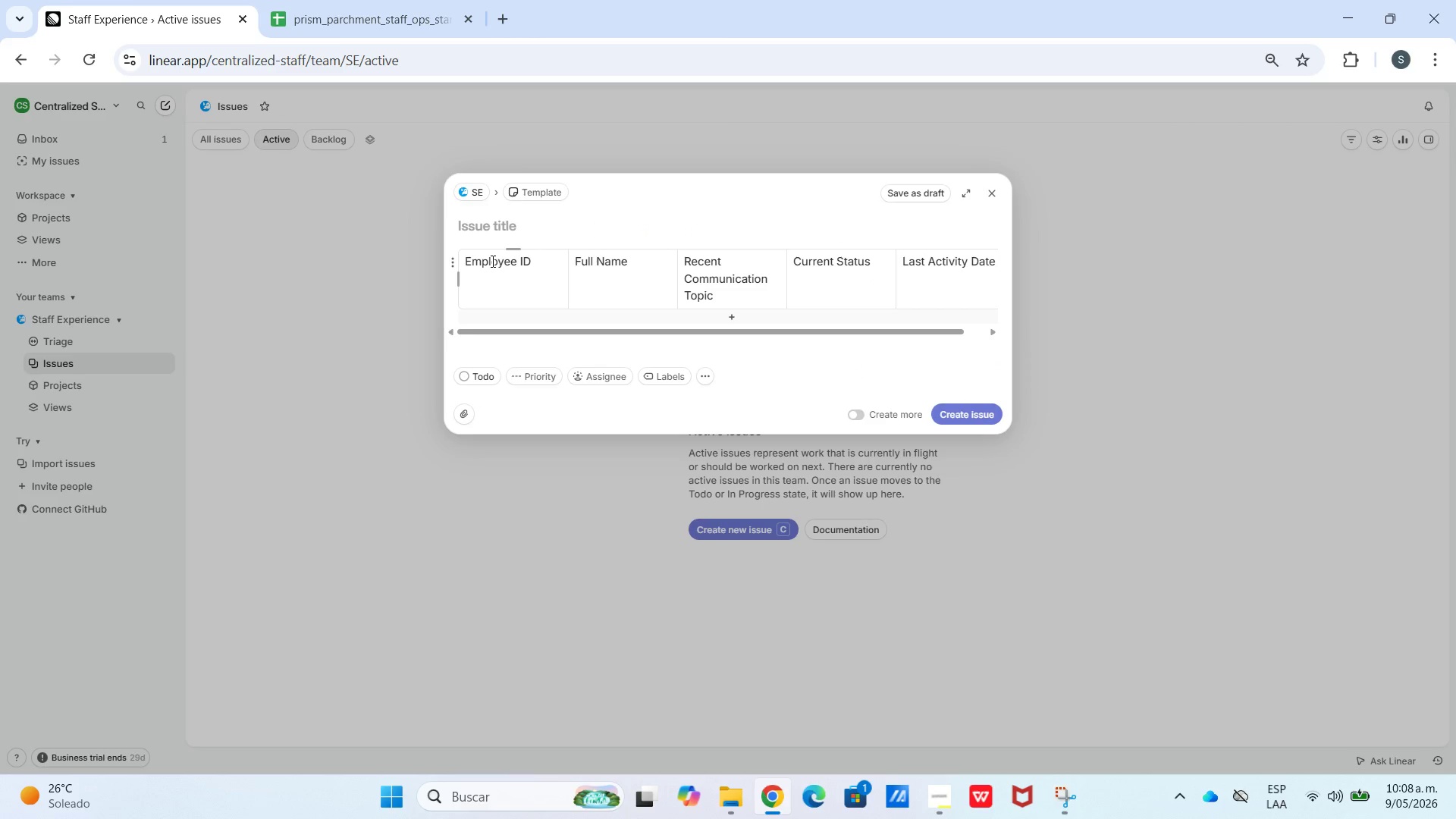 
key(Meta+V)
 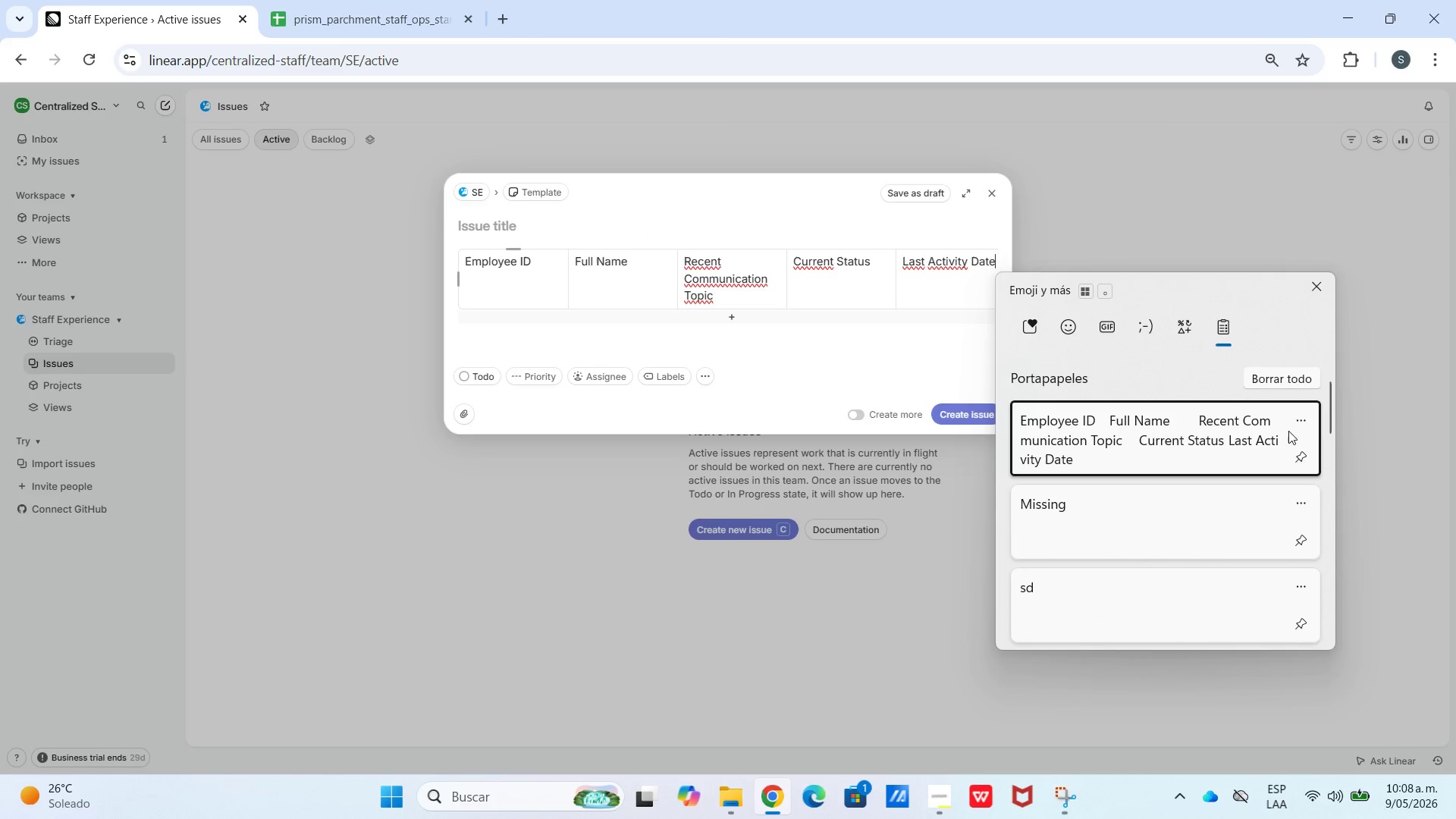 
left_click([1300, 460])
 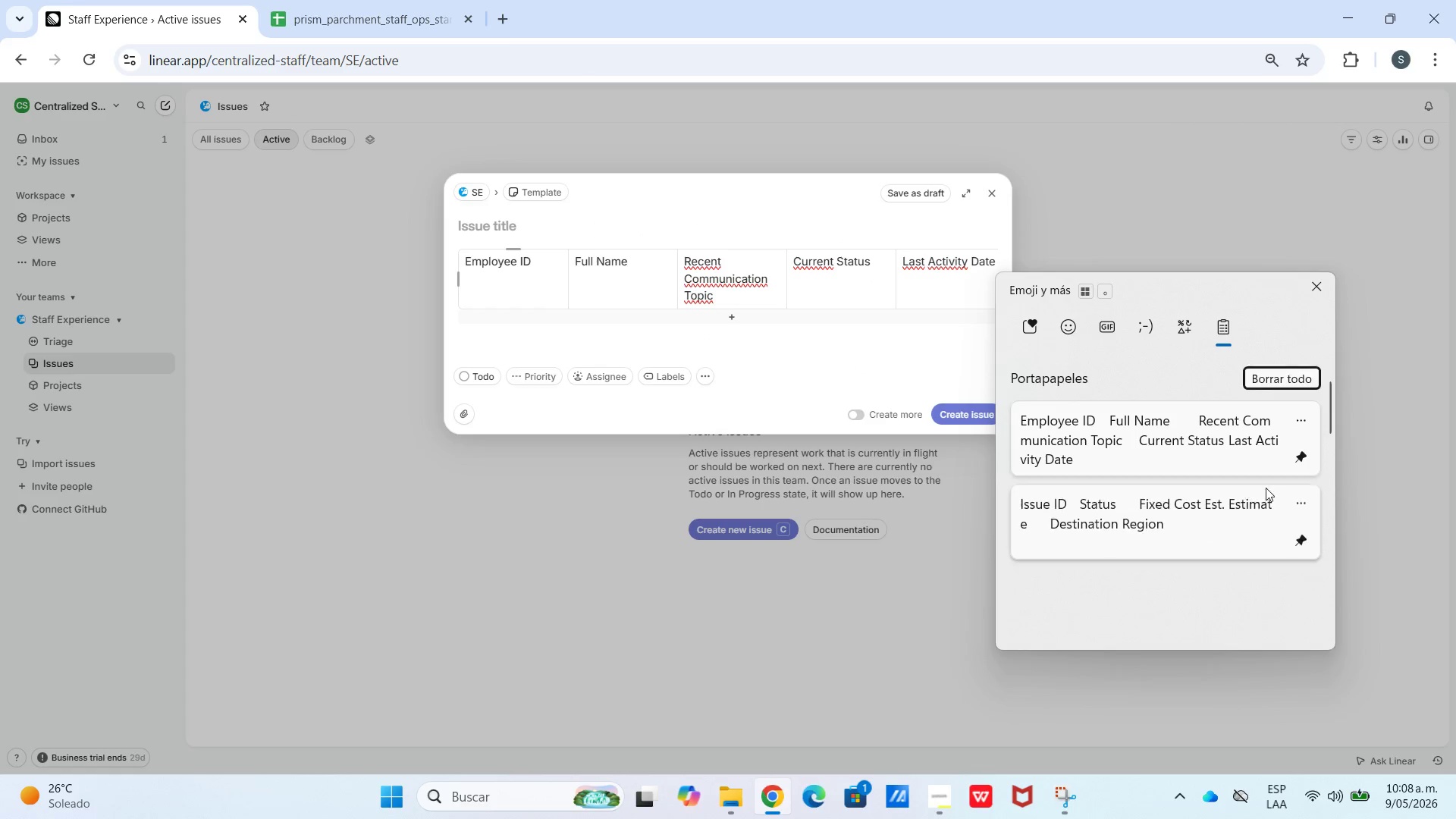 
left_click([1305, 548])
 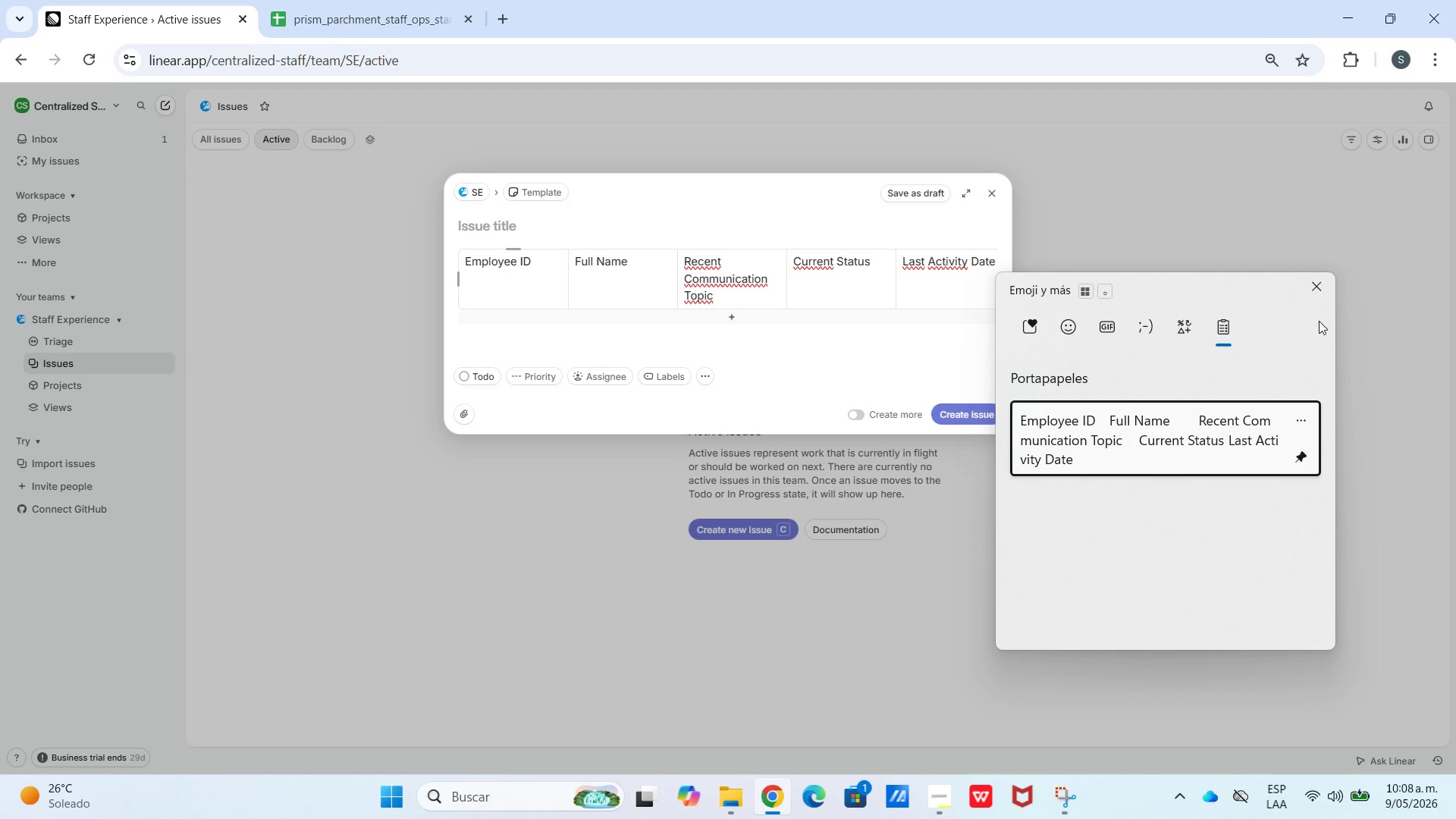 
left_click([1319, 281])
 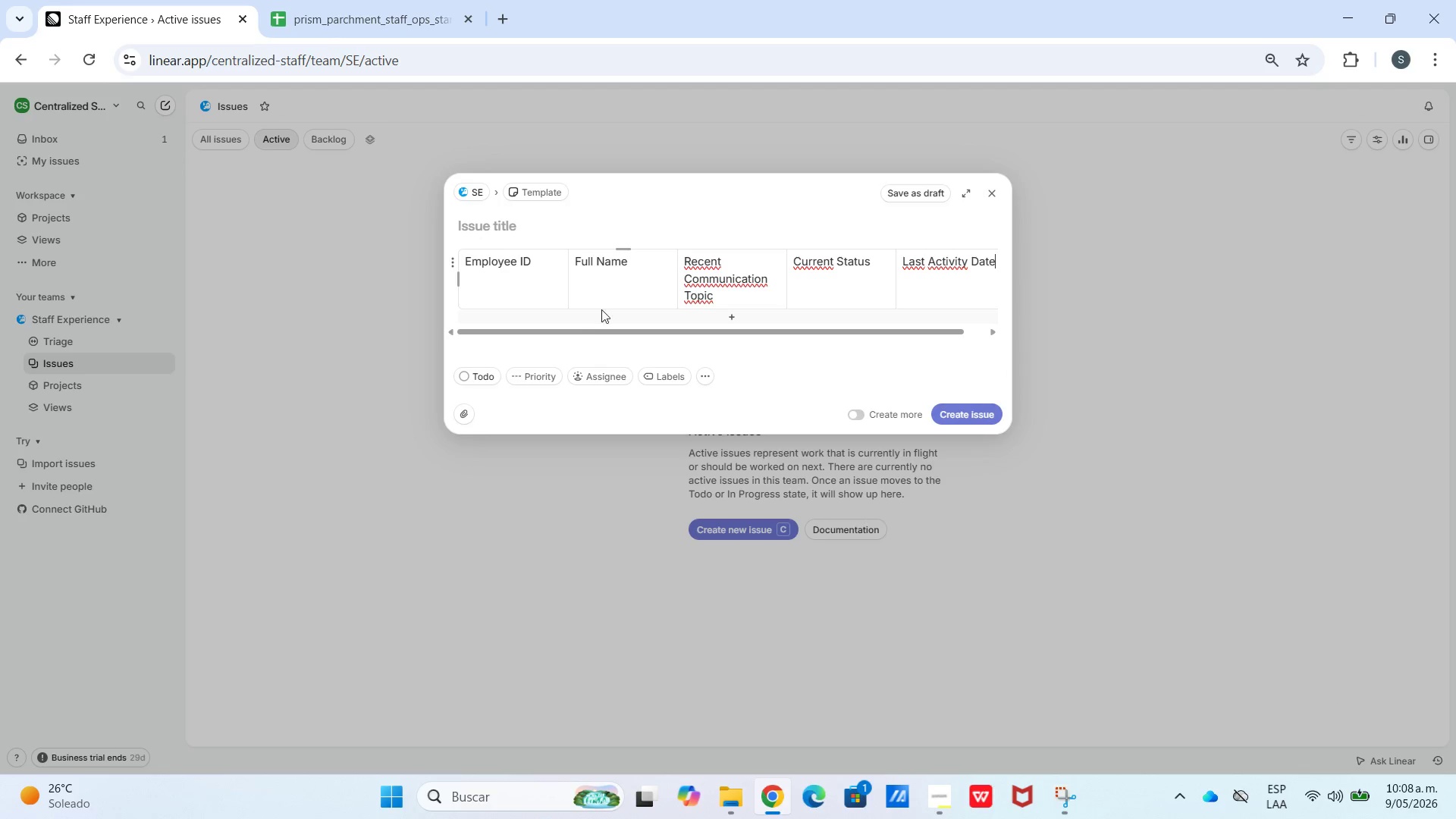 
left_click([582, 322])
 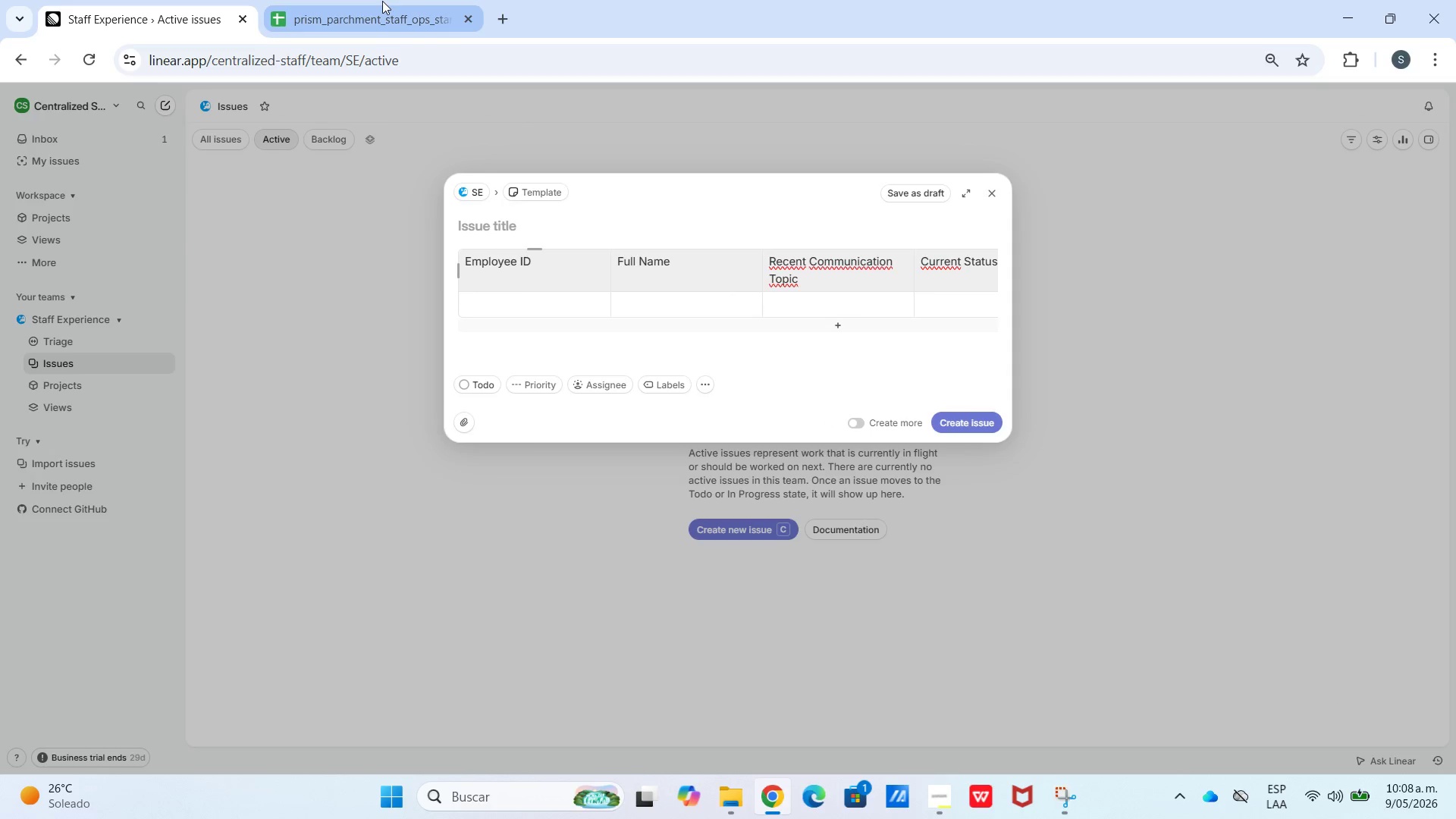 
left_click([382, 1])
 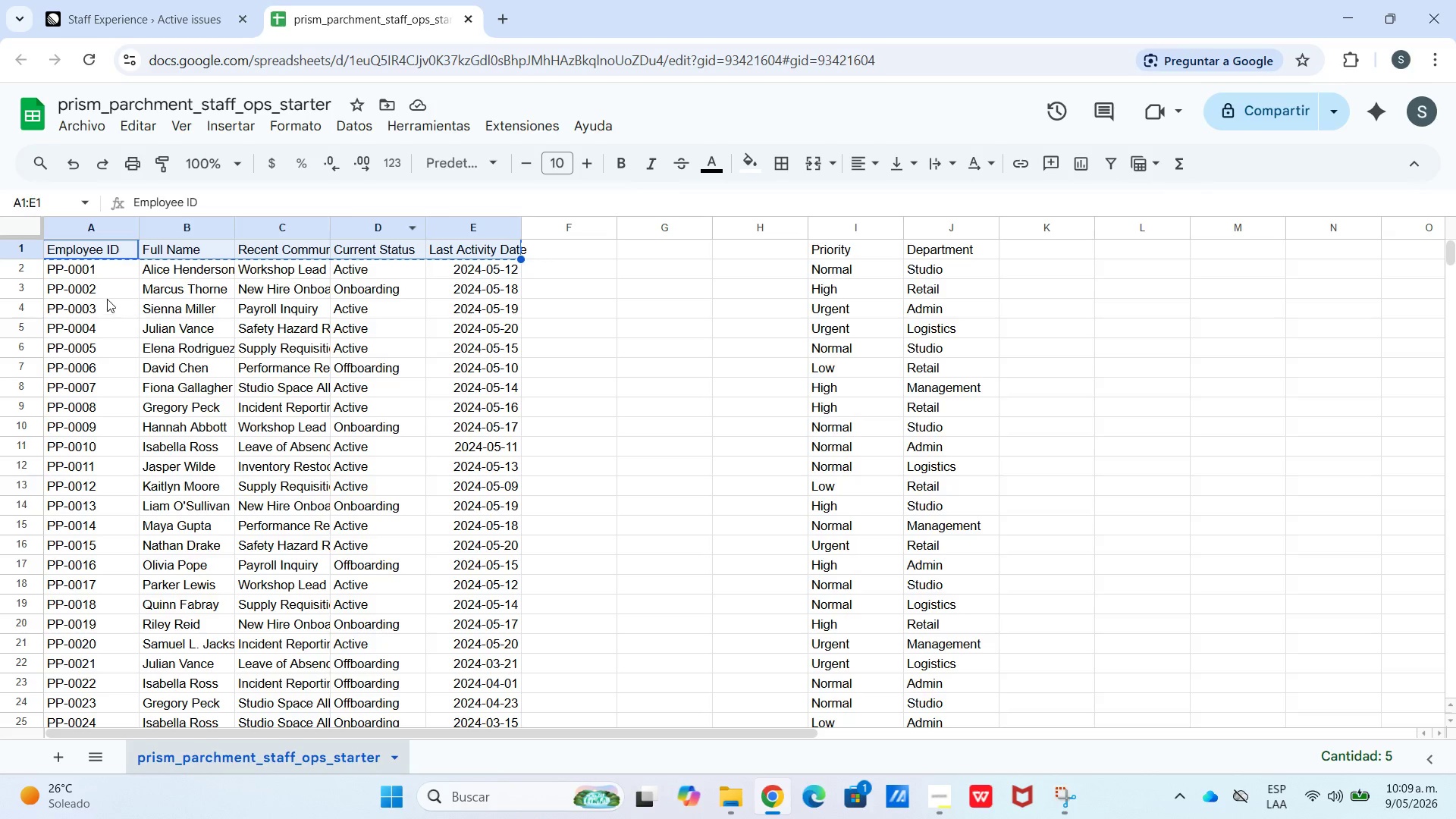 
left_click([76, 263])
 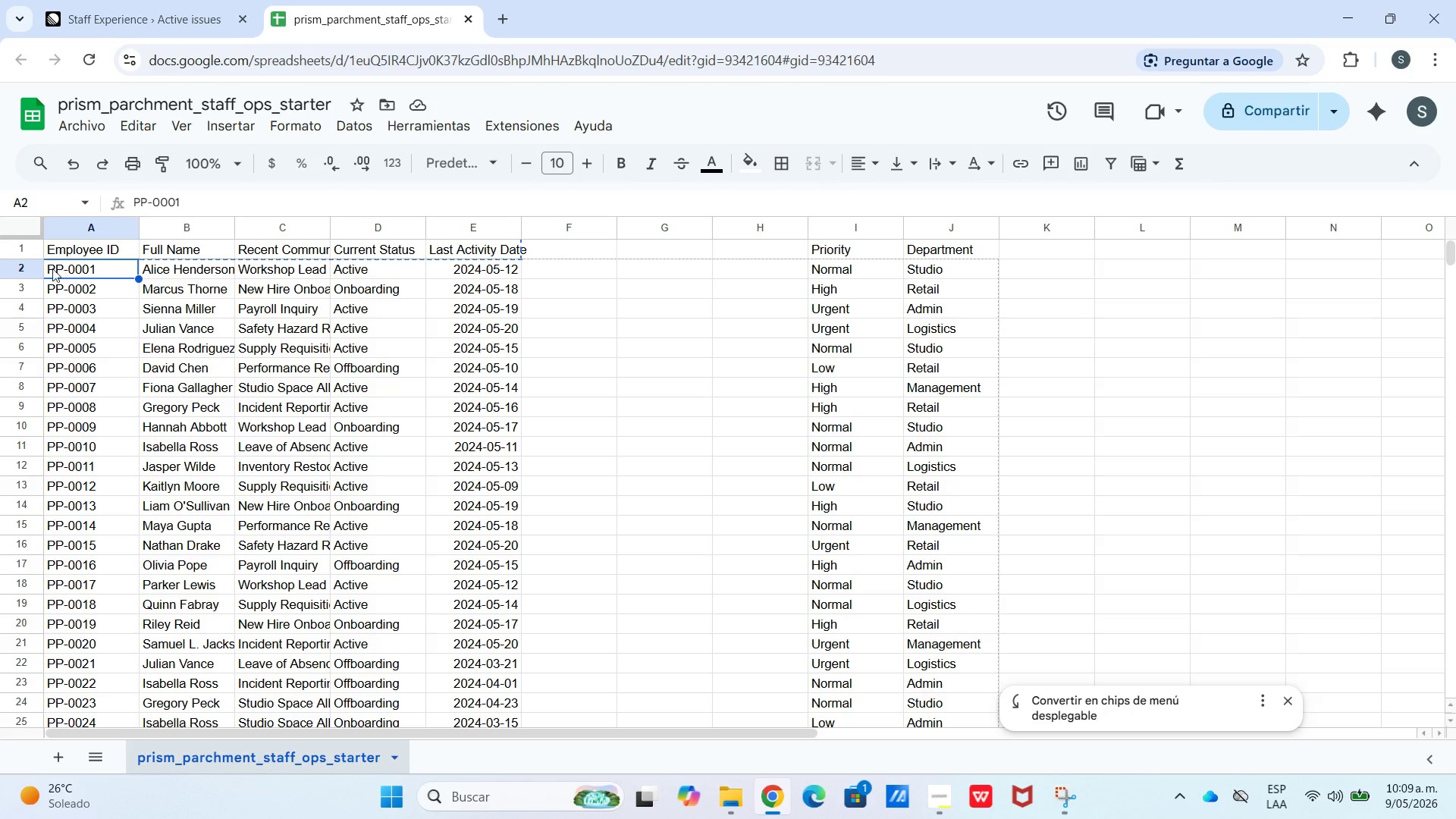 
left_click_drag(start_coordinate=[49, 270], to_coordinate=[469, 277])
 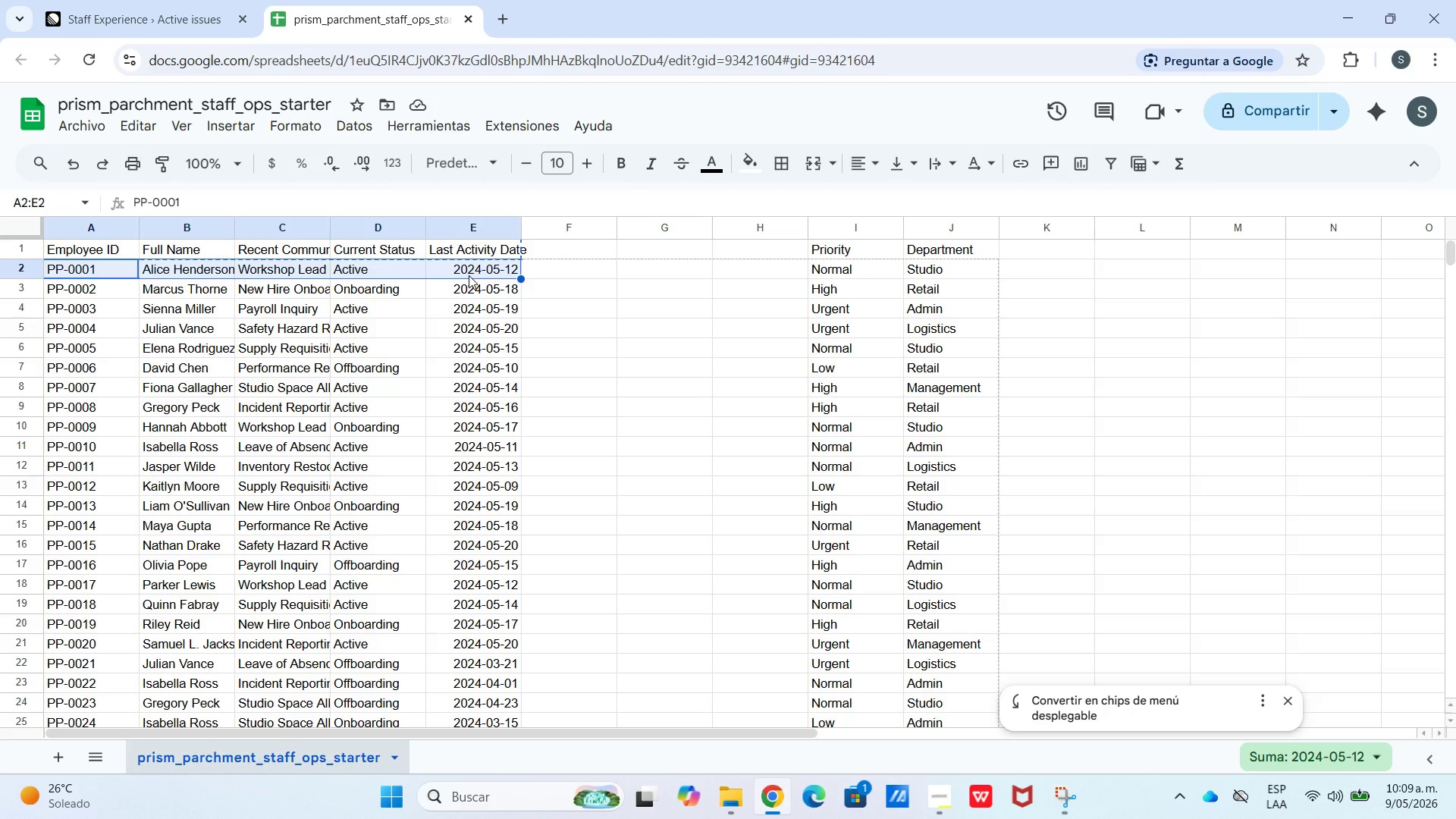 
key(Control+C)
 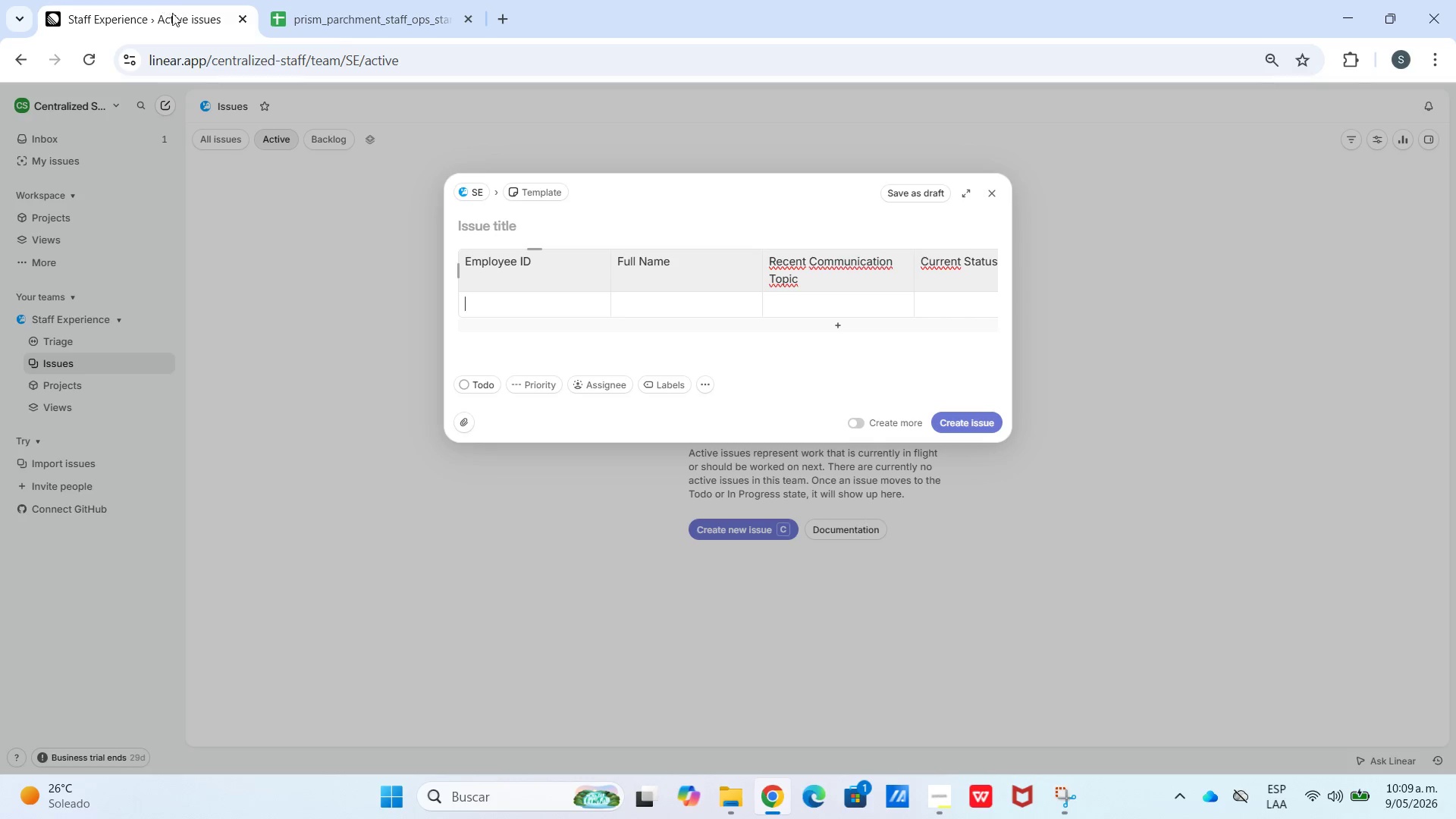 
key(Control+V)
 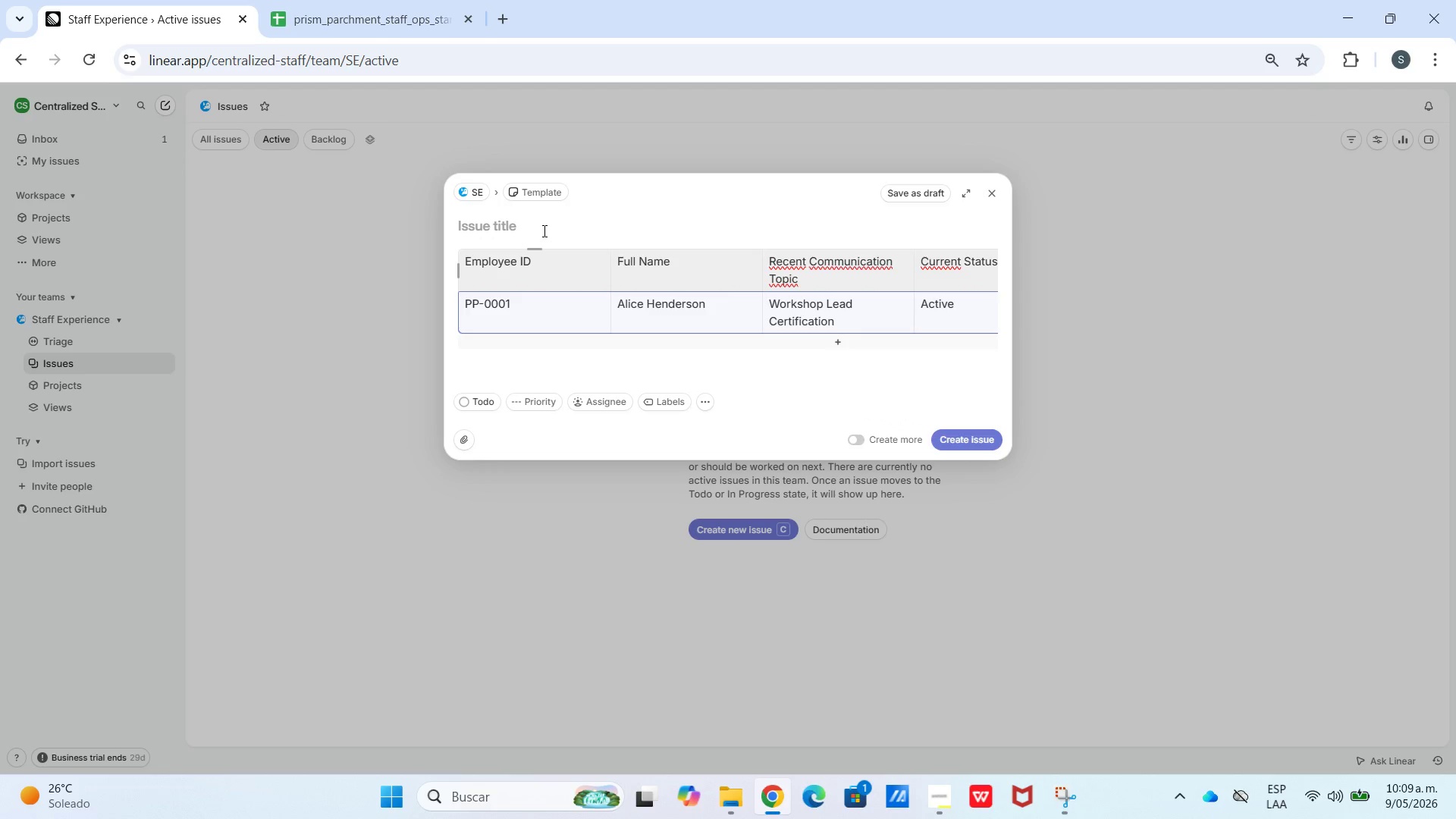 
left_click([536, 228])
 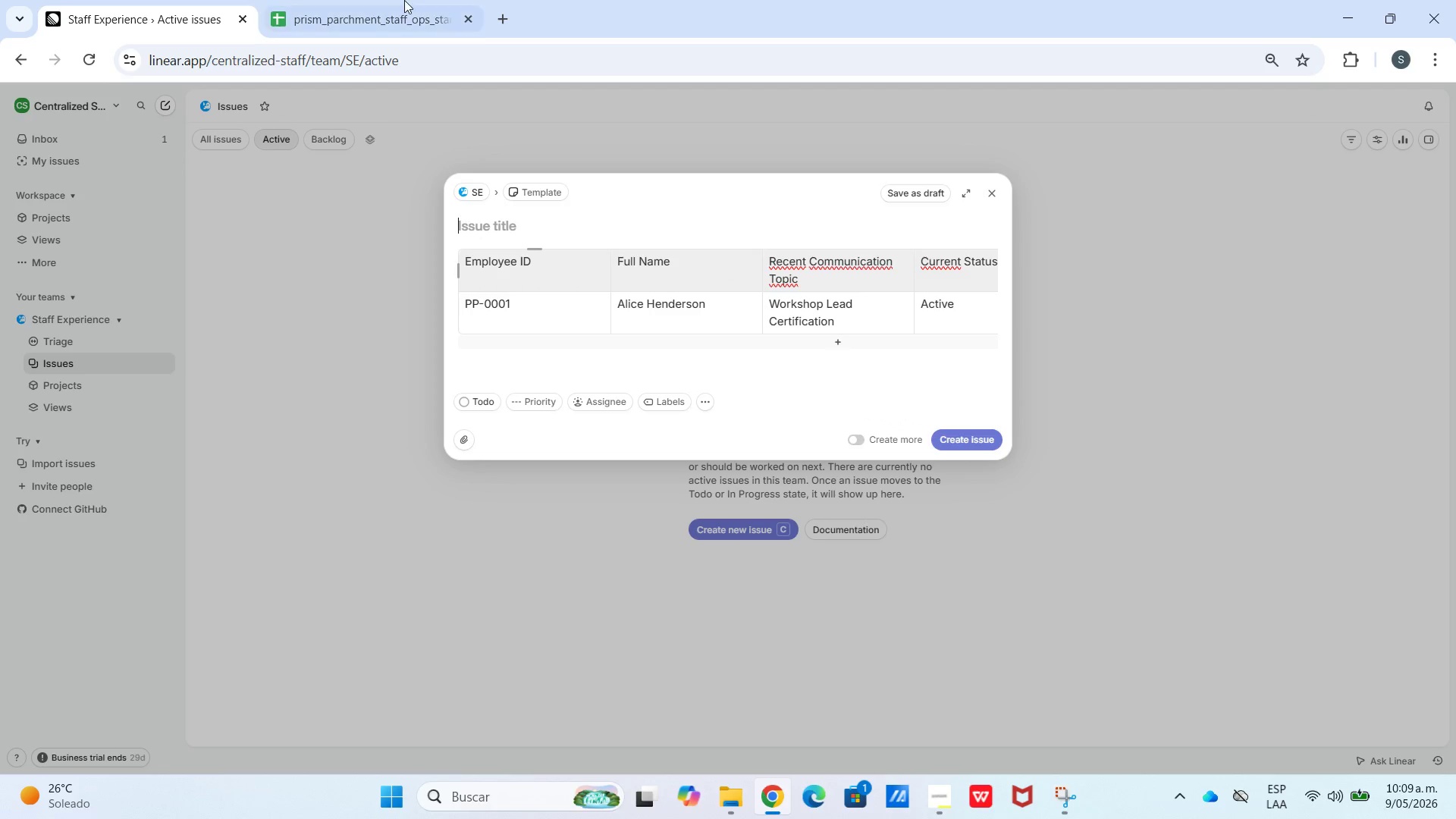 
left_click([400, 0])
 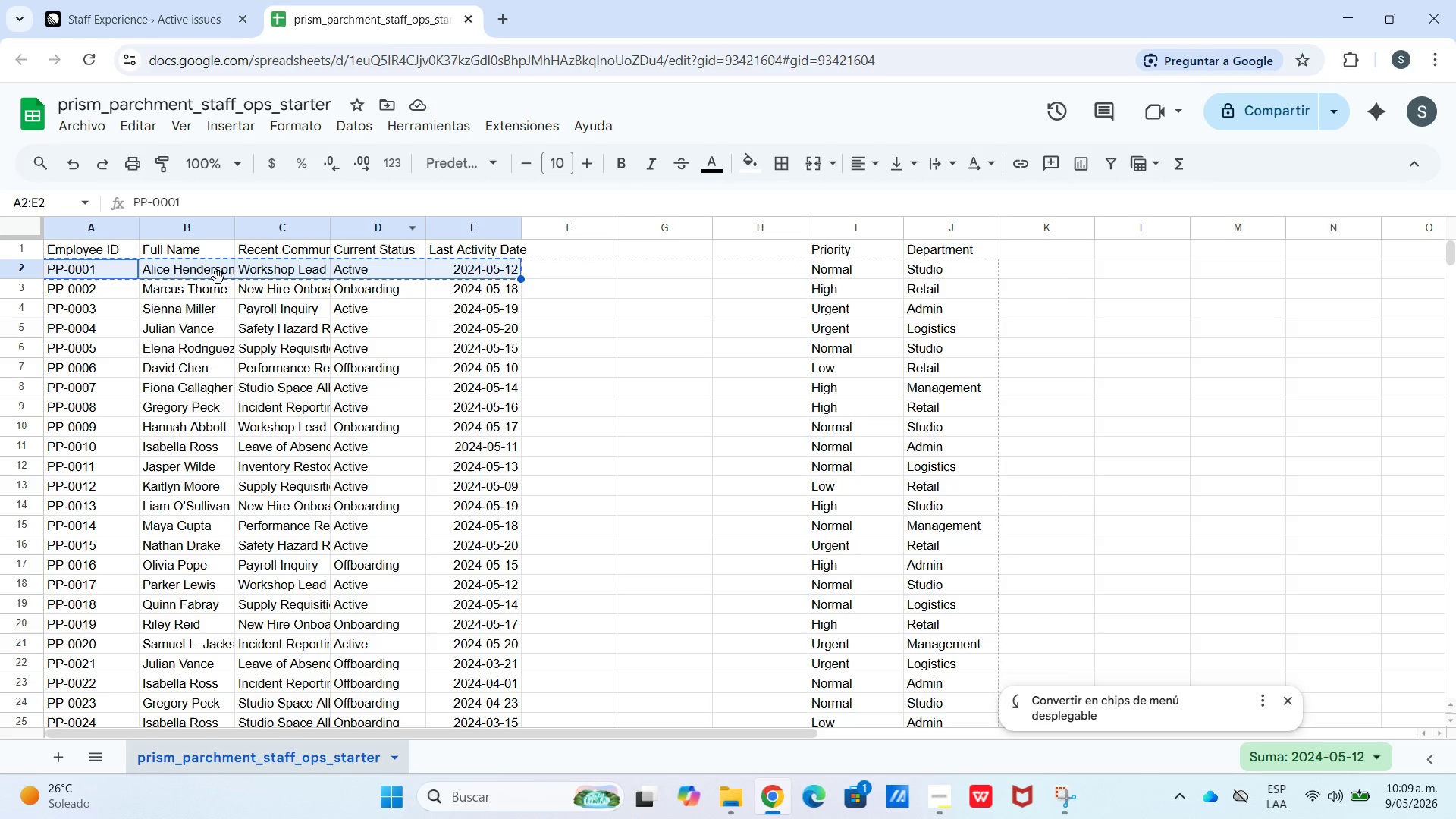 
left_click([302, 293])
 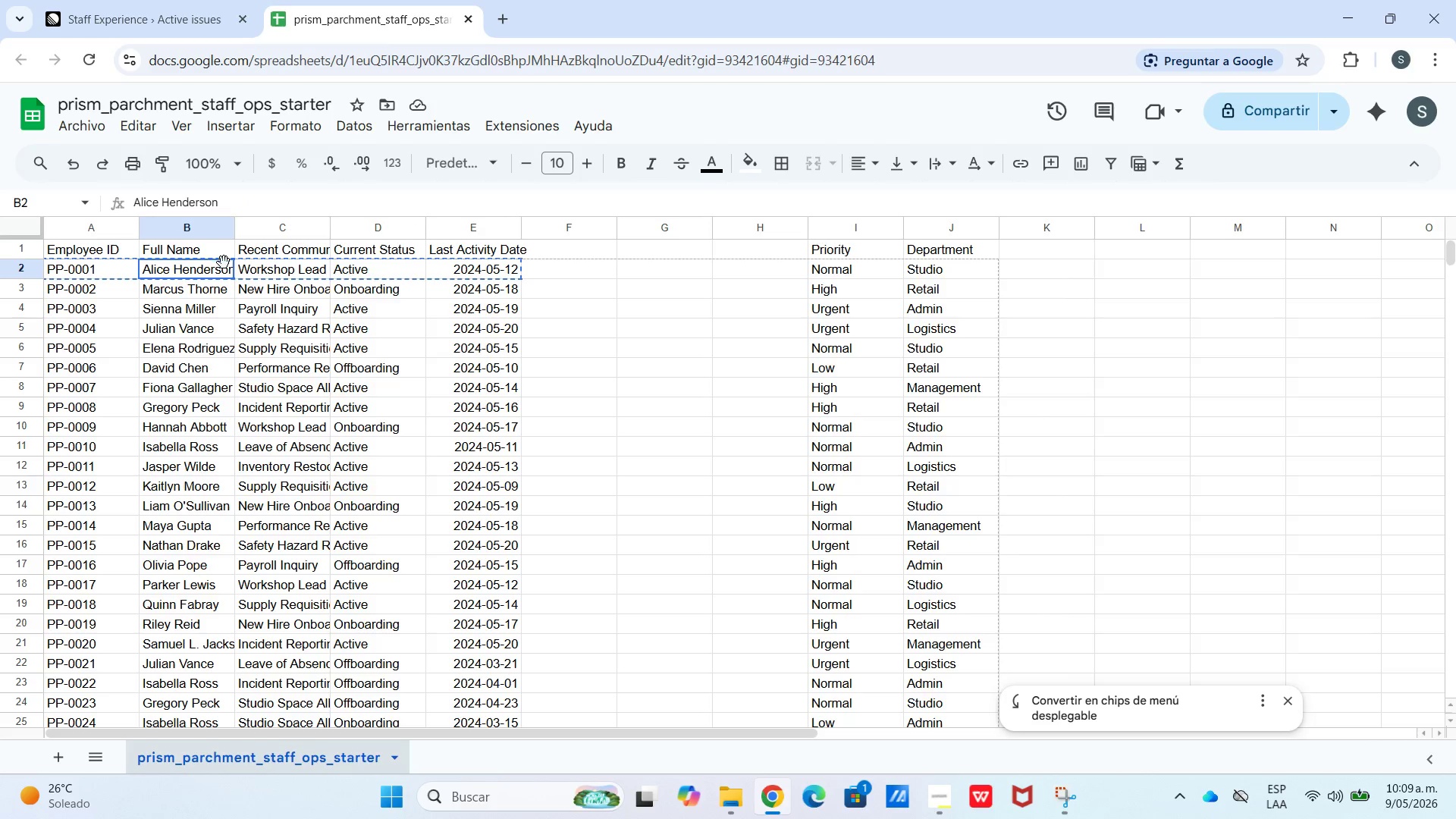 
double_click([371, 283])
 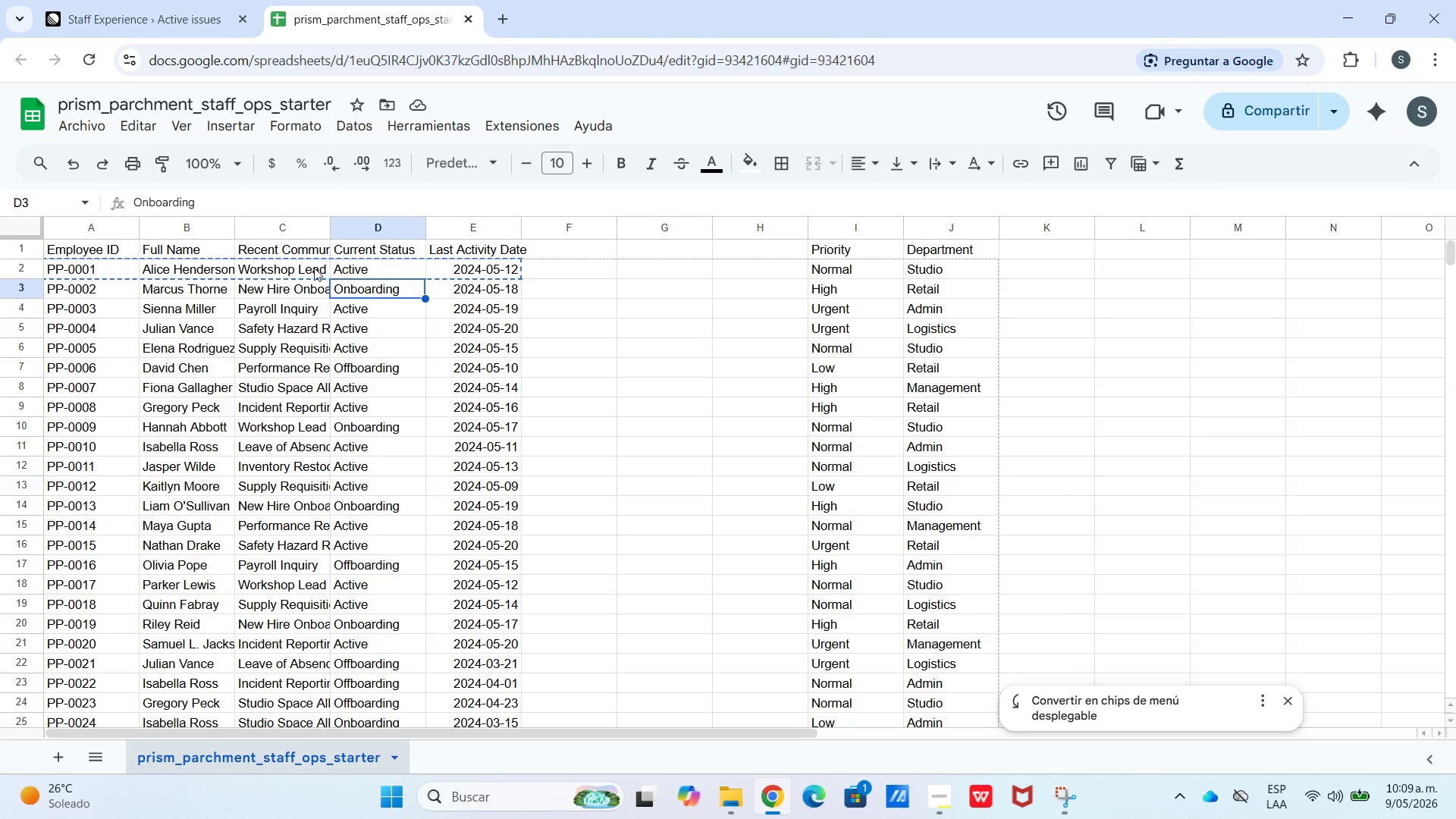 
triple_click([313, 267])
 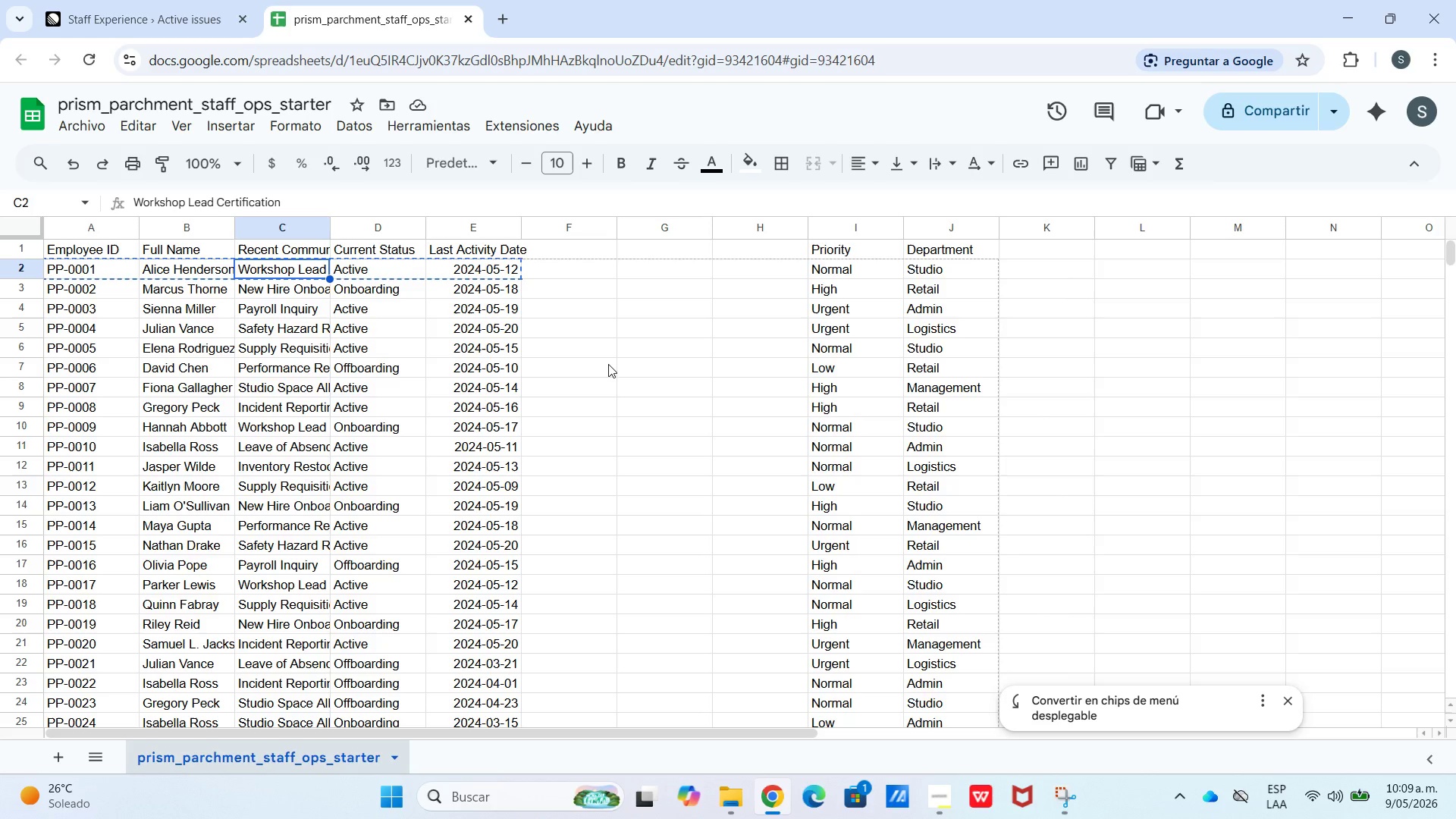 
wait(8.62)
 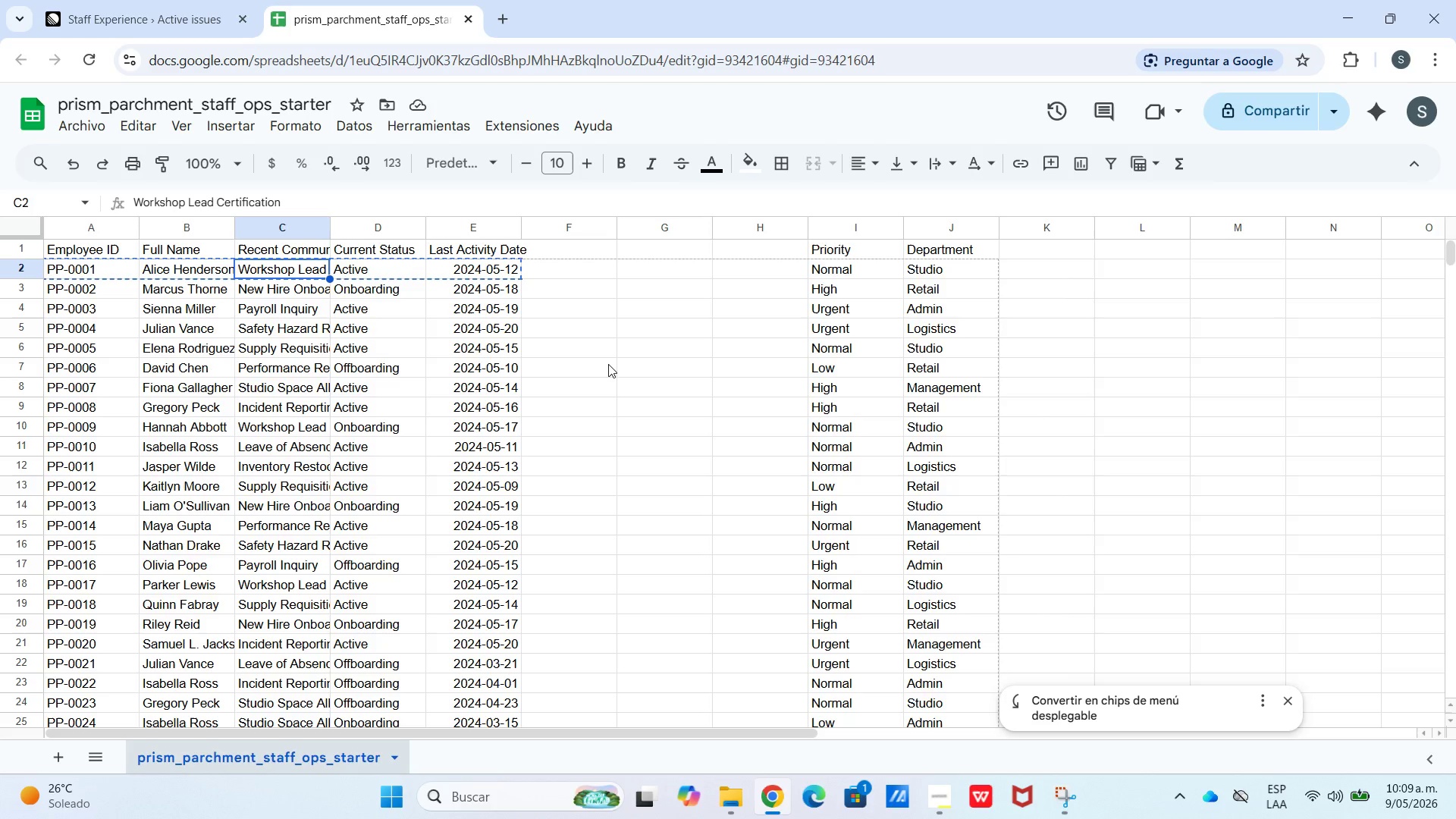 
left_click([259, 248])
 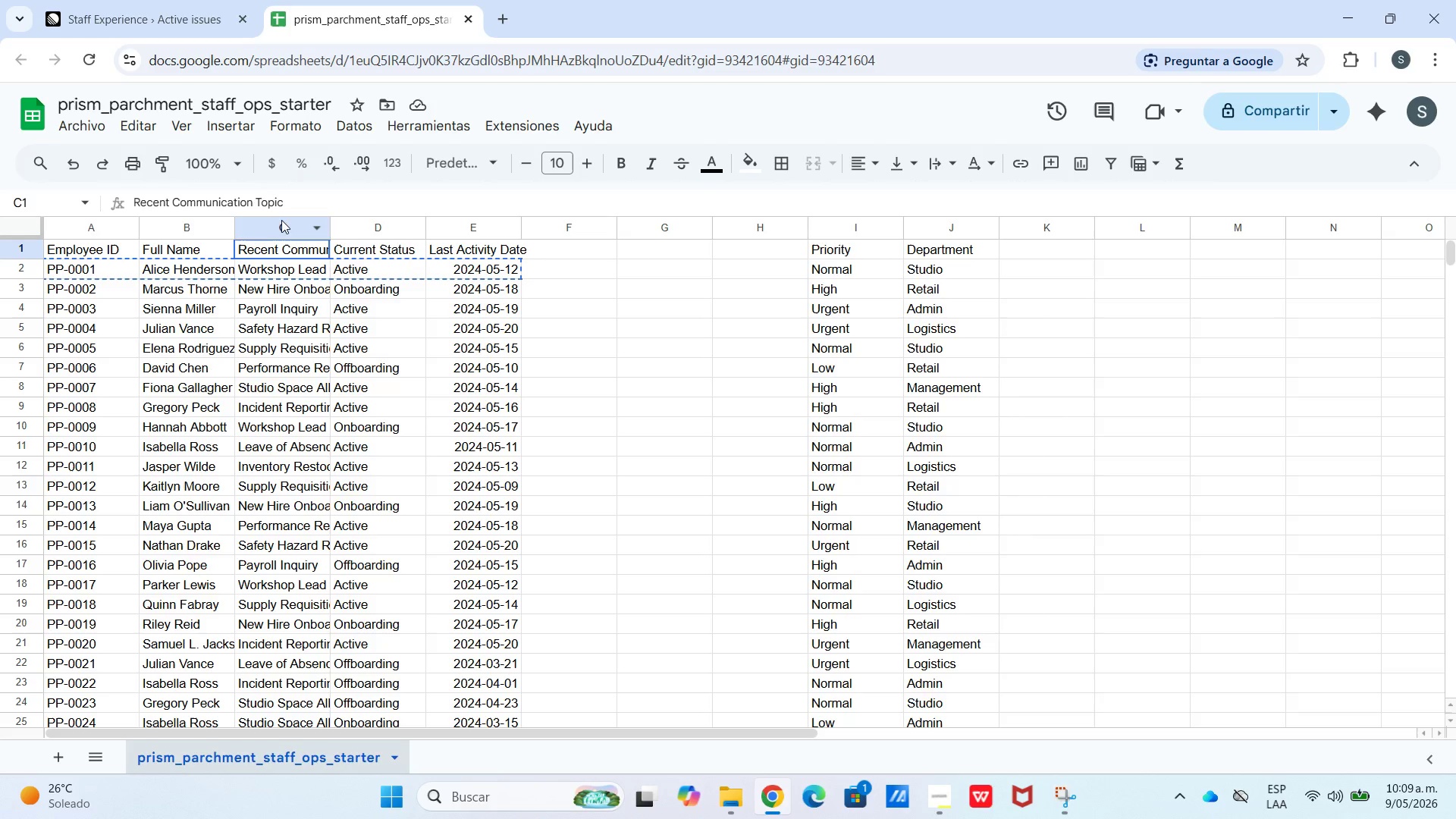 
double_click([291, 235])
 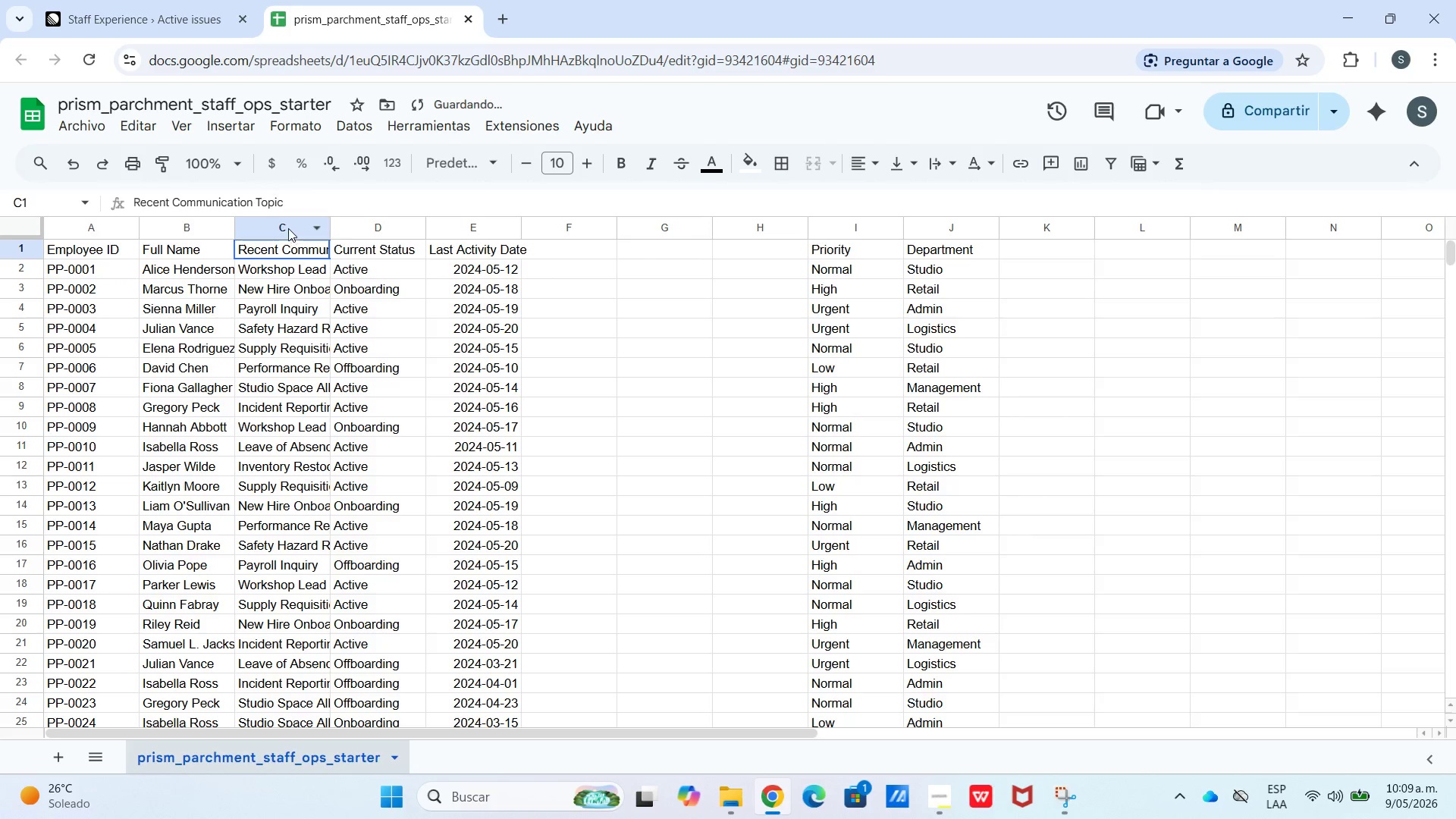 
triple_click([288, 228])
 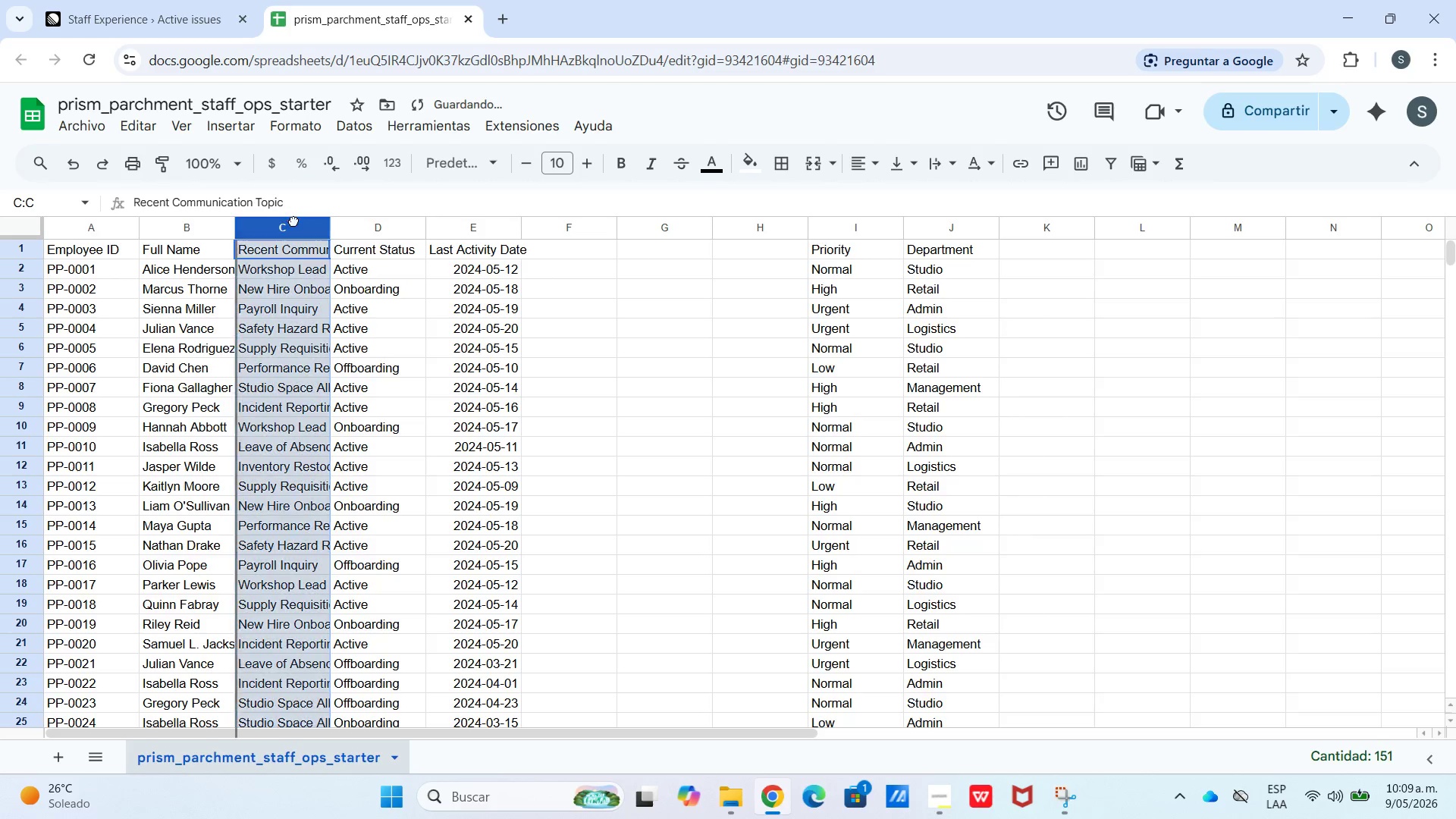 
left_click_drag(start_coordinate=[293, 221], to_coordinate=[767, 259])
 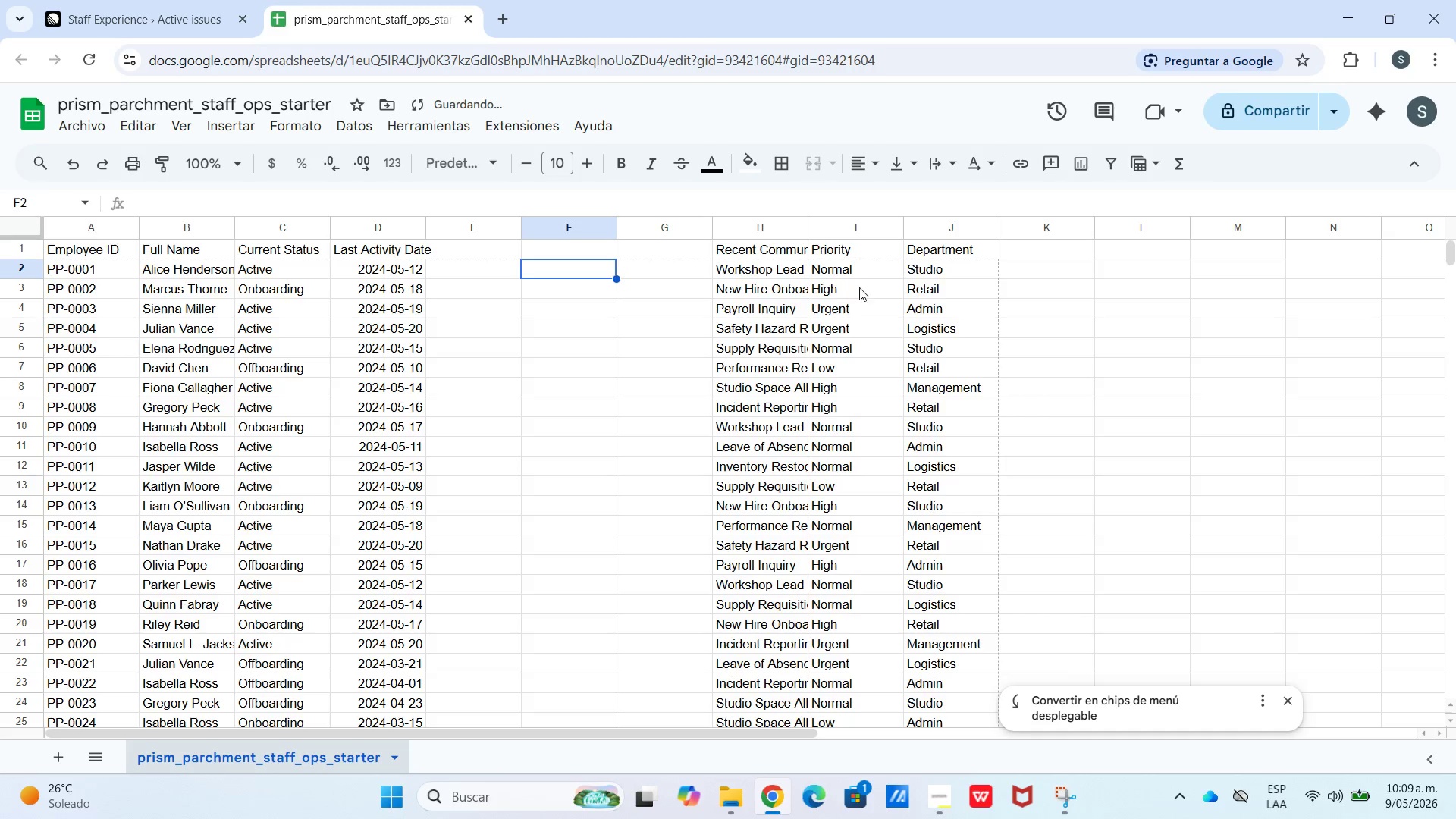 
left_click([764, 227])
 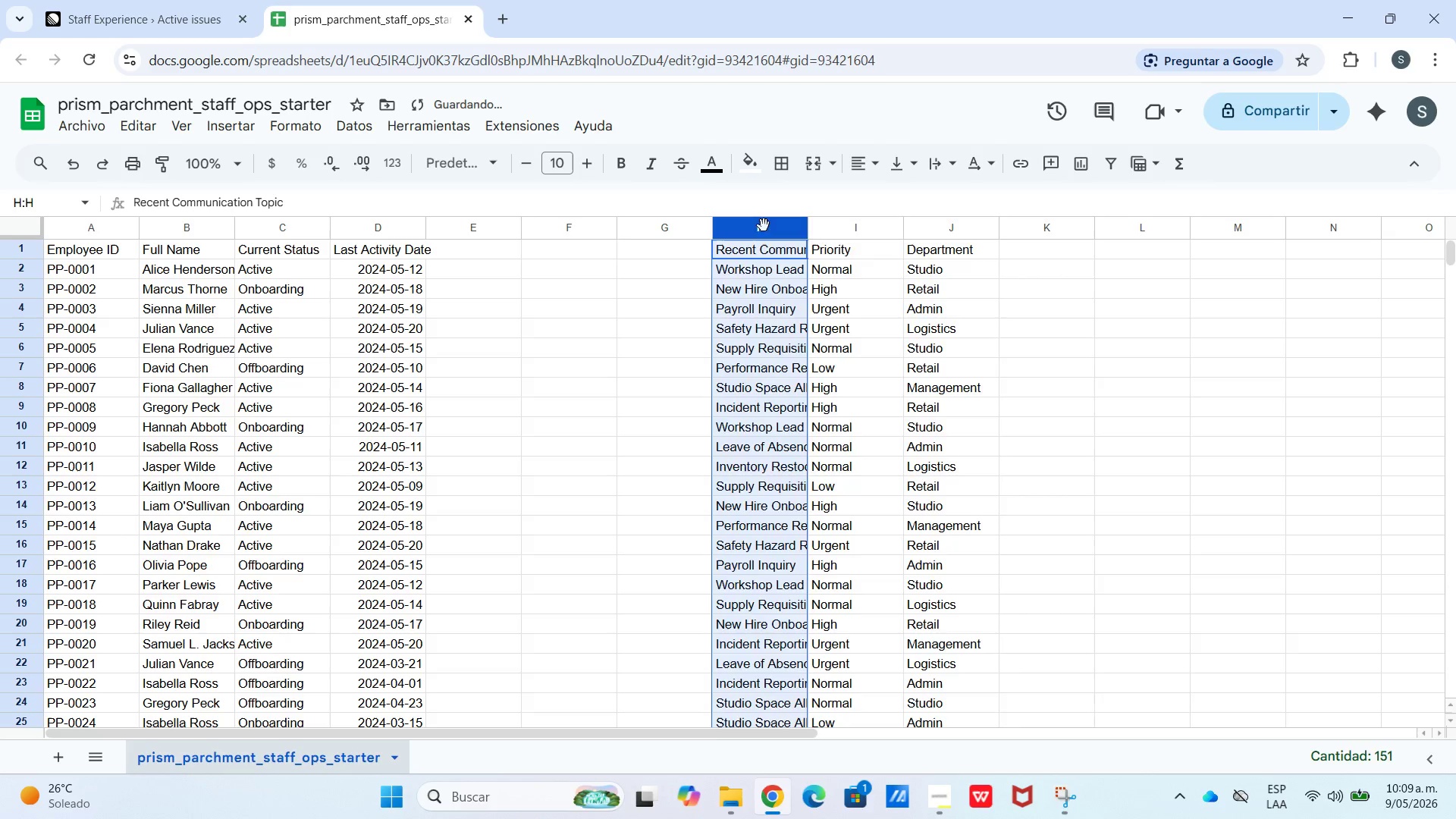 
left_click_drag(start_coordinate=[764, 224], to_coordinate=[776, 227])
 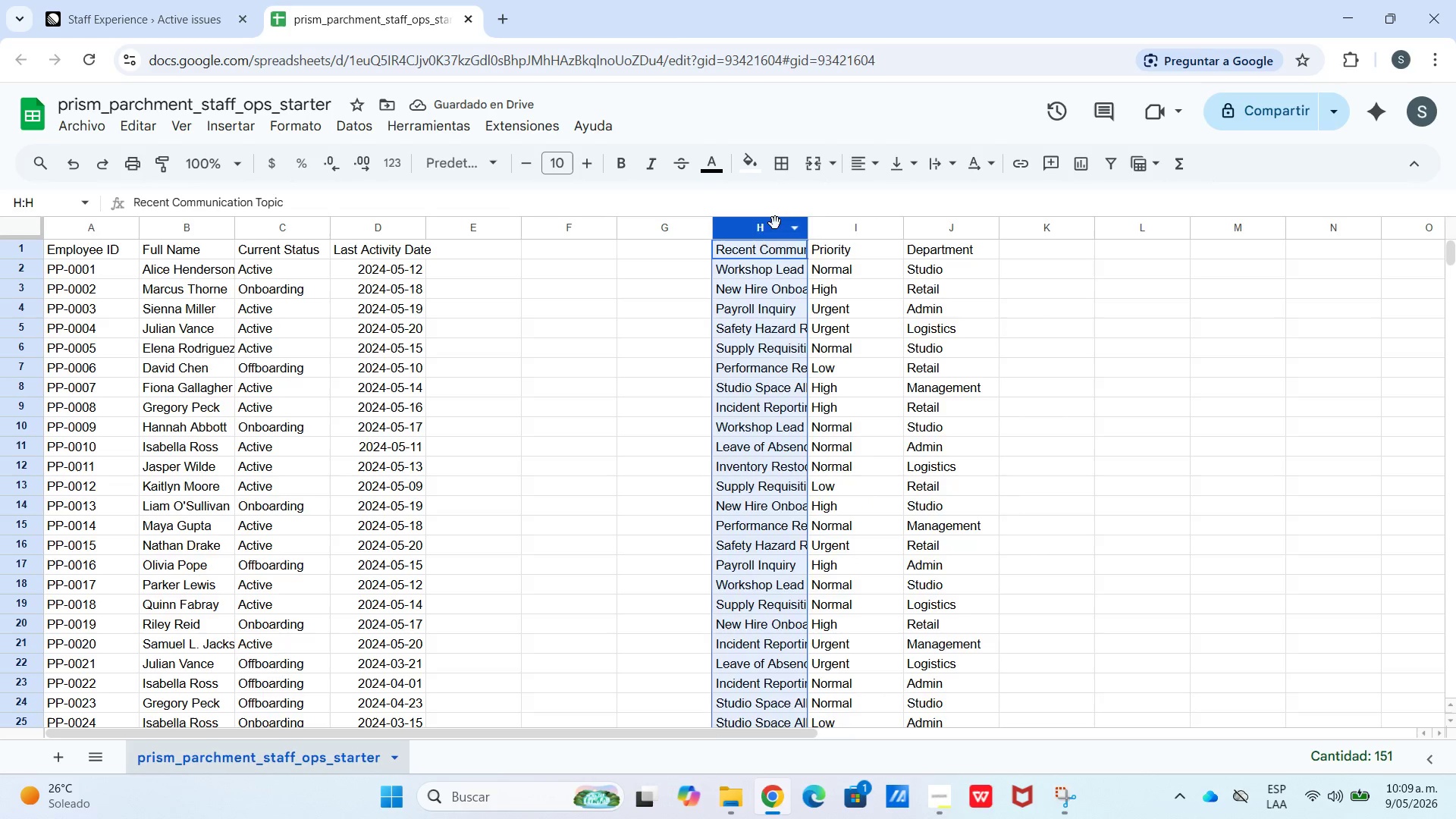 
left_click_drag(start_coordinate=[775, 223], to_coordinate=[811, 229])
 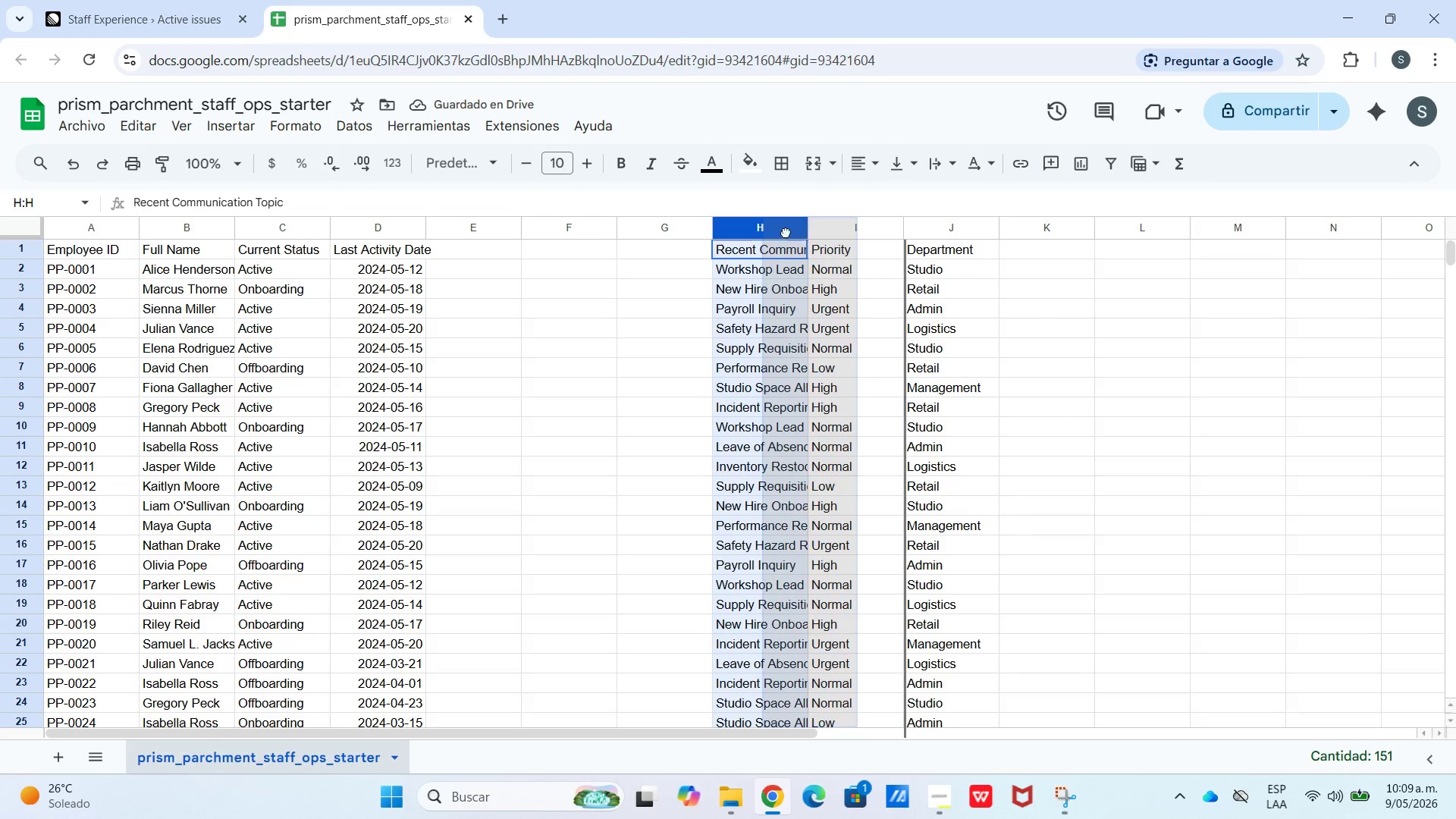 
left_click_drag(start_coordinate=[805, 229], to_coordinate=[783, 232])
 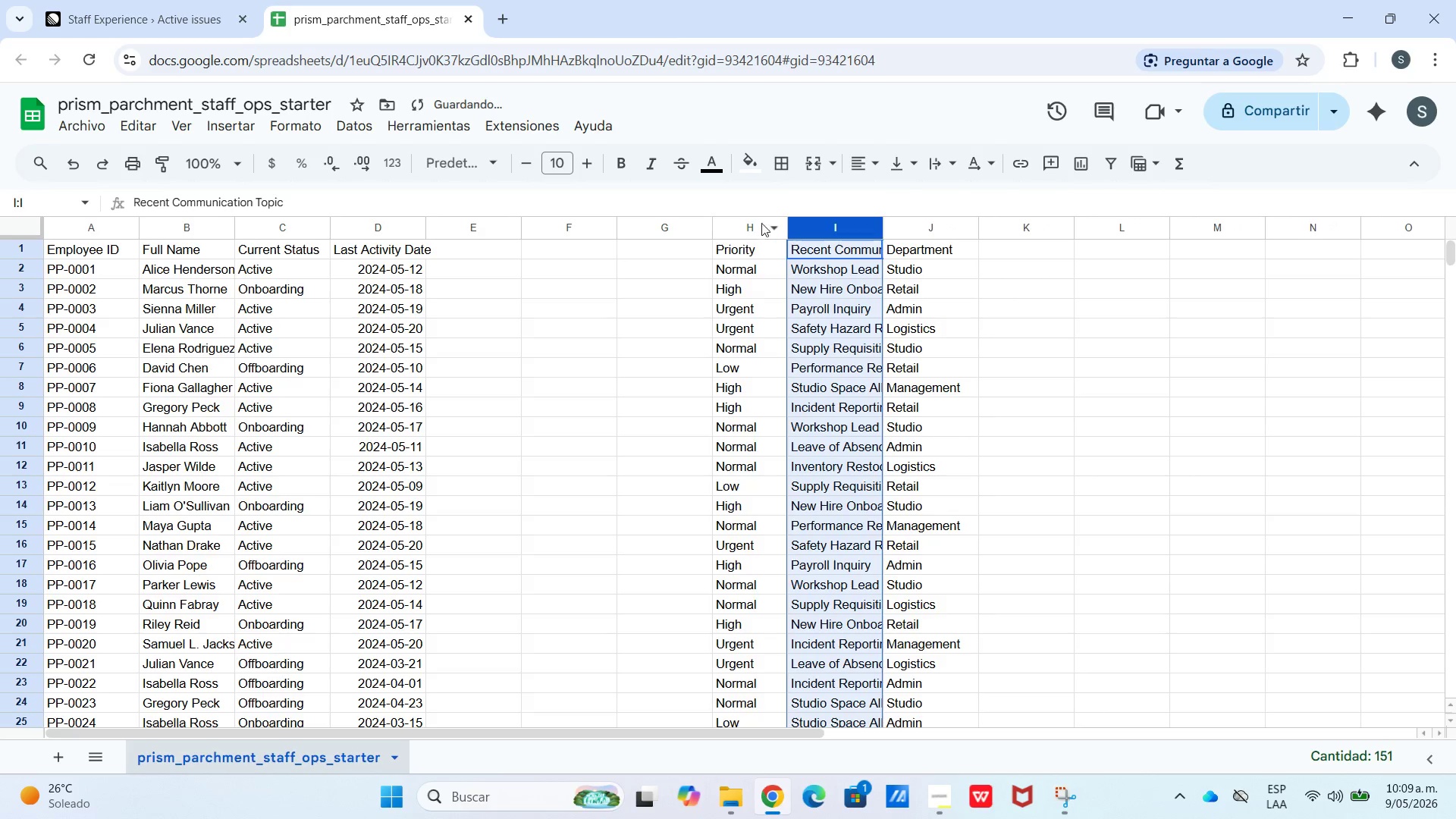 
left_click([761, 223])
 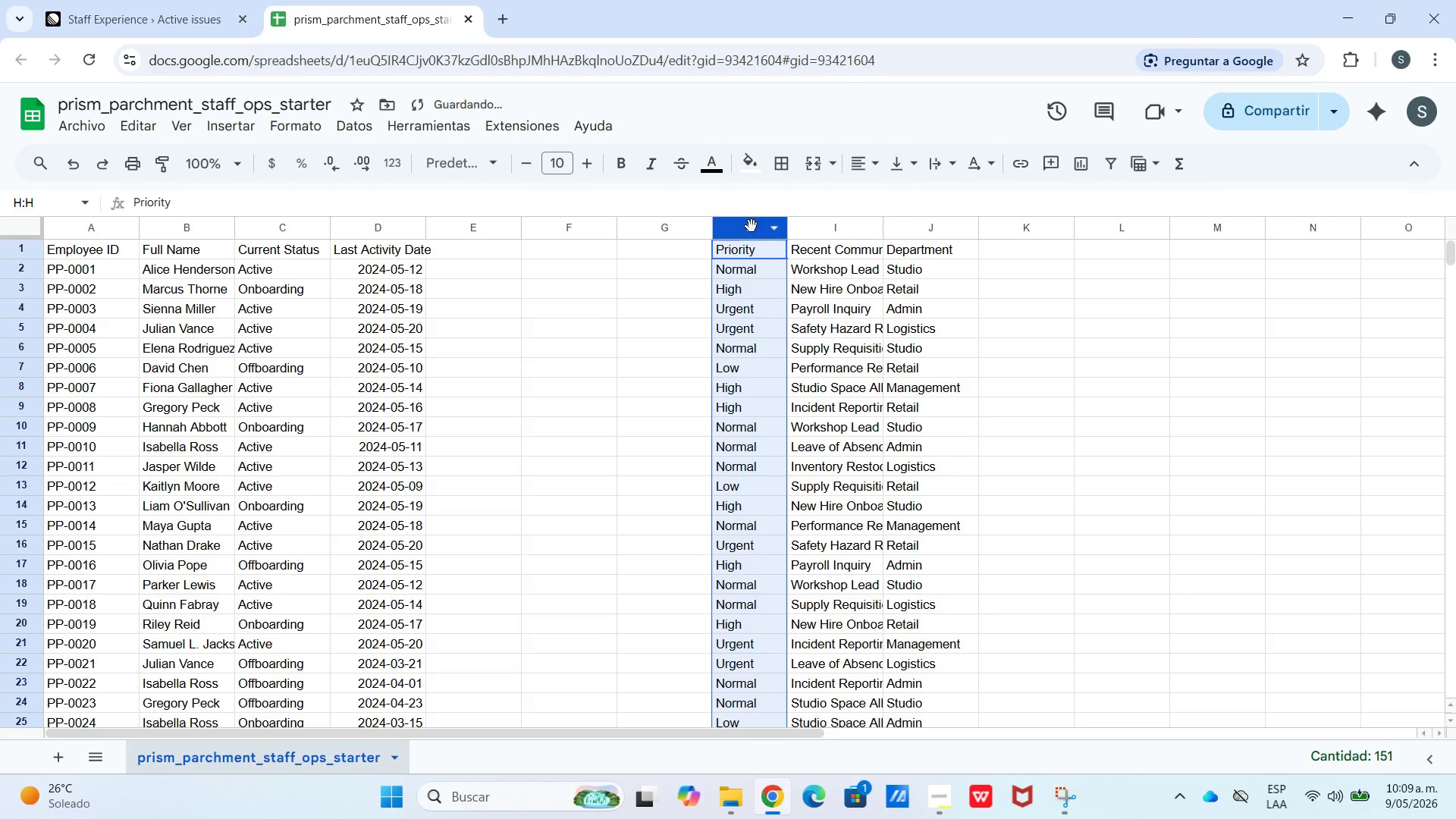 
left_click([752, 228])
 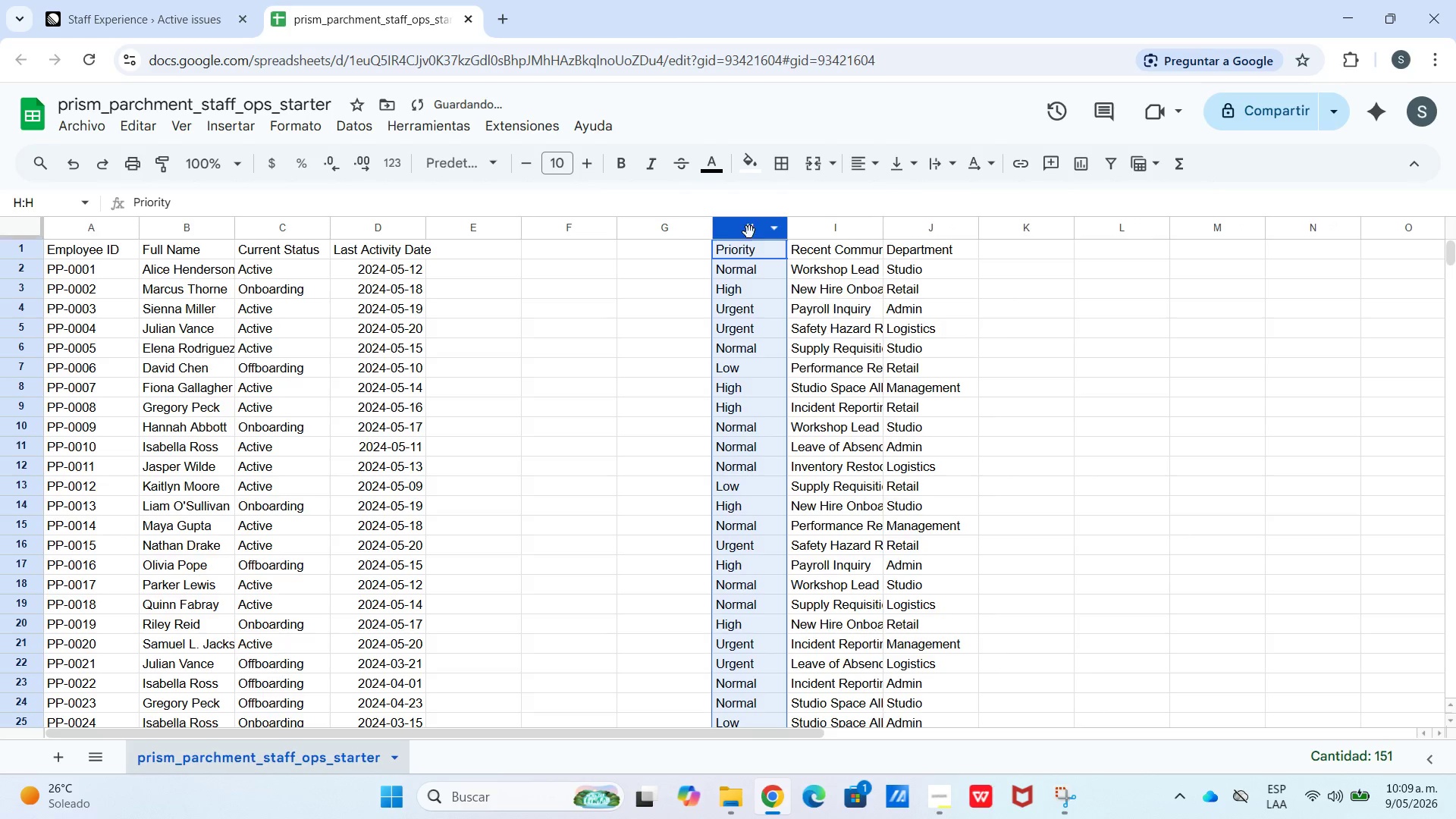 
left_click_drag(start_coordinate=[755, 231], to_coordinate=[852, 231])
 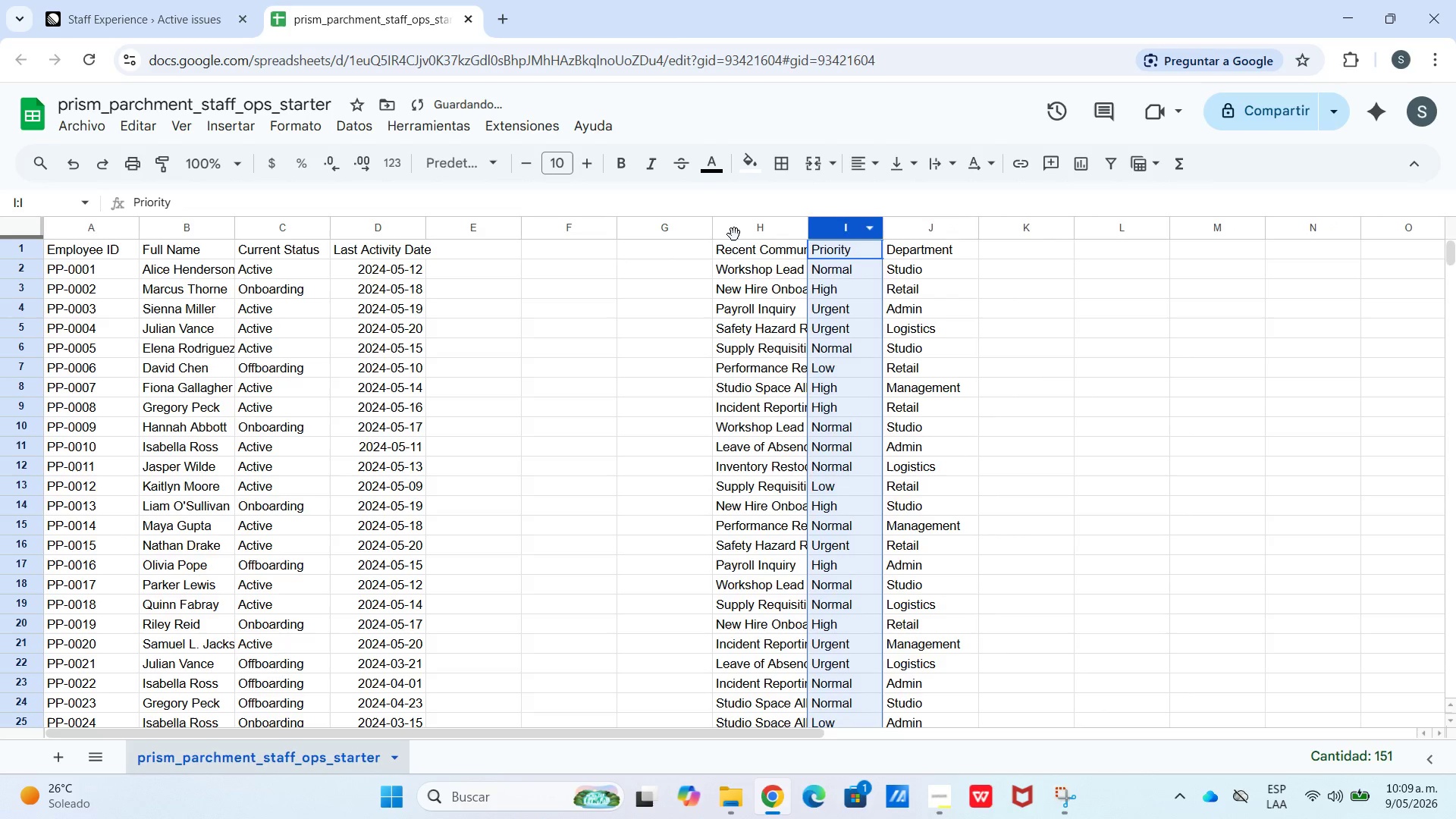 
left_click([734, 234])
 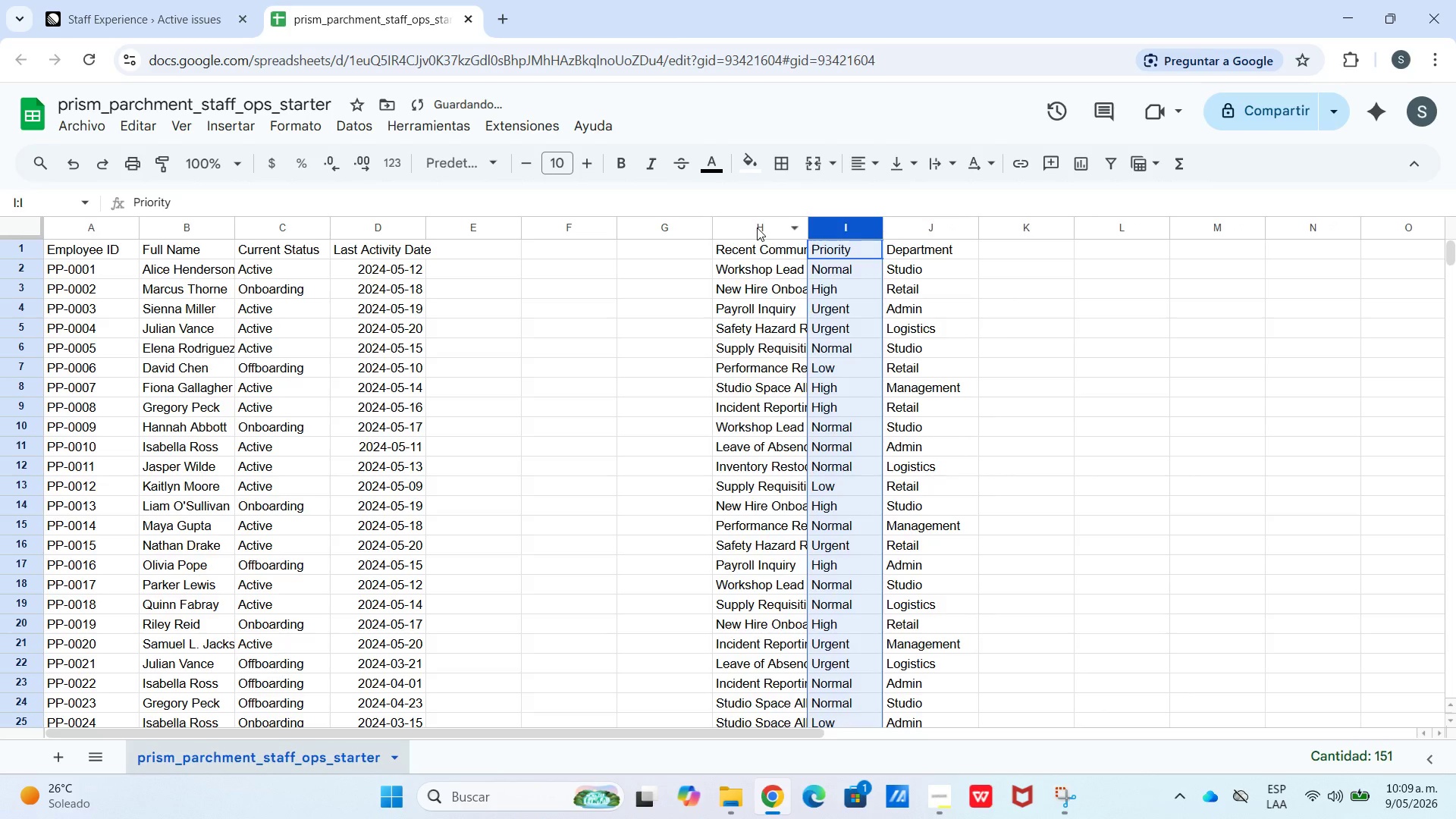 
left_click([757, 228])
 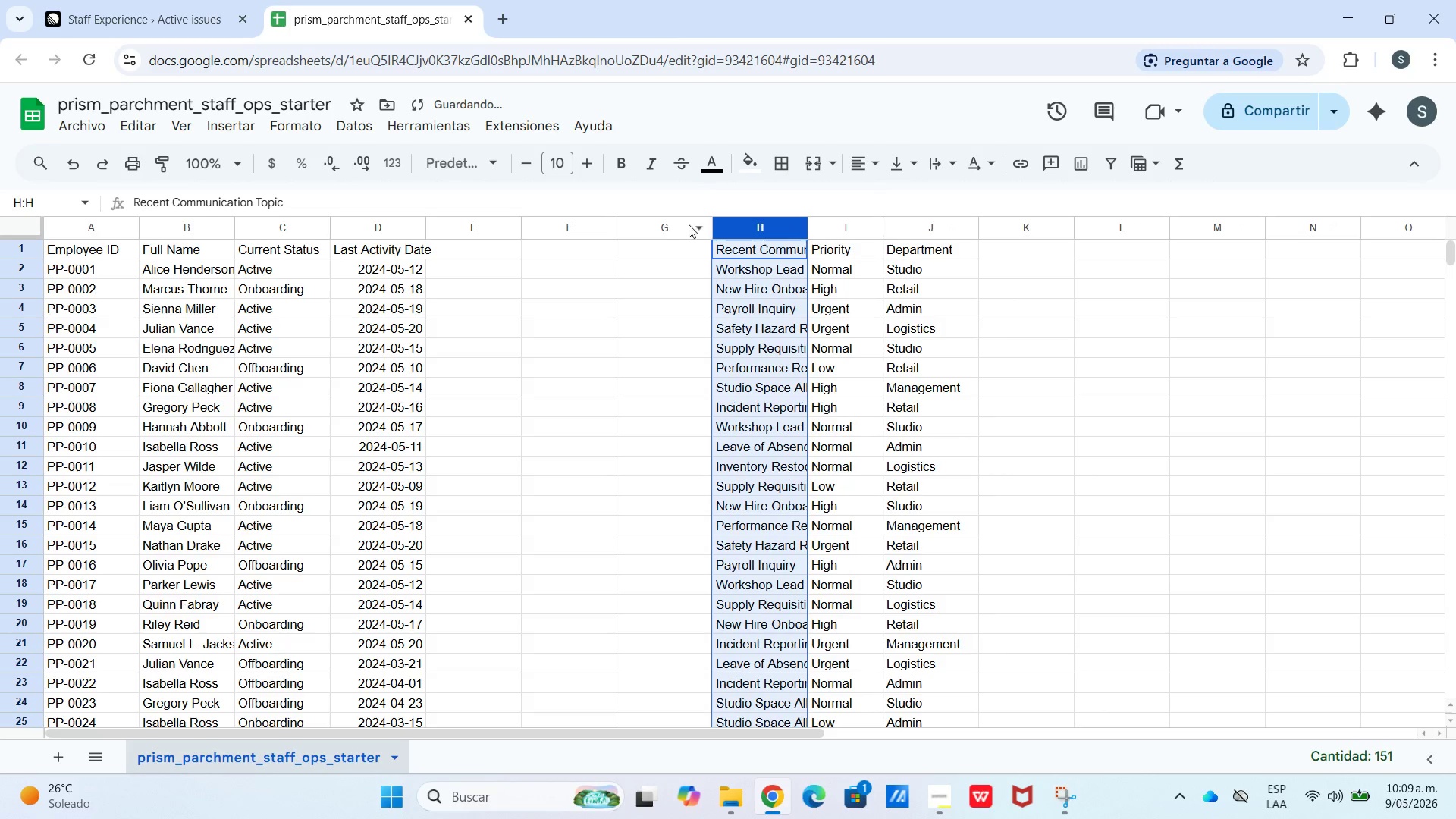 
mouse_move([751, 228])
 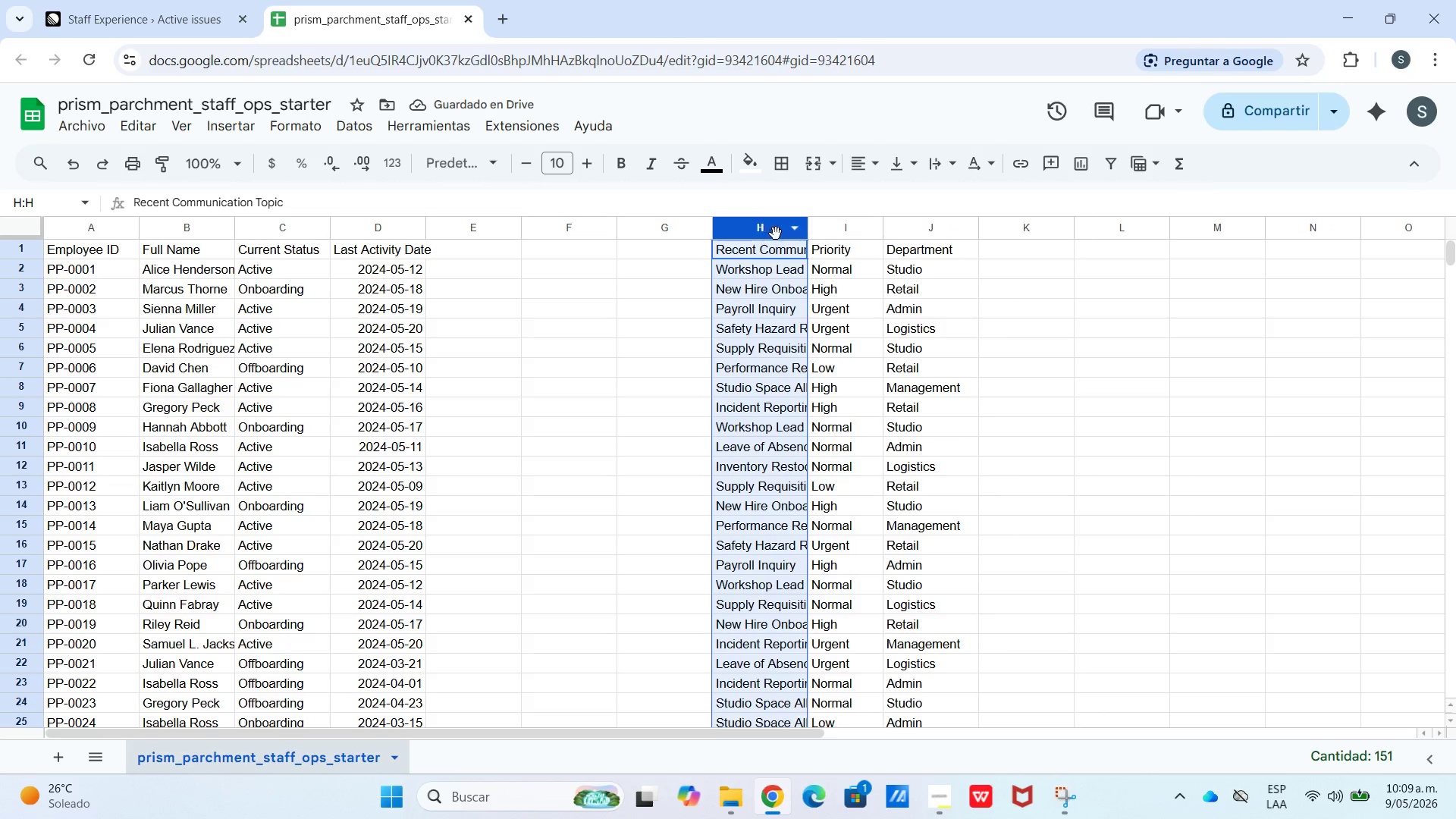 
left_click_drag(start_coordinate=[776, 234], to_coordinate=[780, 234])
 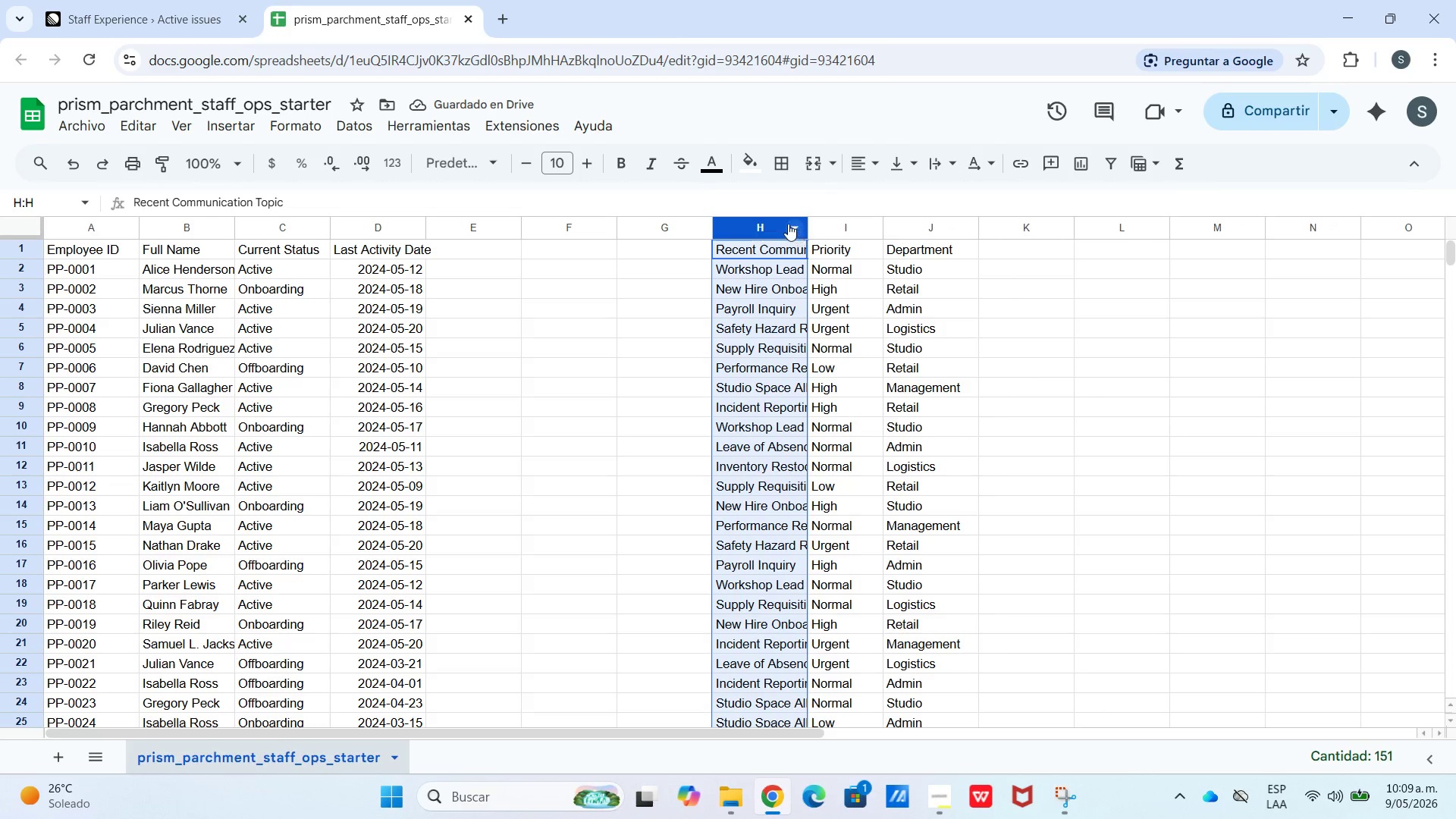 
left_click_drag(start_coordinate=[786, 223], to_coordinate=[788, 231])
 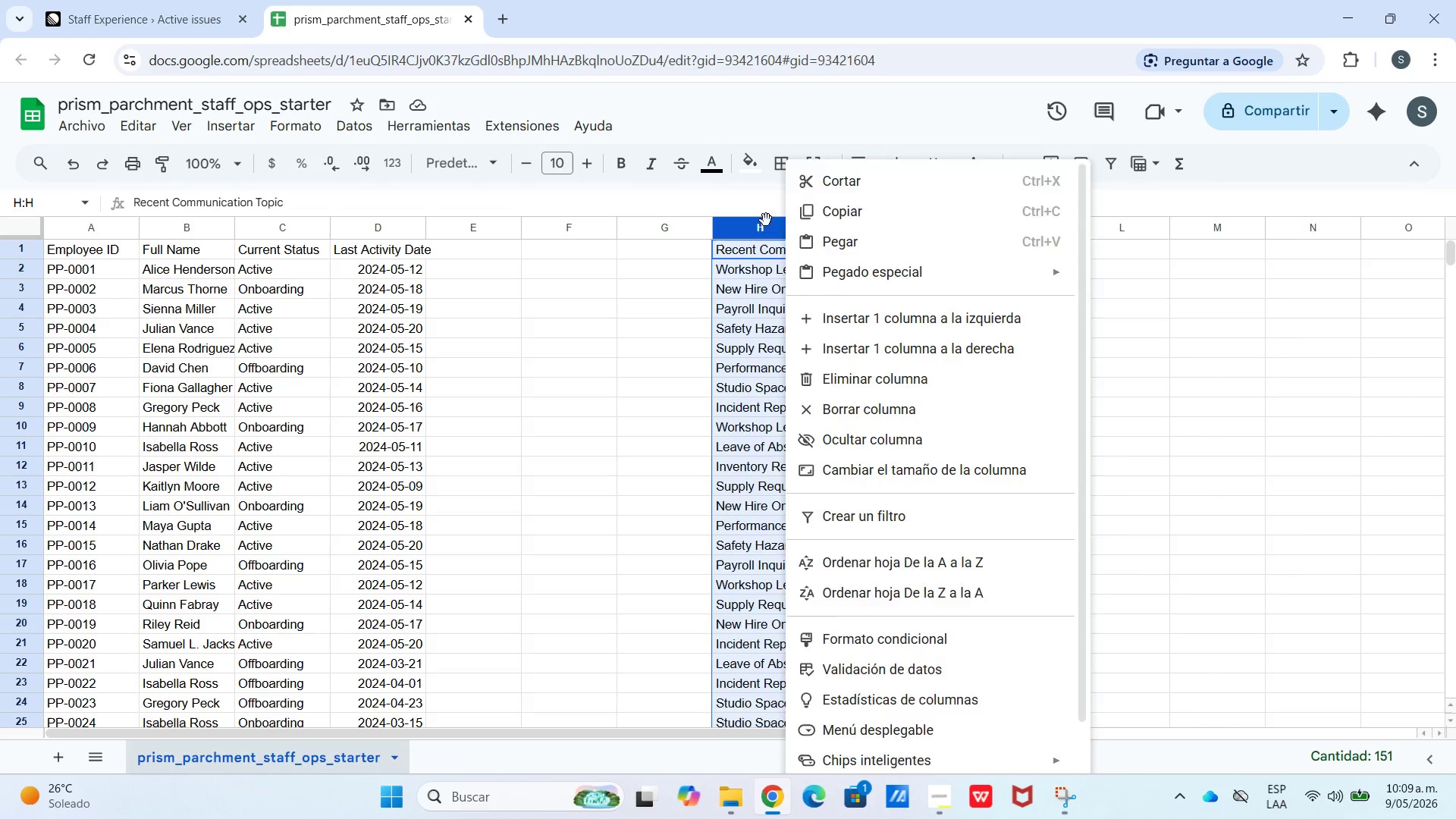 
left_click([766, 220])
 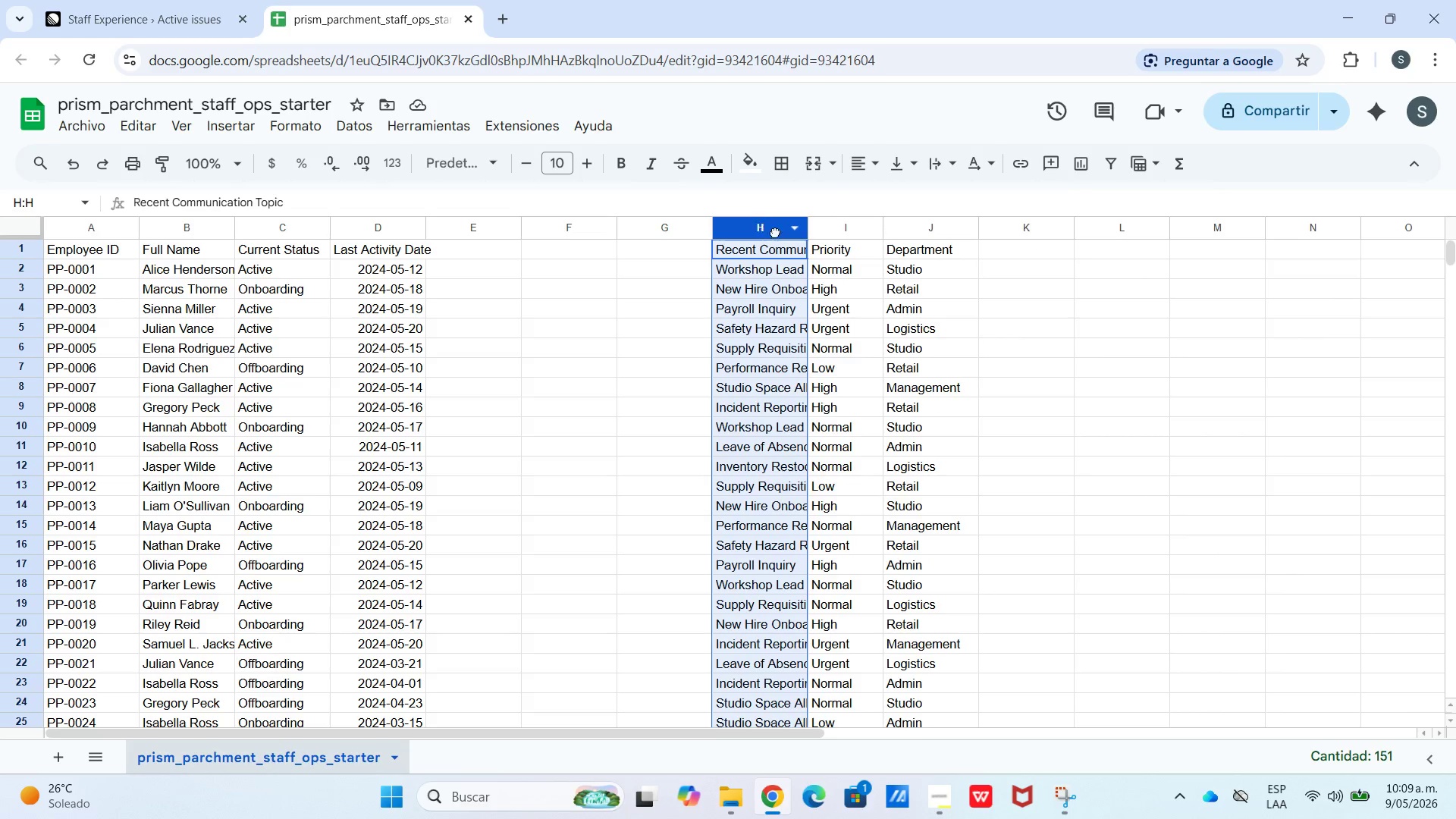 
left_click_drag(start_coordinate=[767, 230], to_coordinate=[523, 243])
 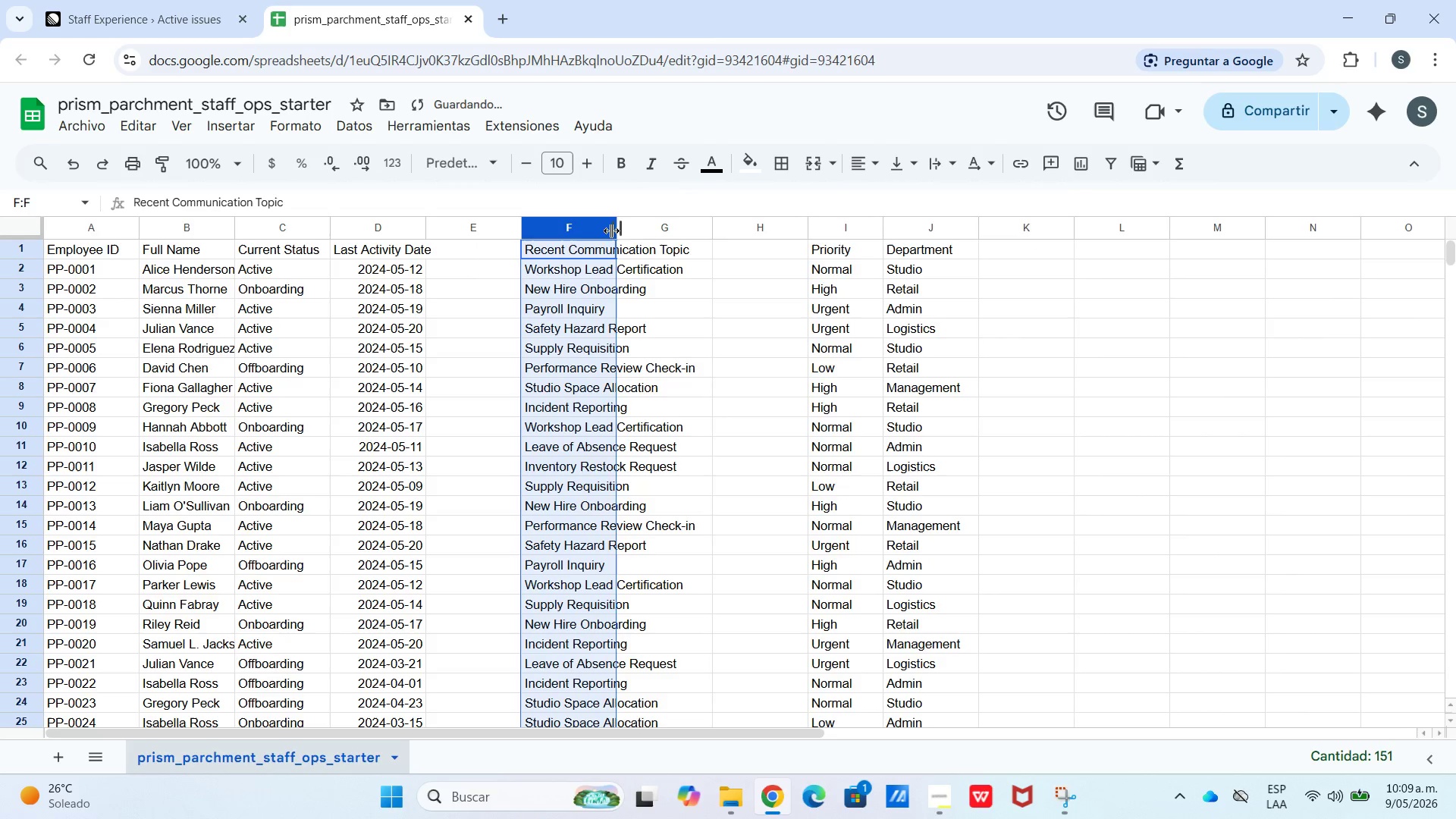 
left_click_drag(start_coordinate=[586, 231], to_coordinate=[491, 239])
 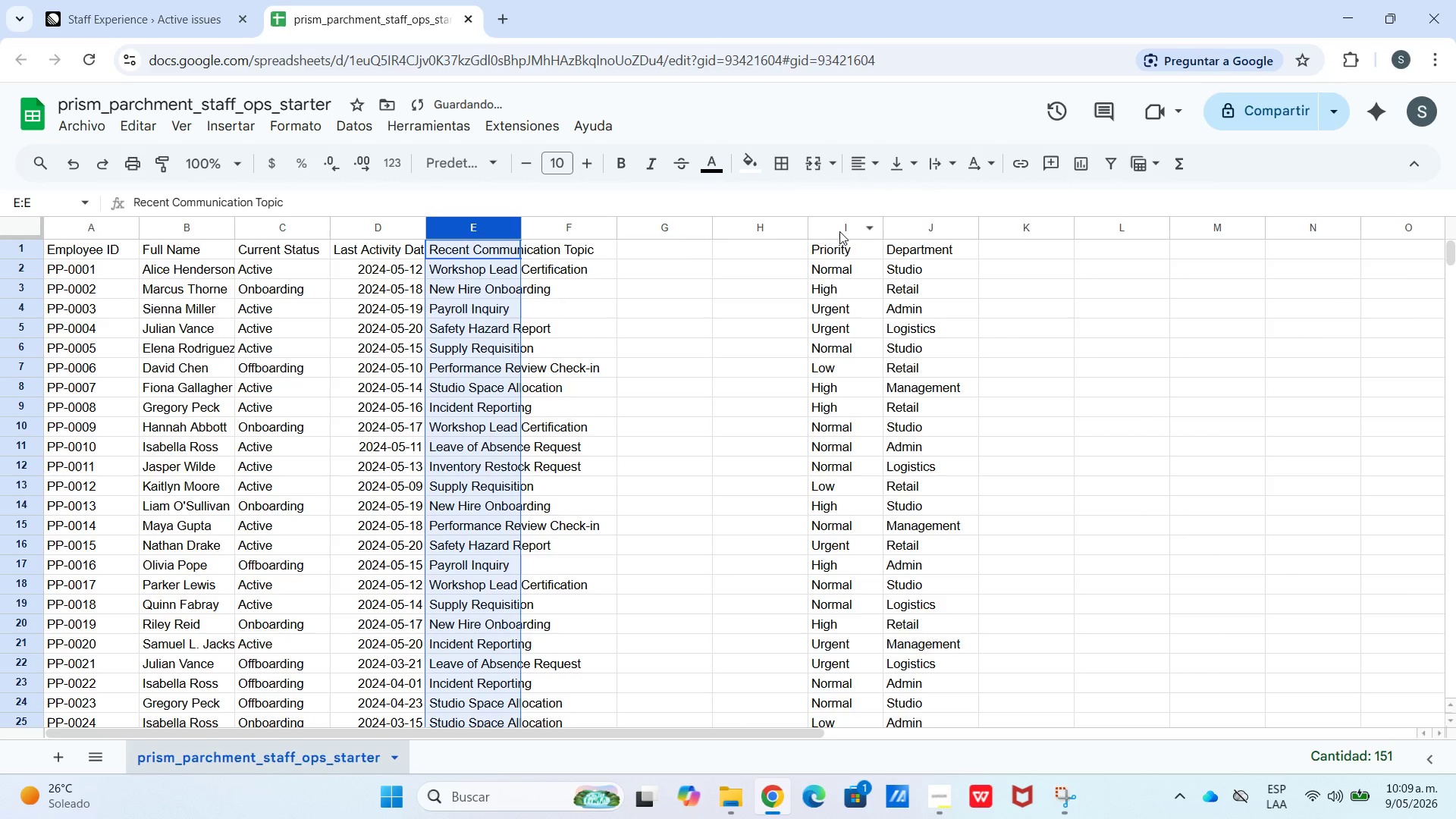 
left_click_drag(start_coordinate=[846, 231], to_coordinate=[927, 225])
 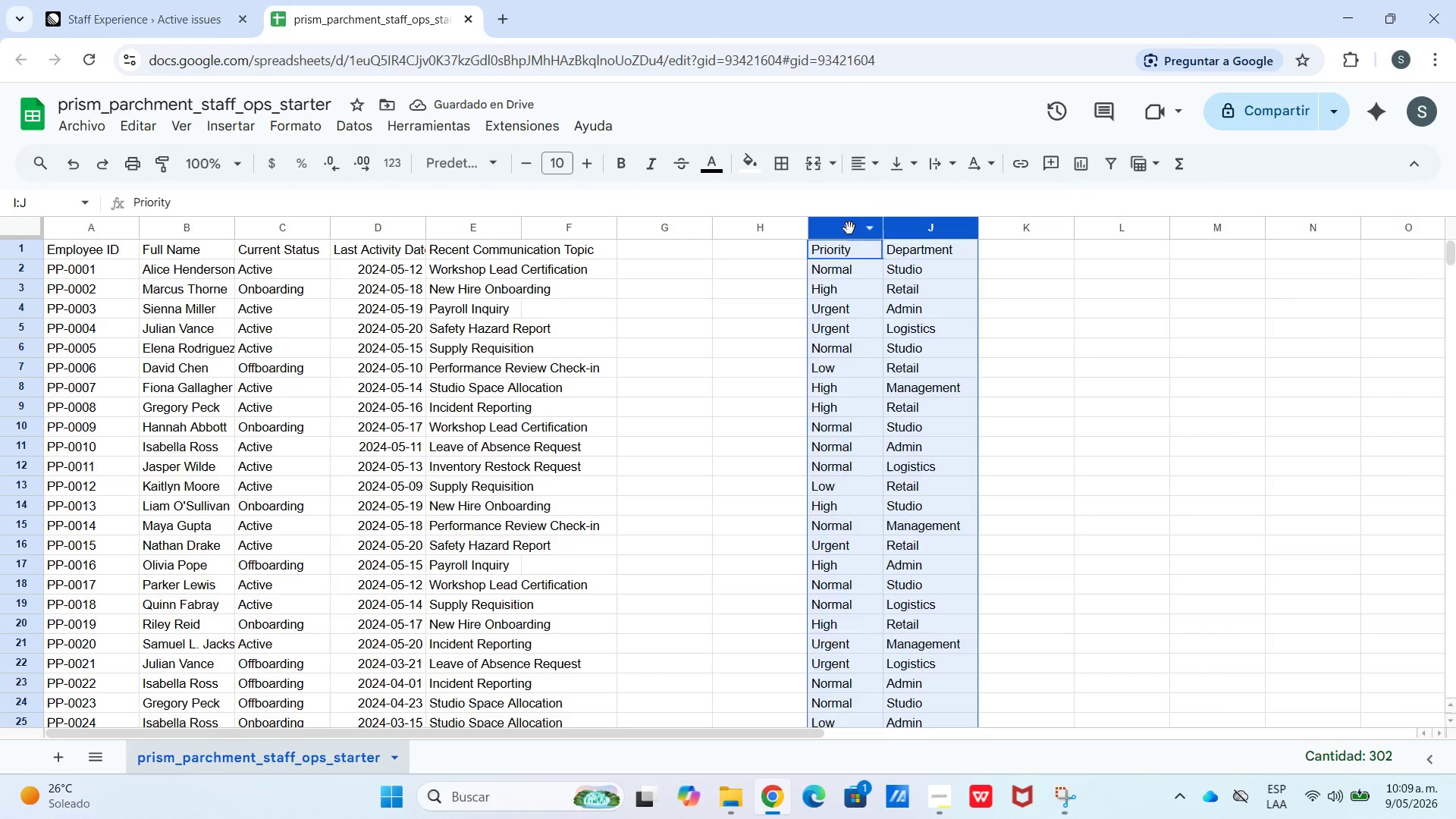 
left_click_drag(start_coordinate=[849, 228], to_coordinate=[613, 234])
 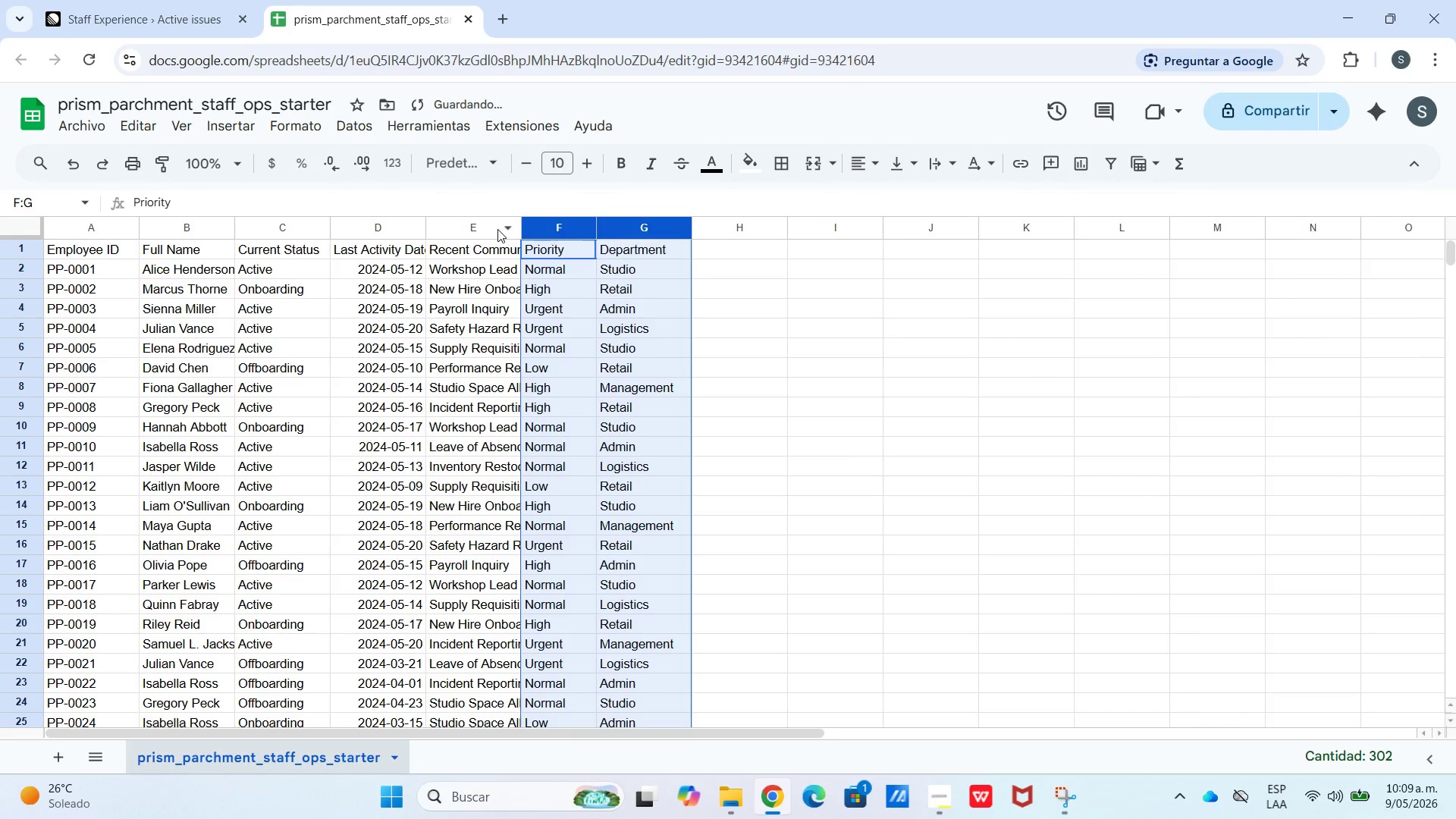 
left_click([613, 234])
 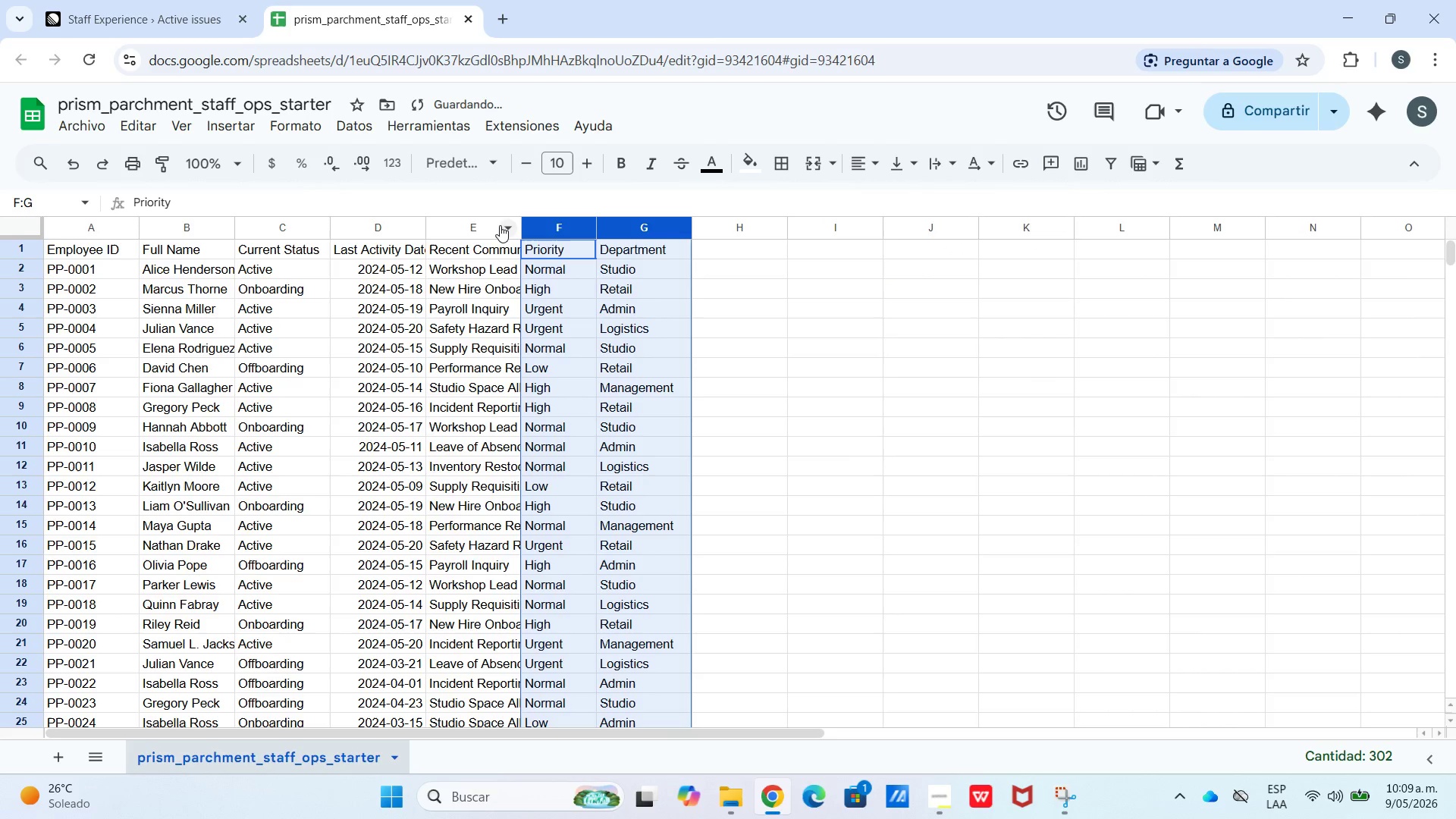 
left_click([500, 224])
 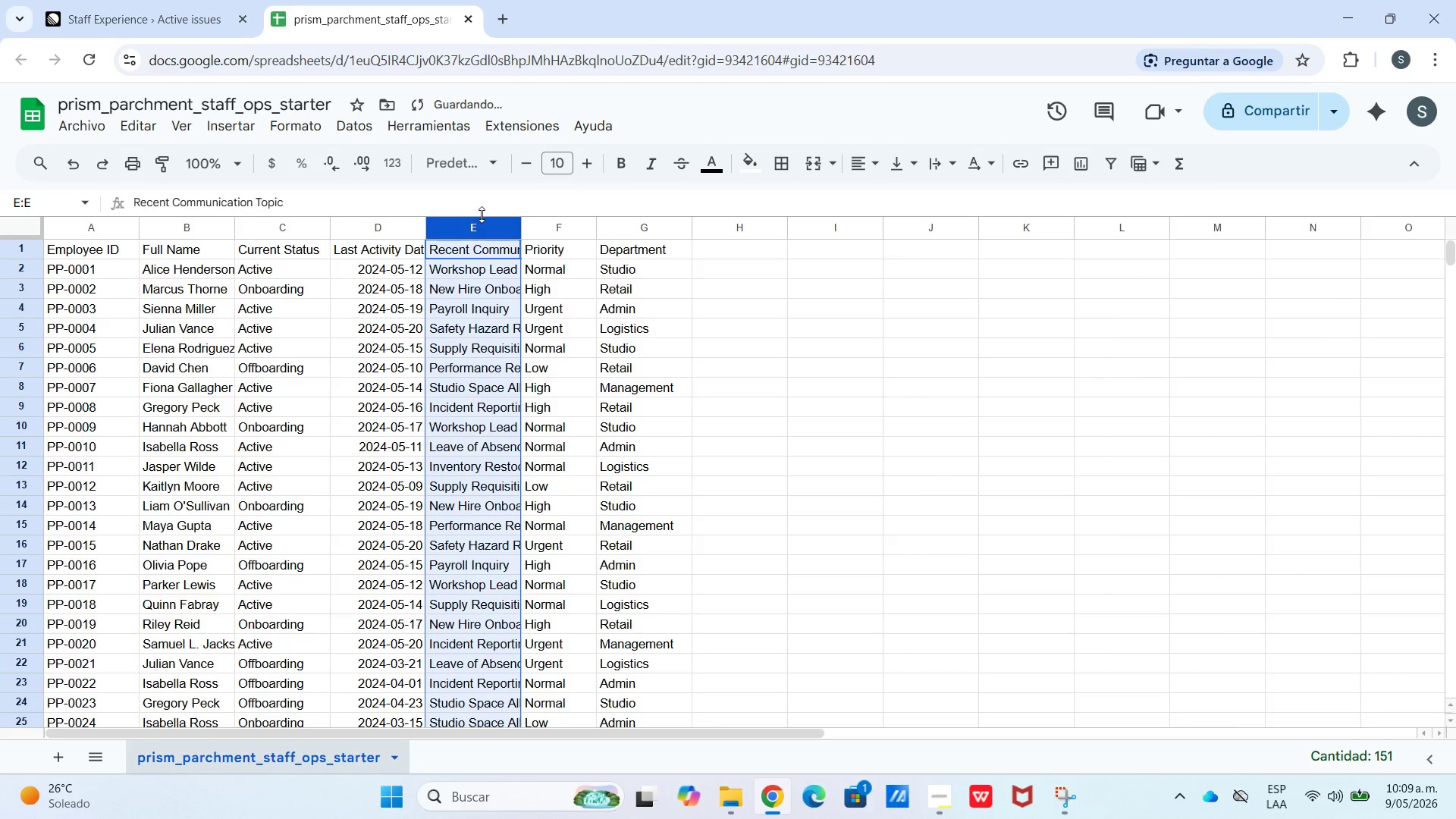 
left_click([494, 220])
 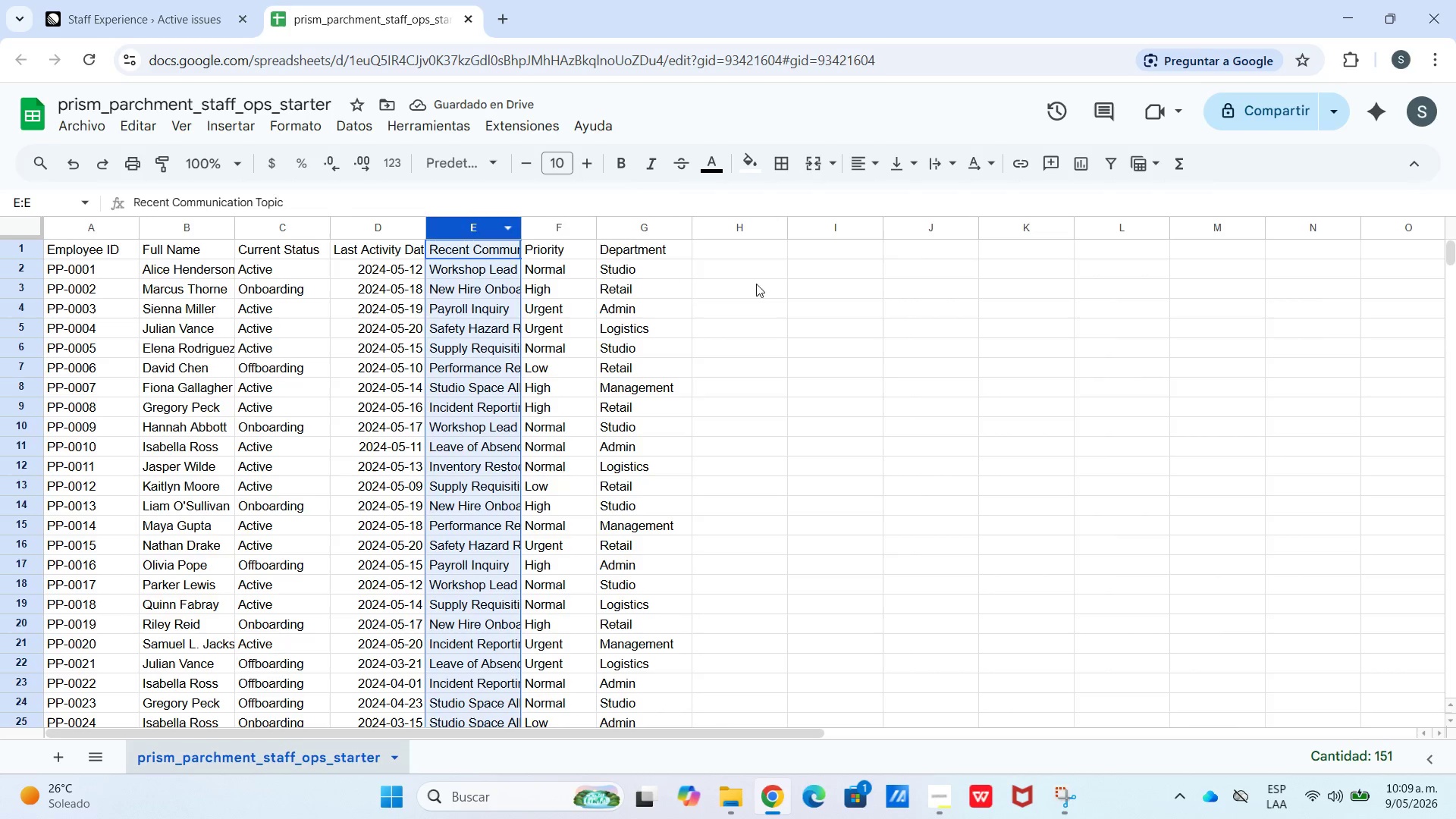 
left_click([786, 300])
 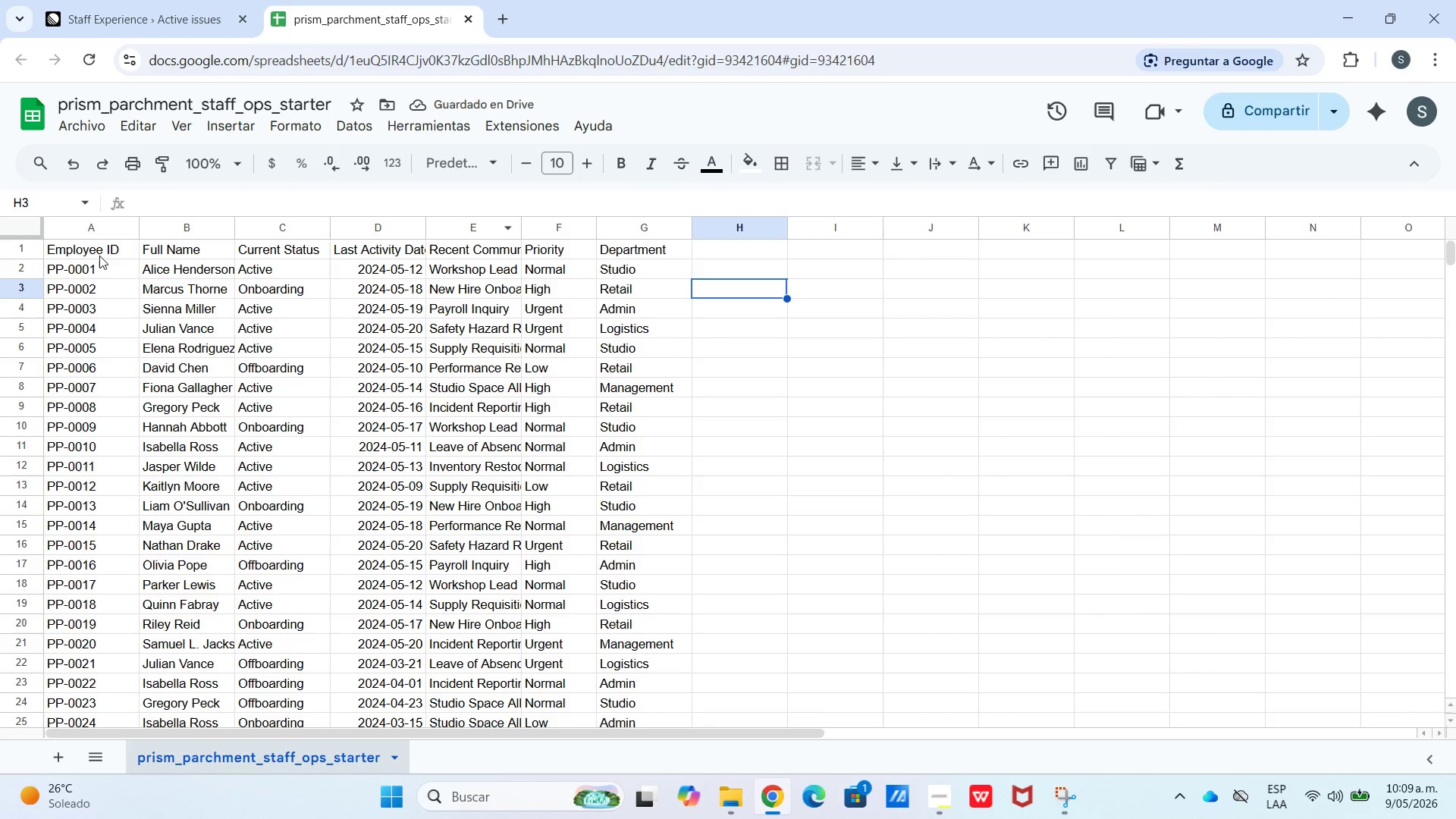 
left_click_drag(start_coordinate=[94, 248], to_coordinate=[399, 256])
 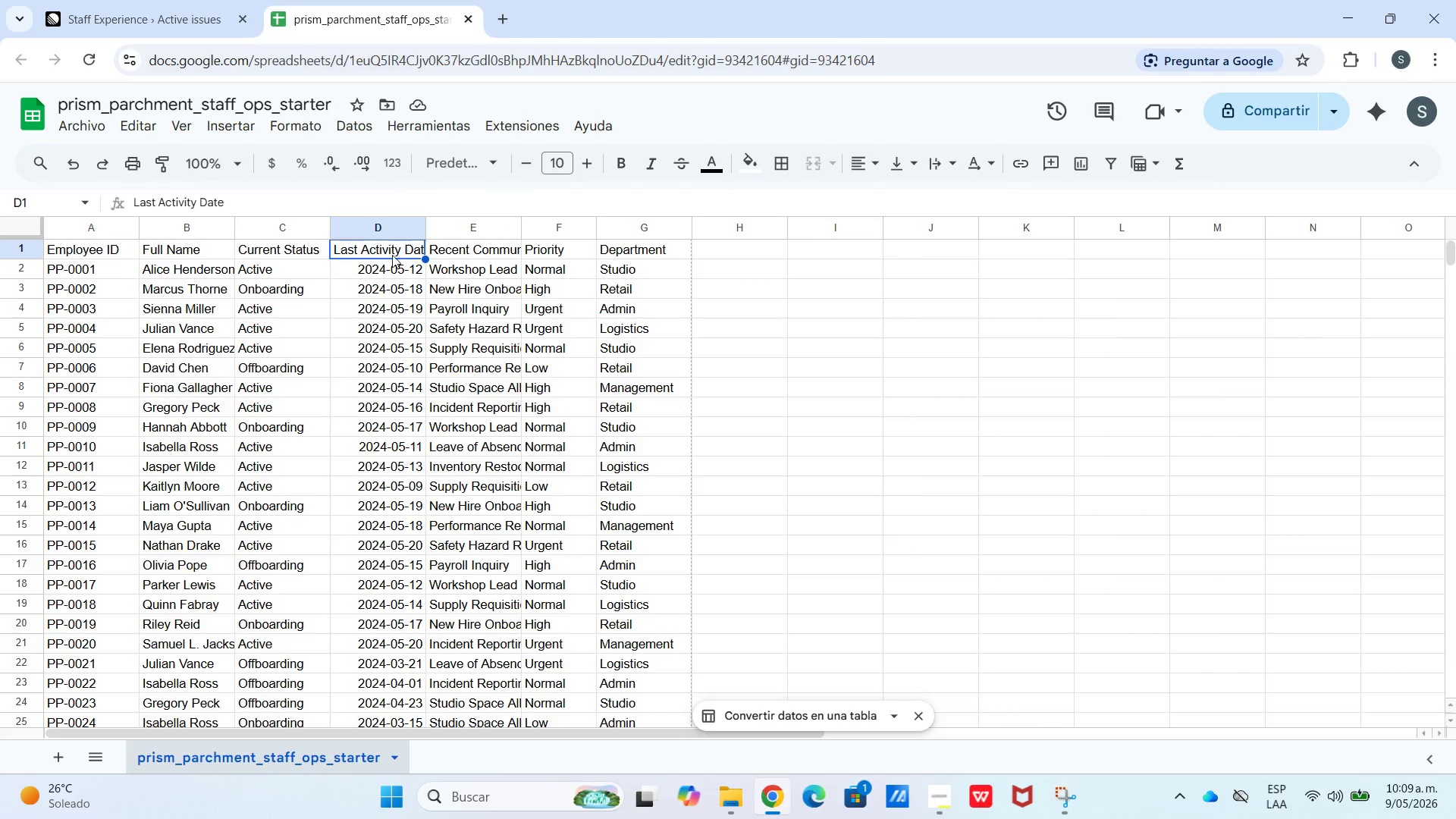 
left_click([399, 256])
 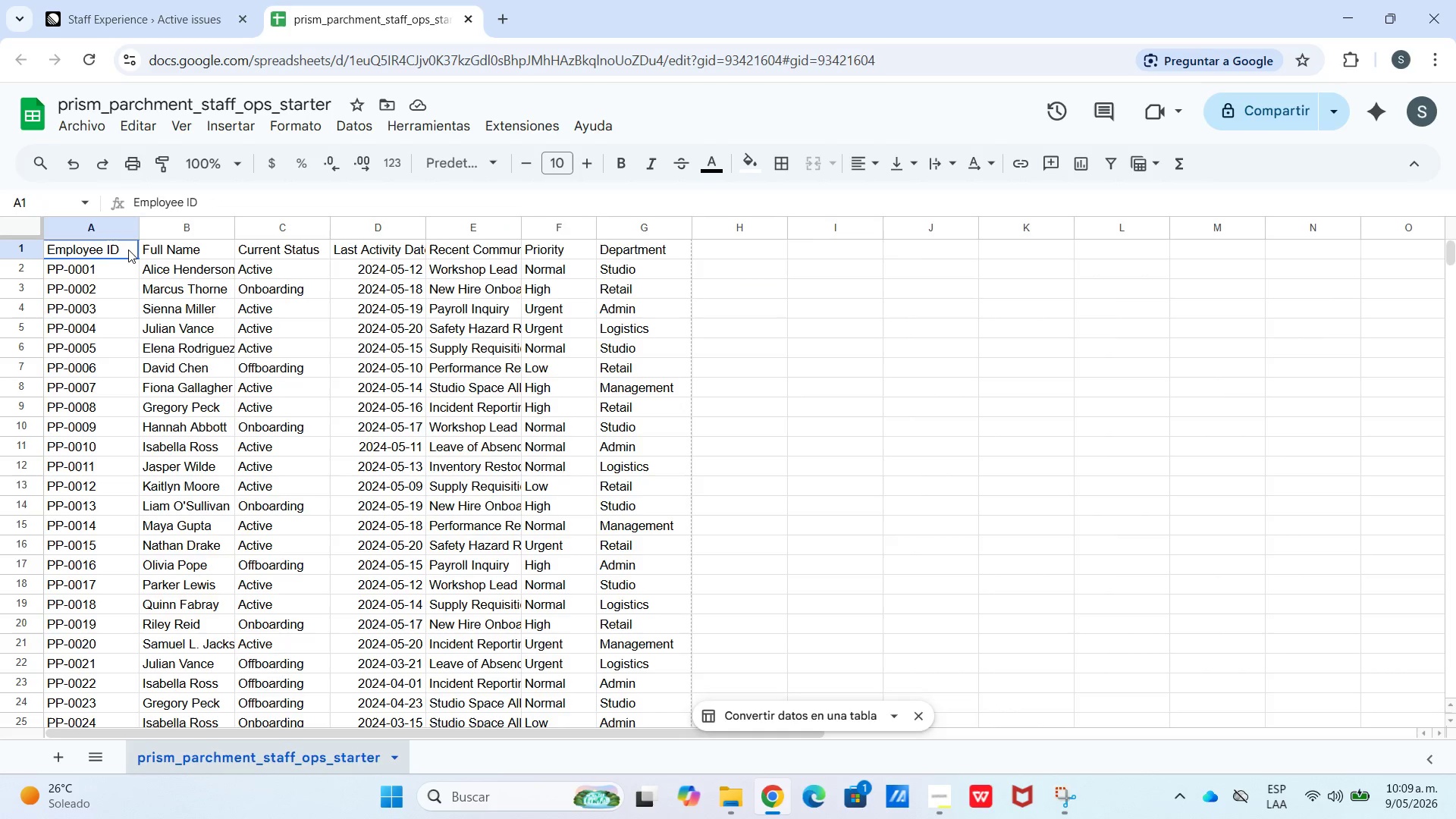 
left_click_drag(start_coordinate=[119, 249], to_coordinate=[362, 246])
 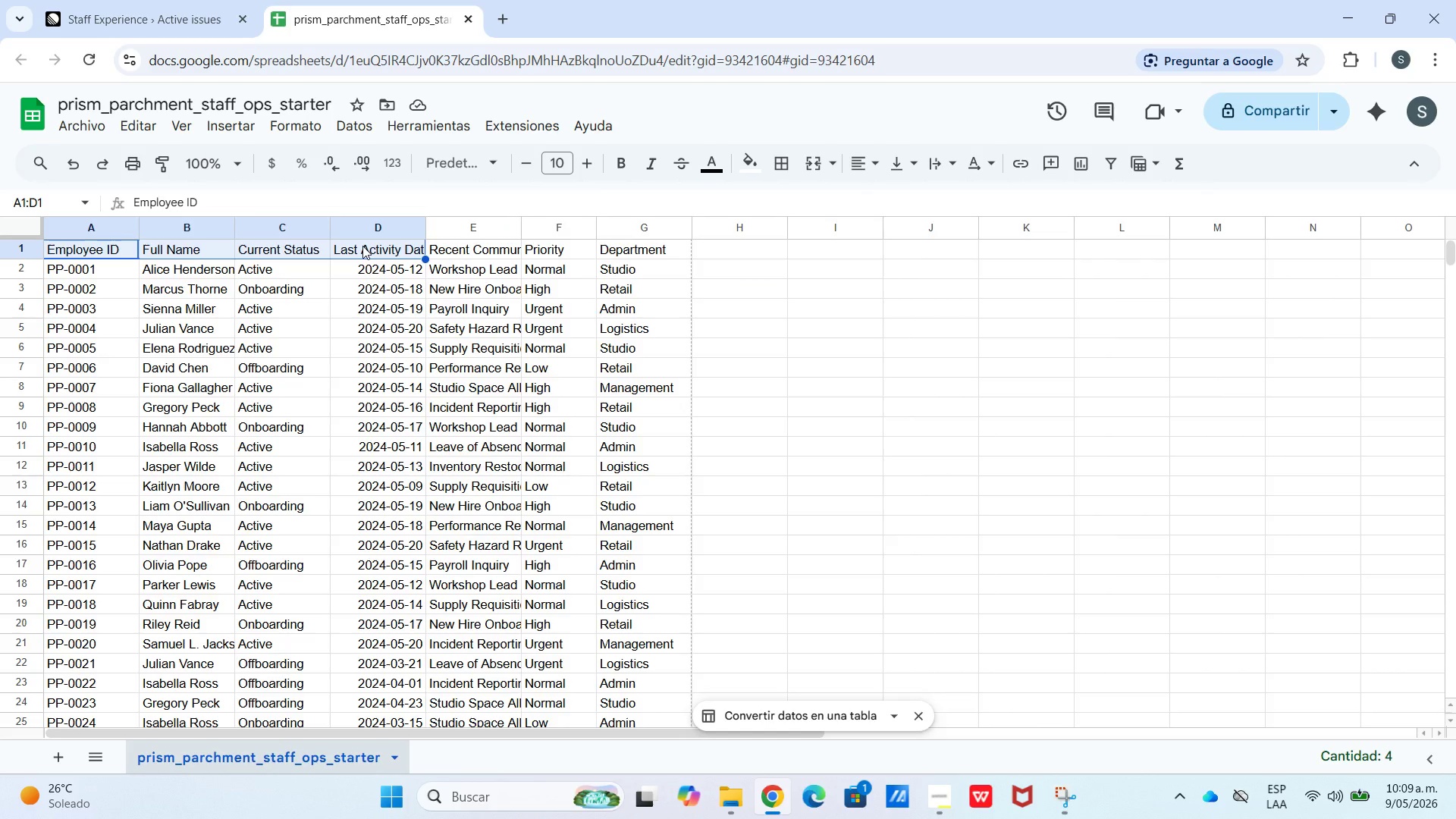 
key(Control+C)
 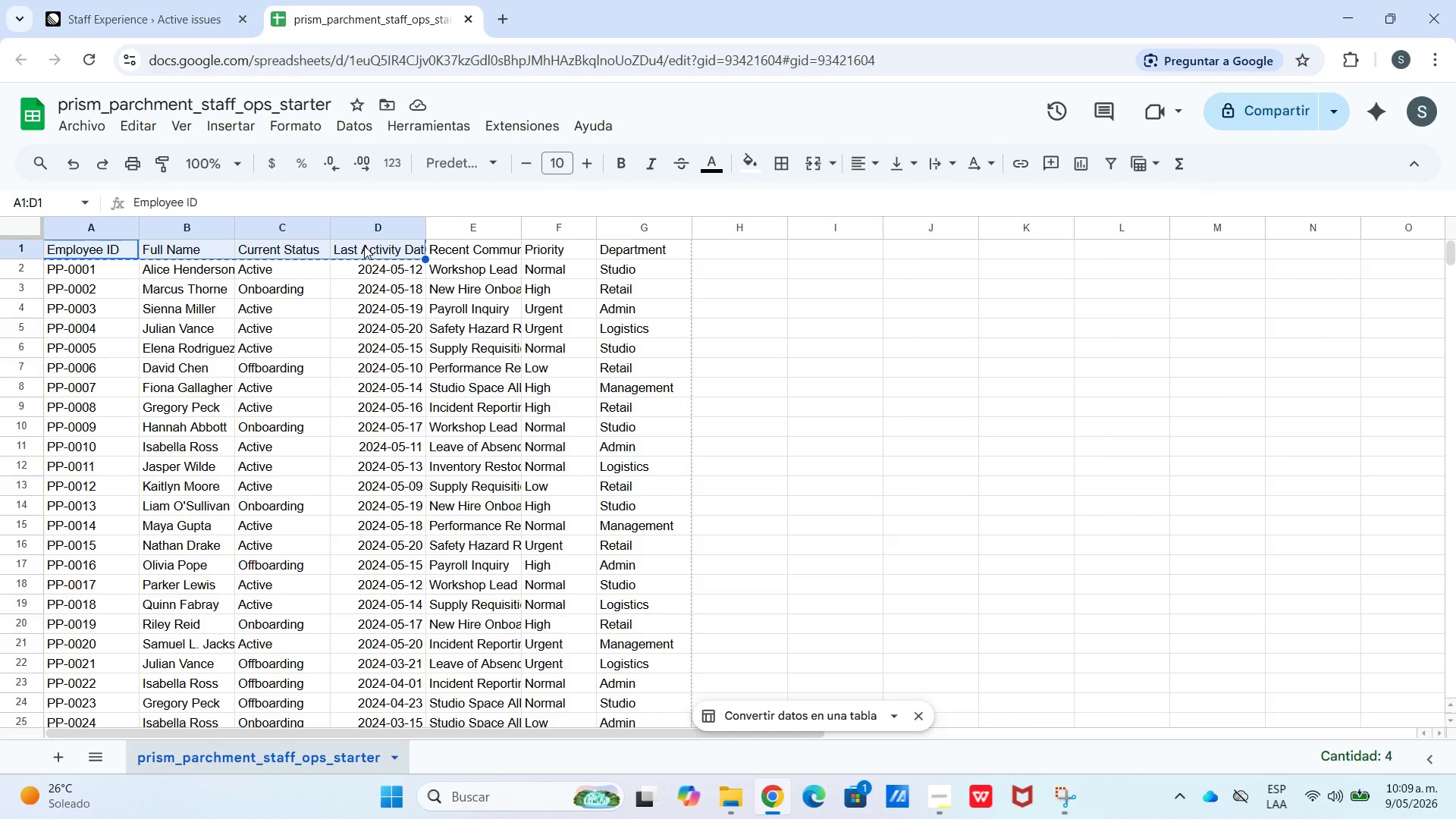 
wait(11.55)
 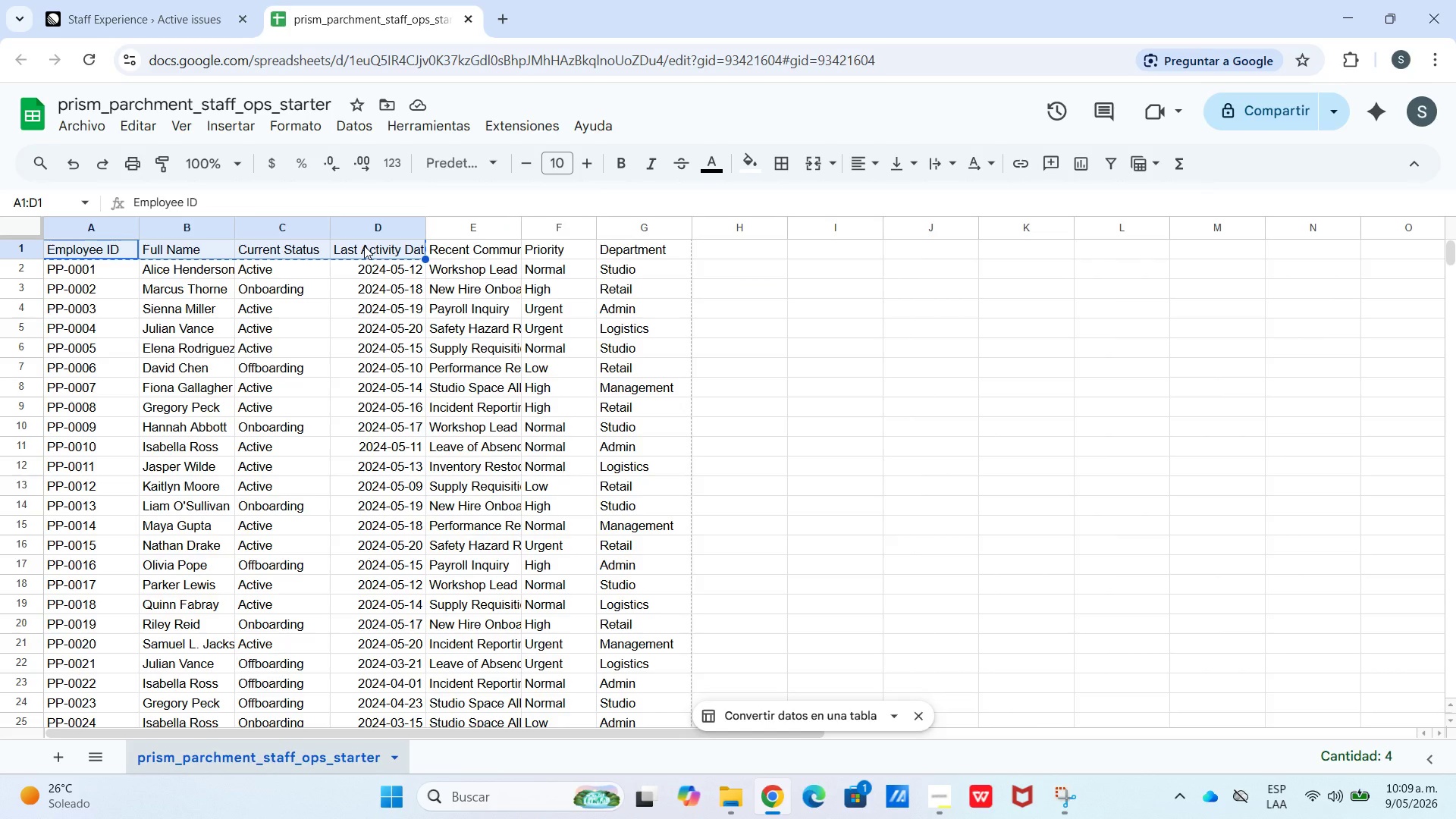 
scroll: coordinate [753, 595], scroll_direction: up, amount: 2.0
 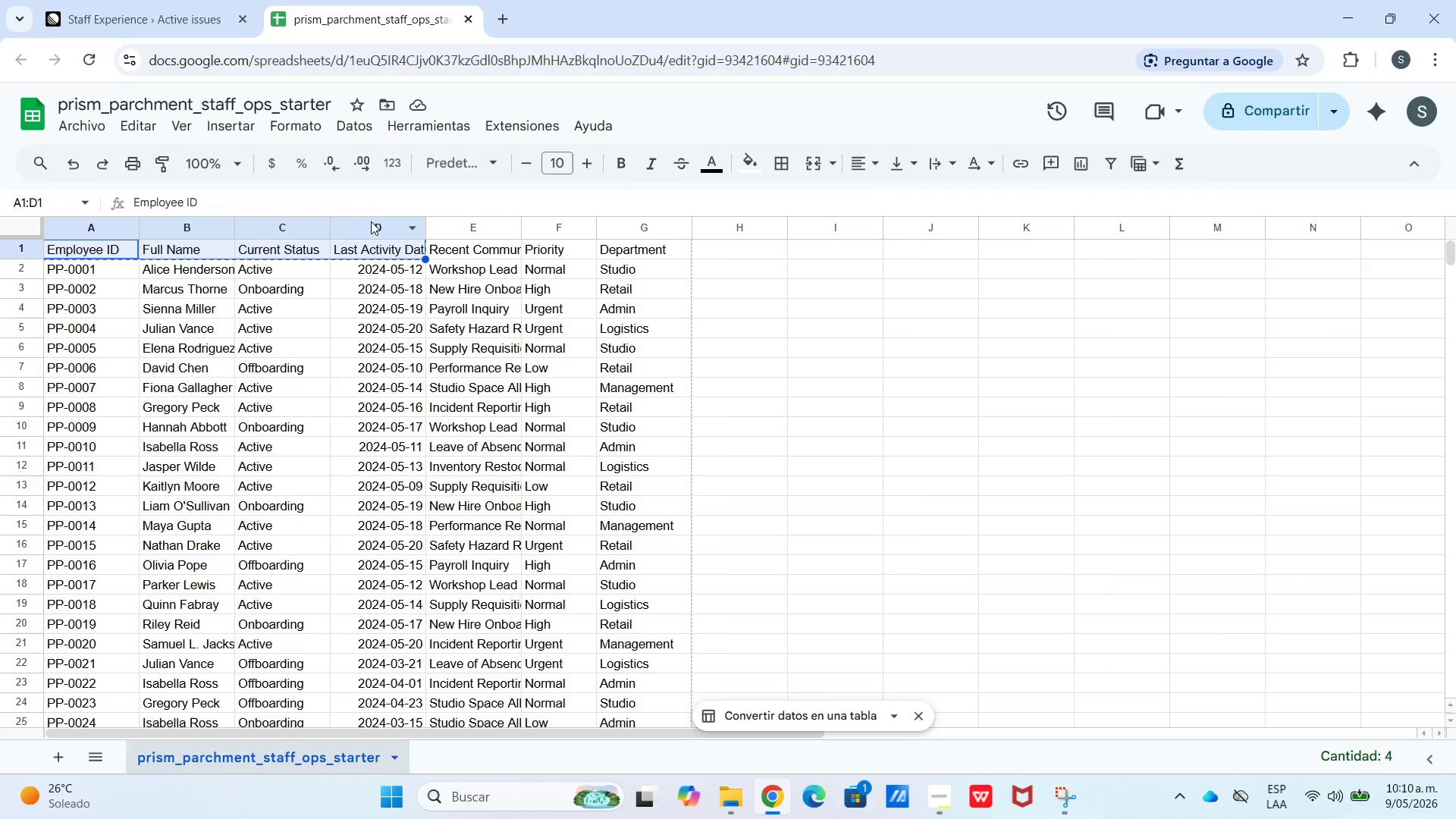 
key(Control+C)
 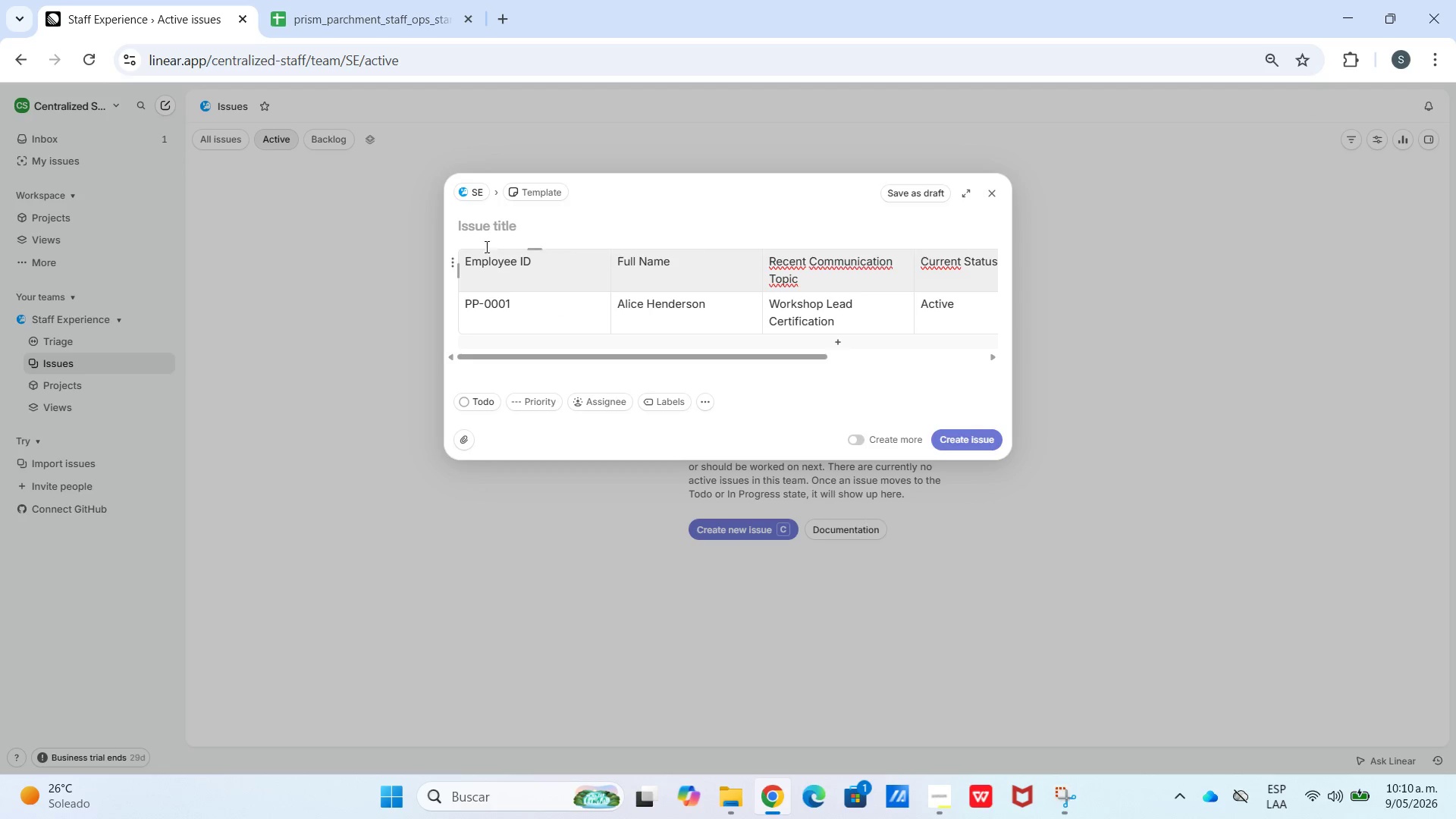 
left_click([450, 259])
 